 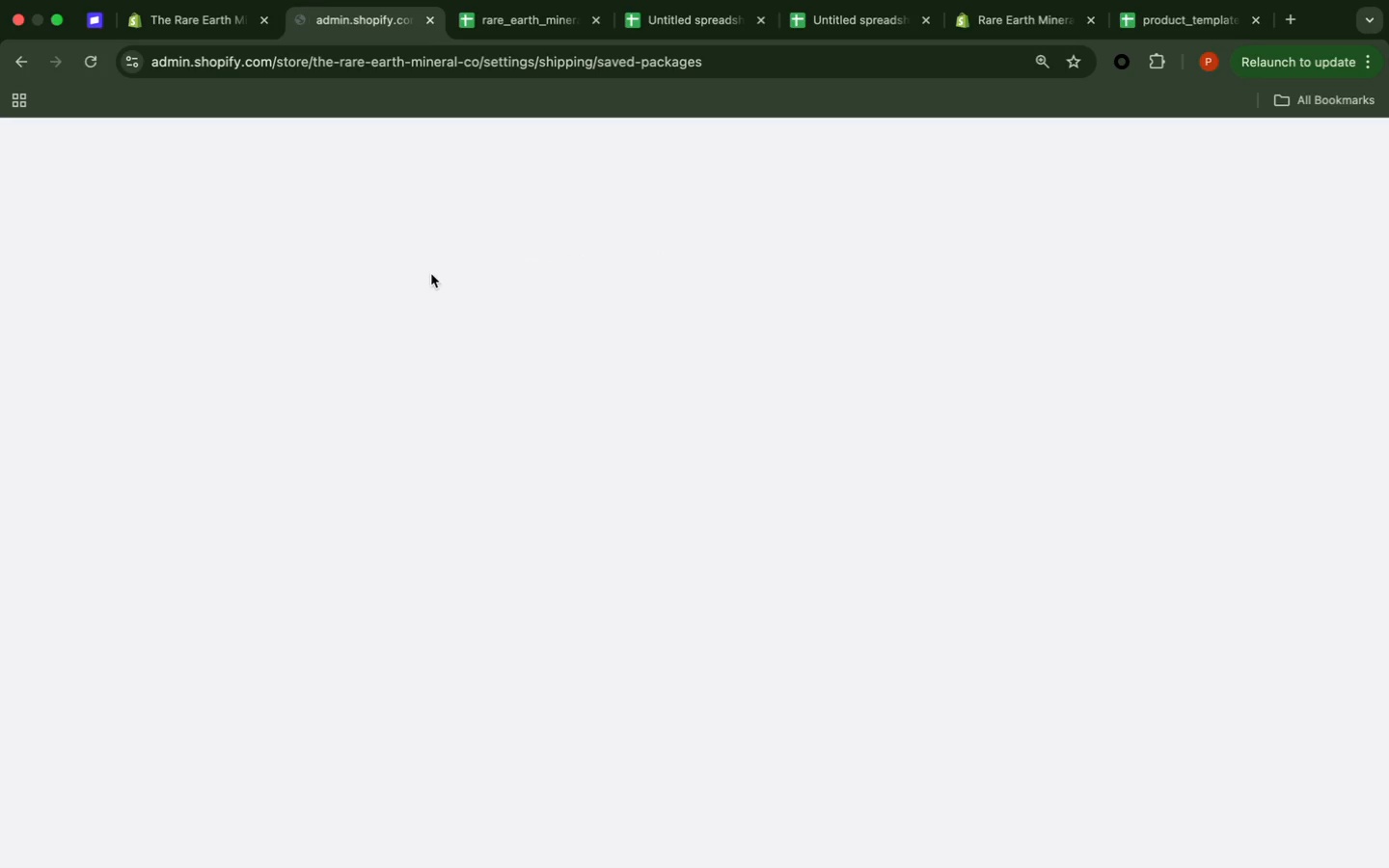 
mouse_move([438, 333])
 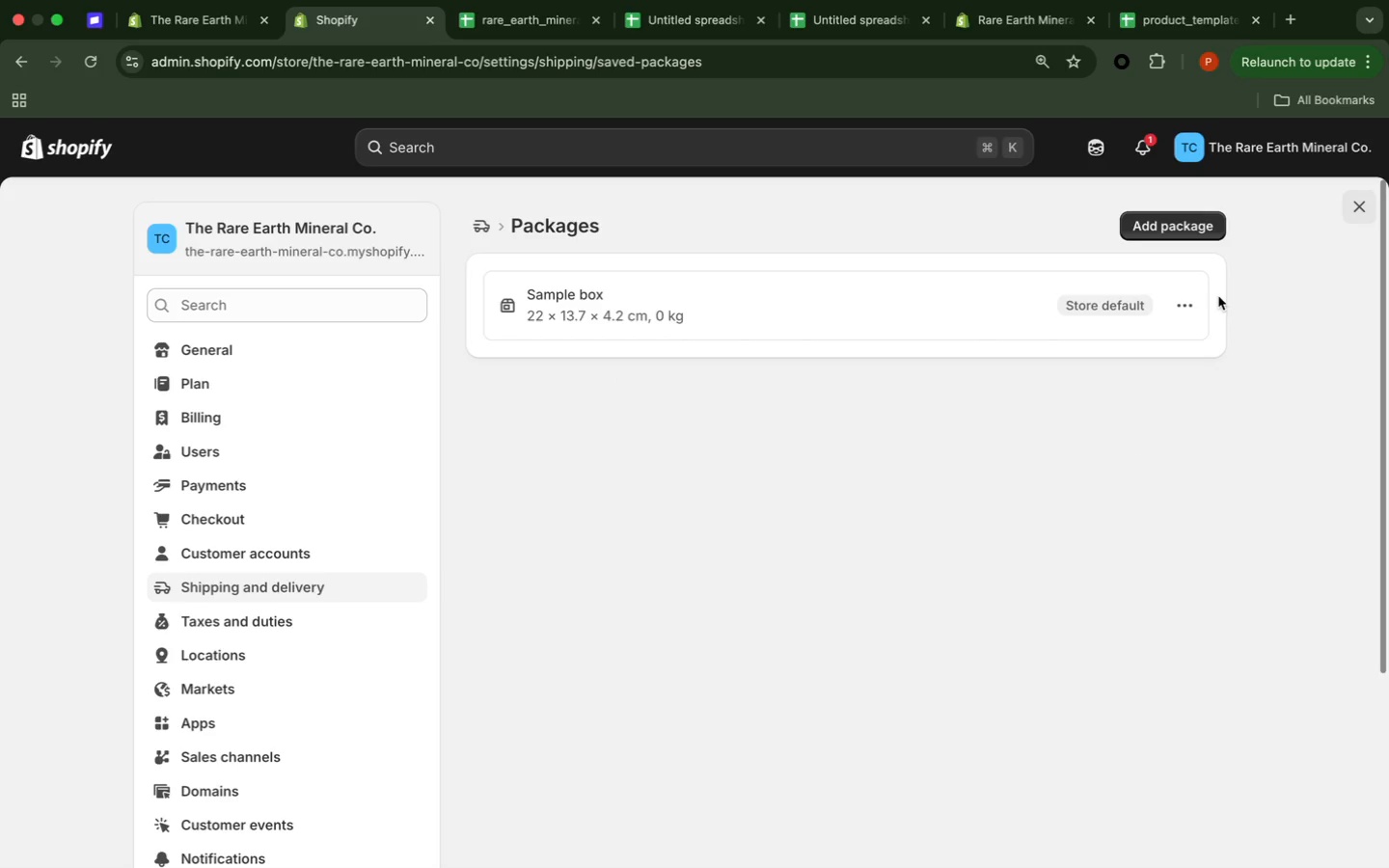 
wait(42.36)
 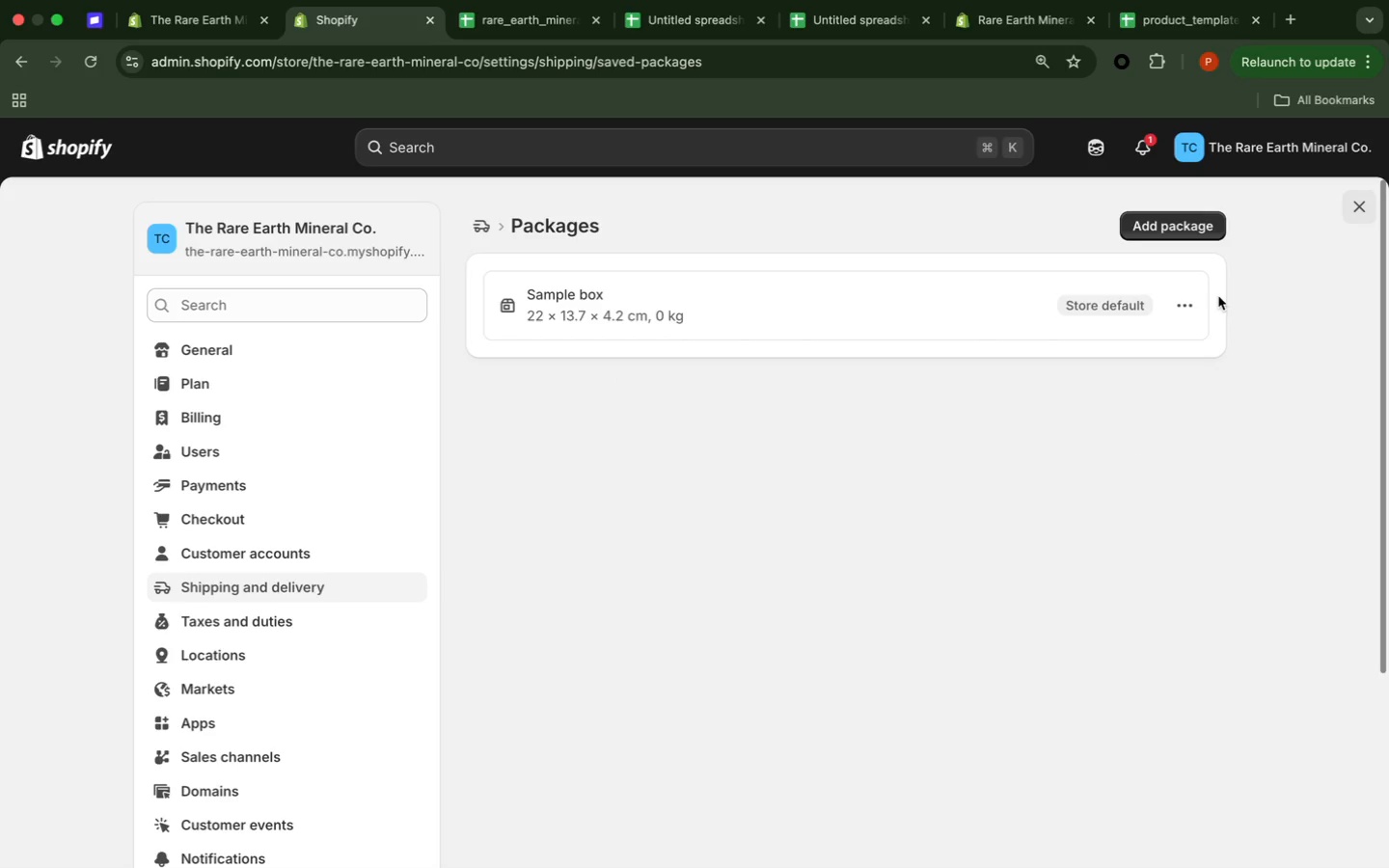 
left_click([1028, 250])
 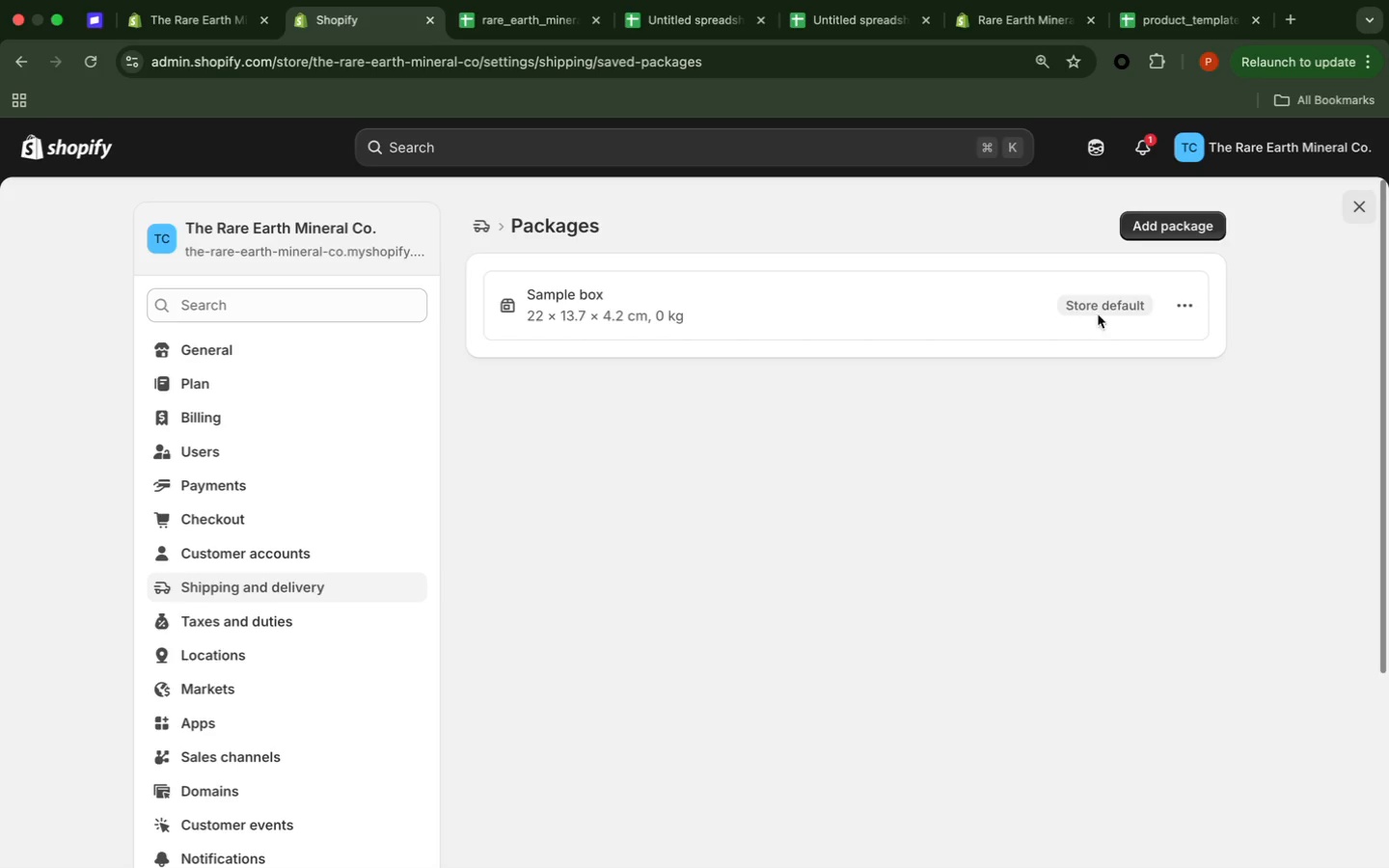 
wait(5.07)
 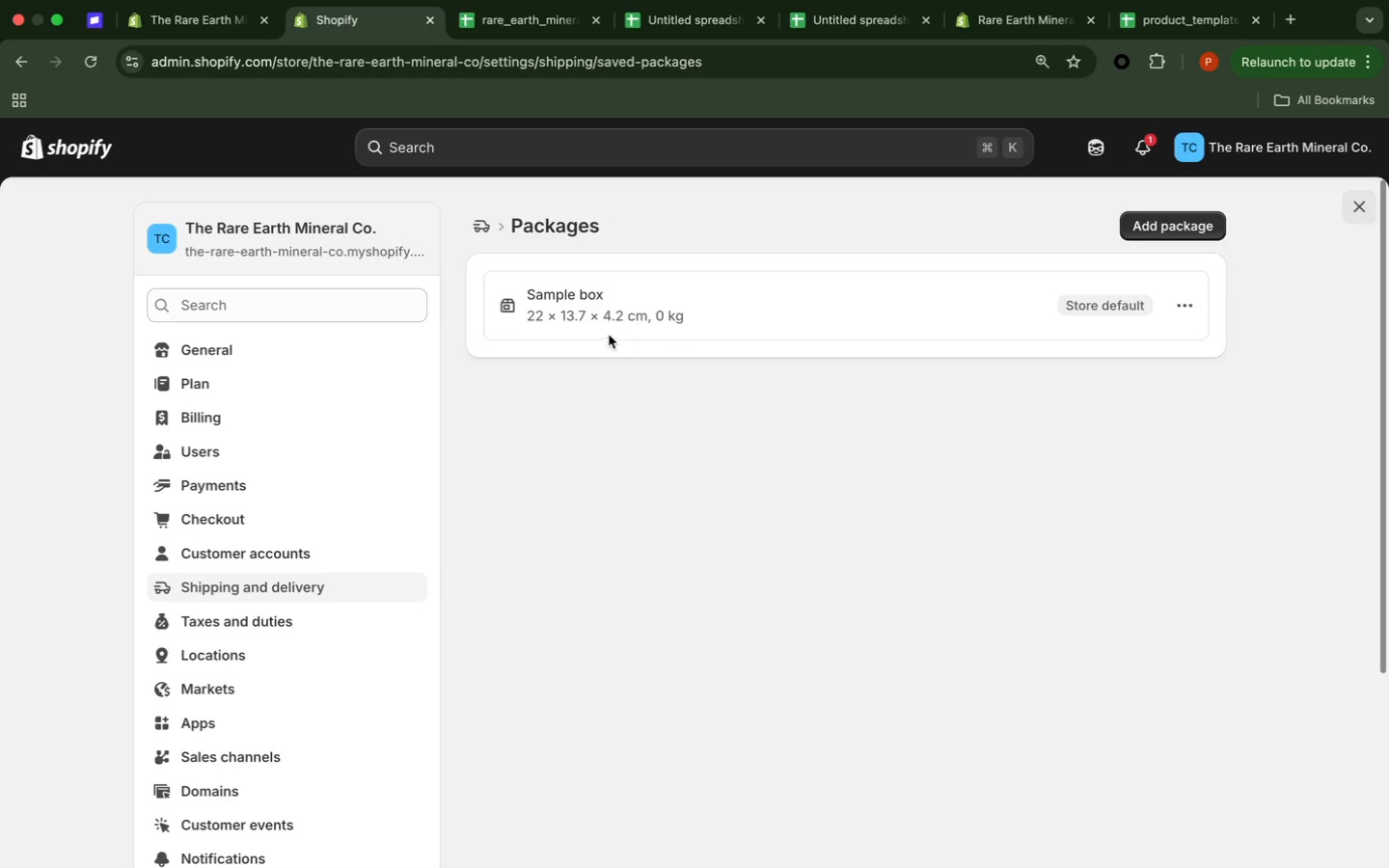 
left_click([1177, 306])
 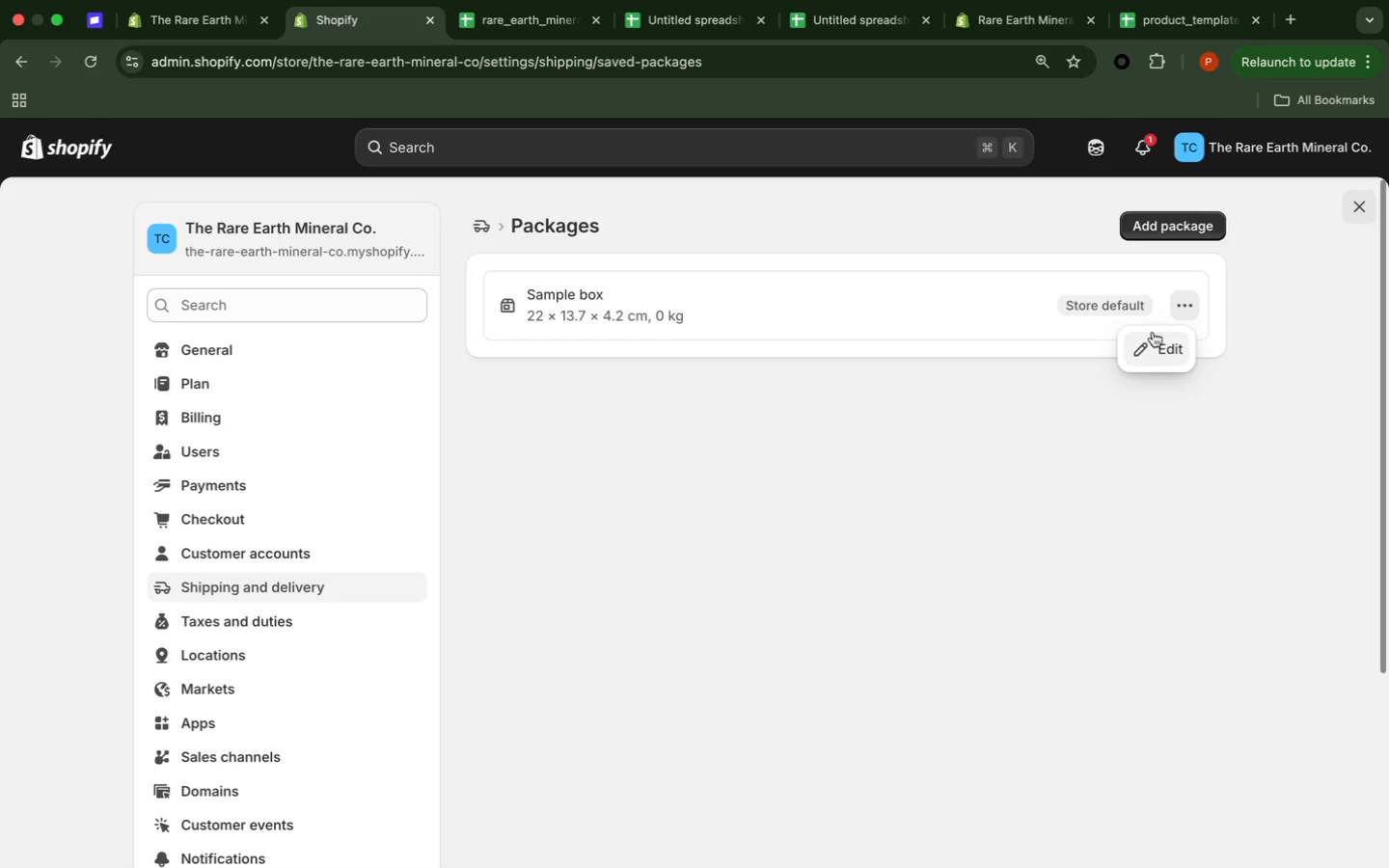 
left_click([1156, 345])
 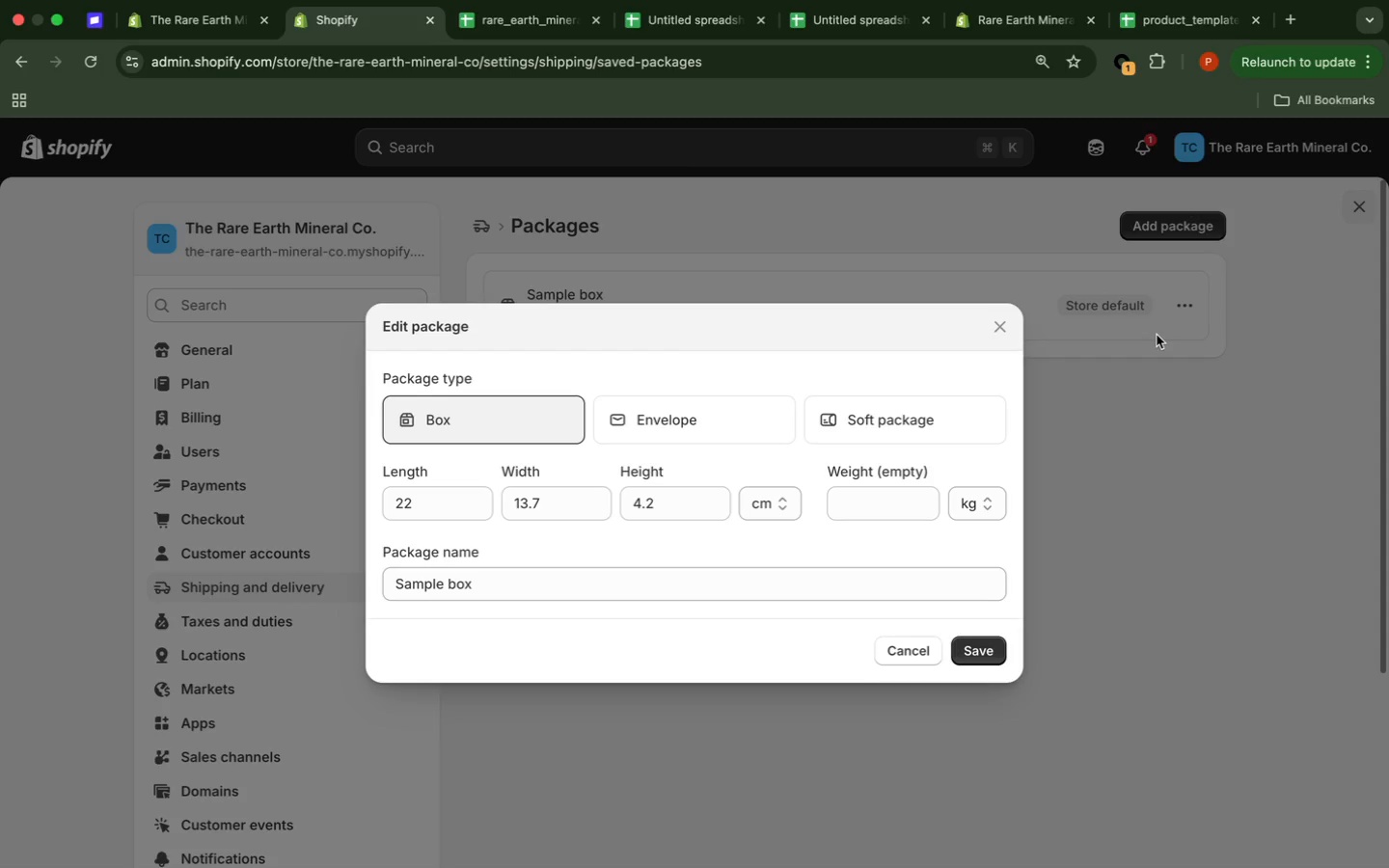 
wait(12.91)
 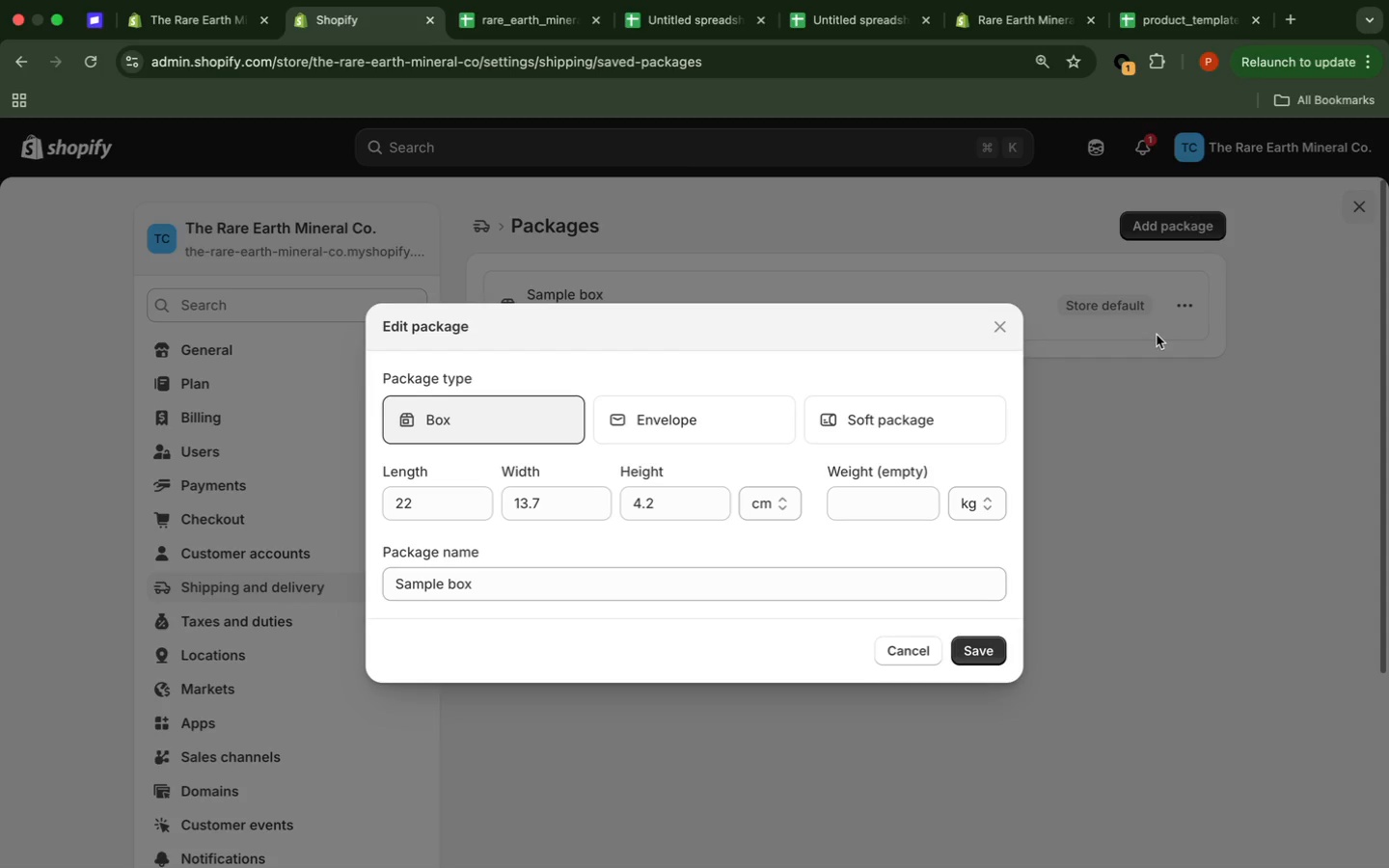 
left_click([994, 504])
 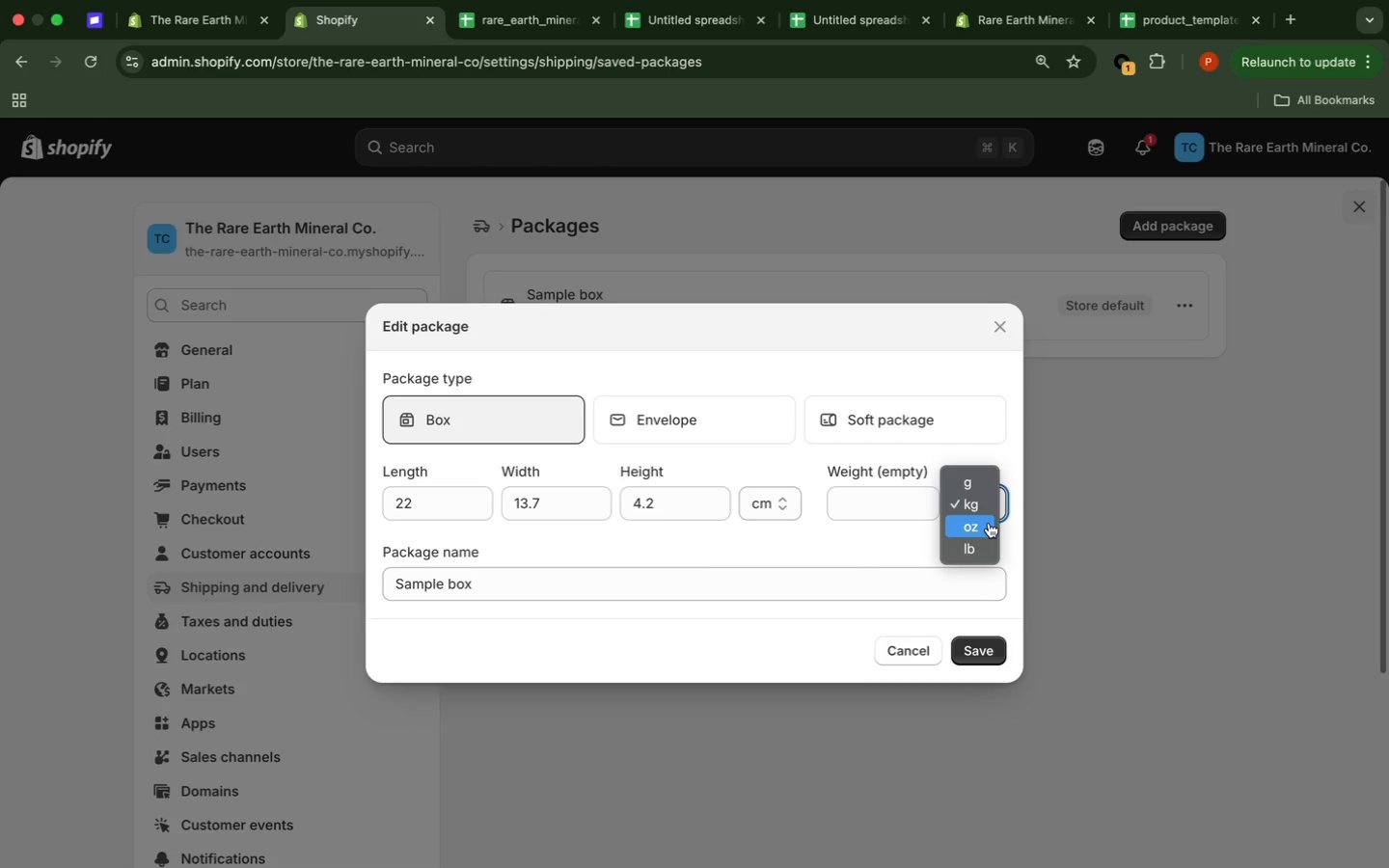 
left_click([989, 523])
 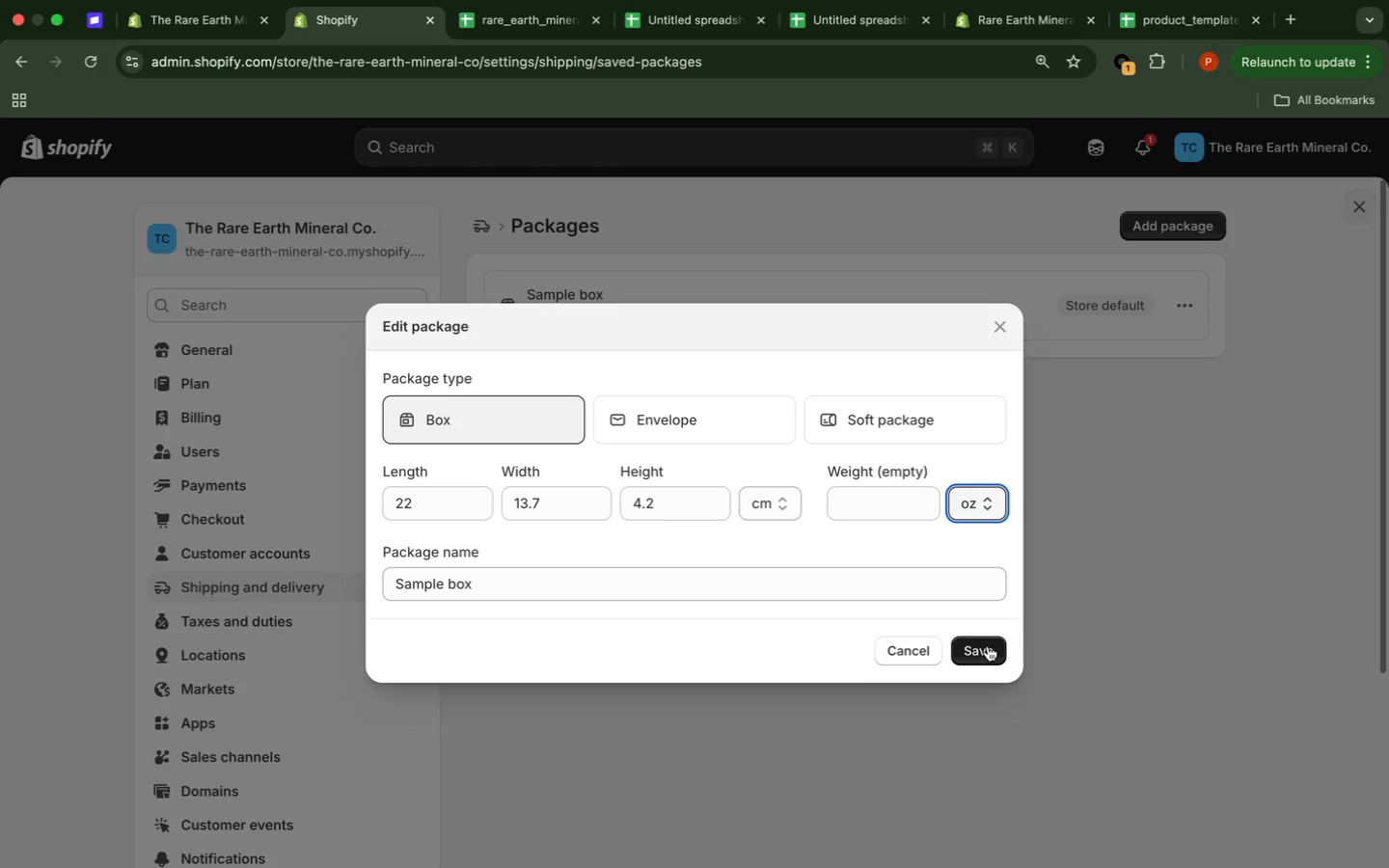 
left_click([988, 646])
 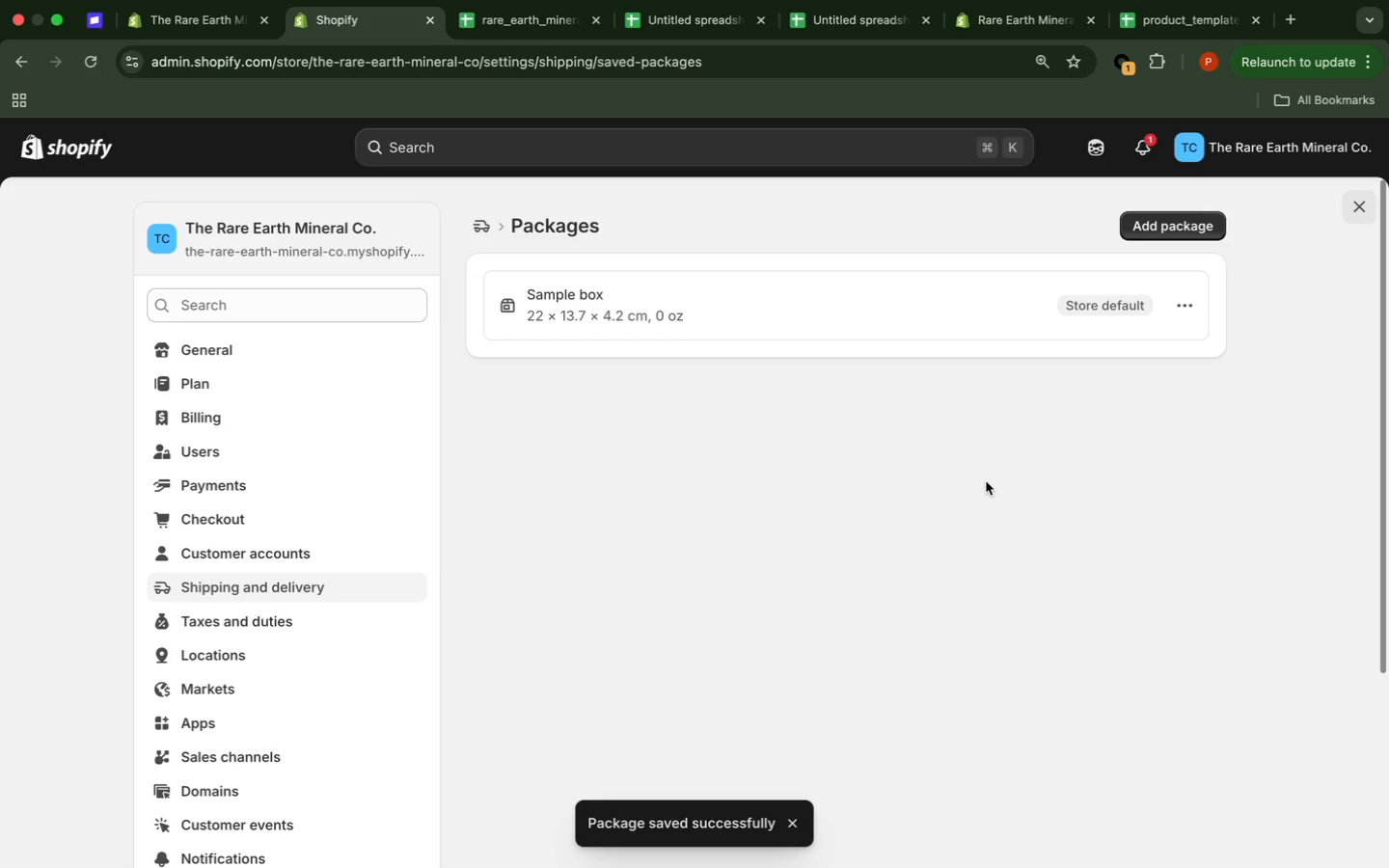 
wait(9.16)
 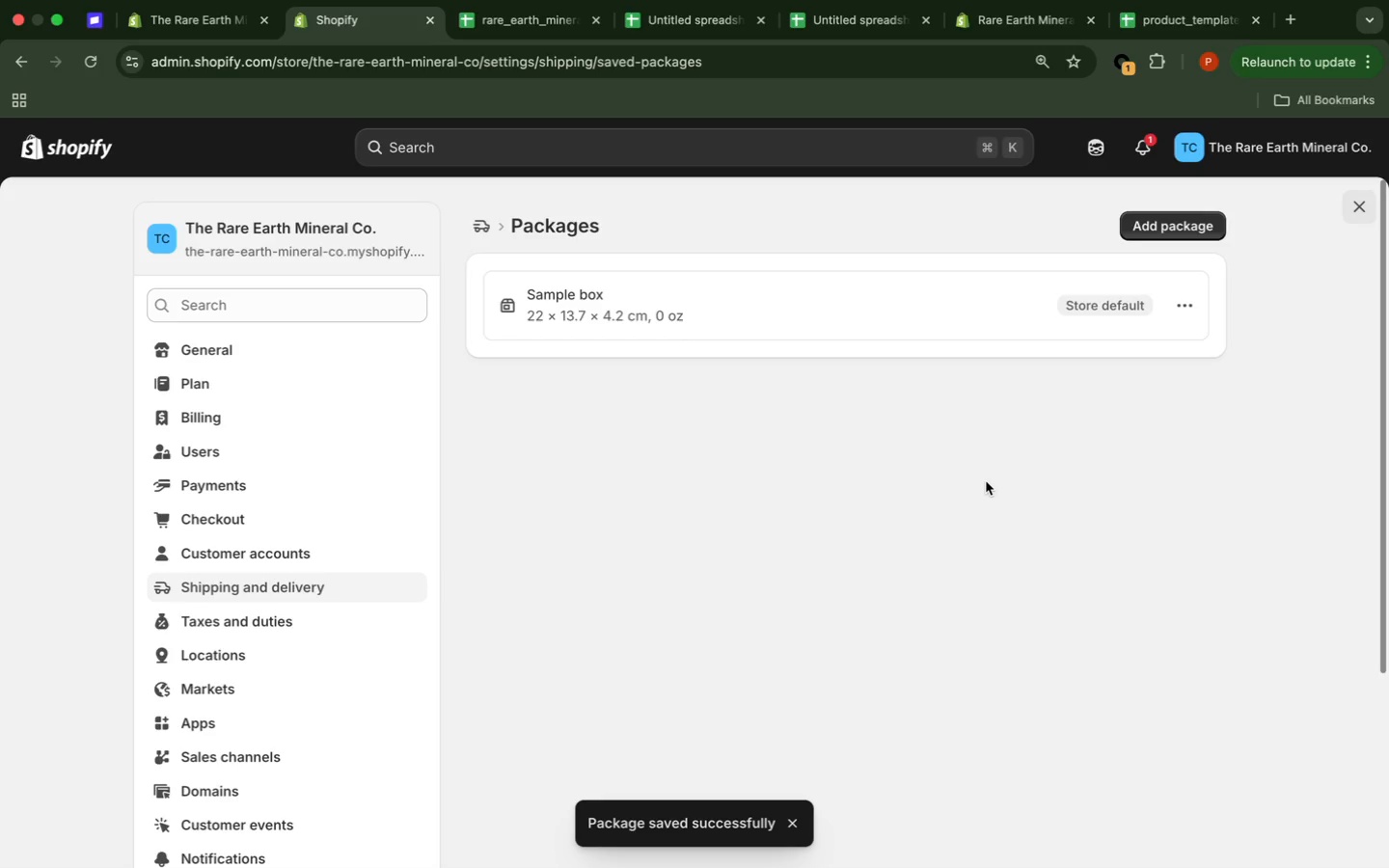 
left_click([81, 155])
 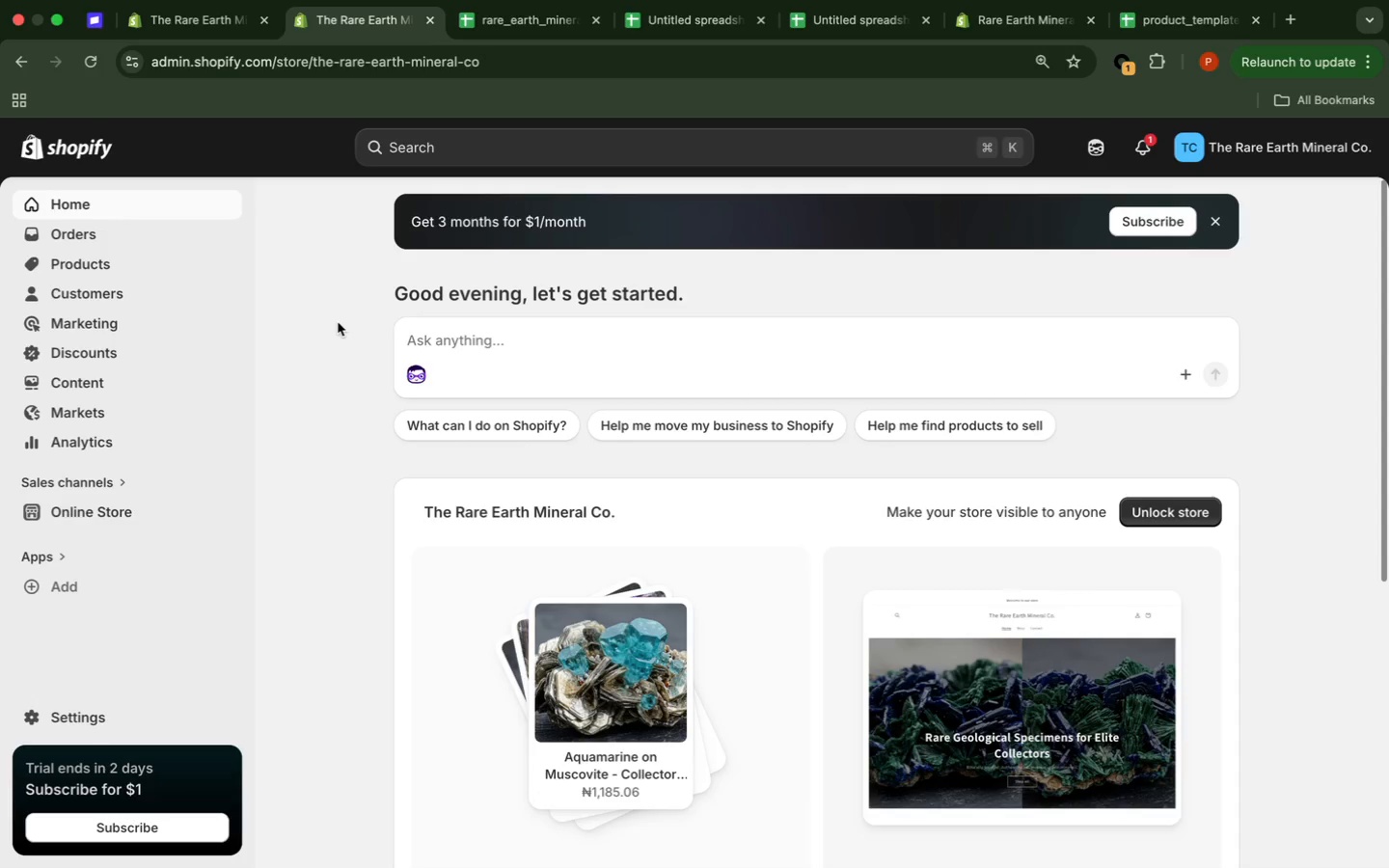 
wait(54.05)
 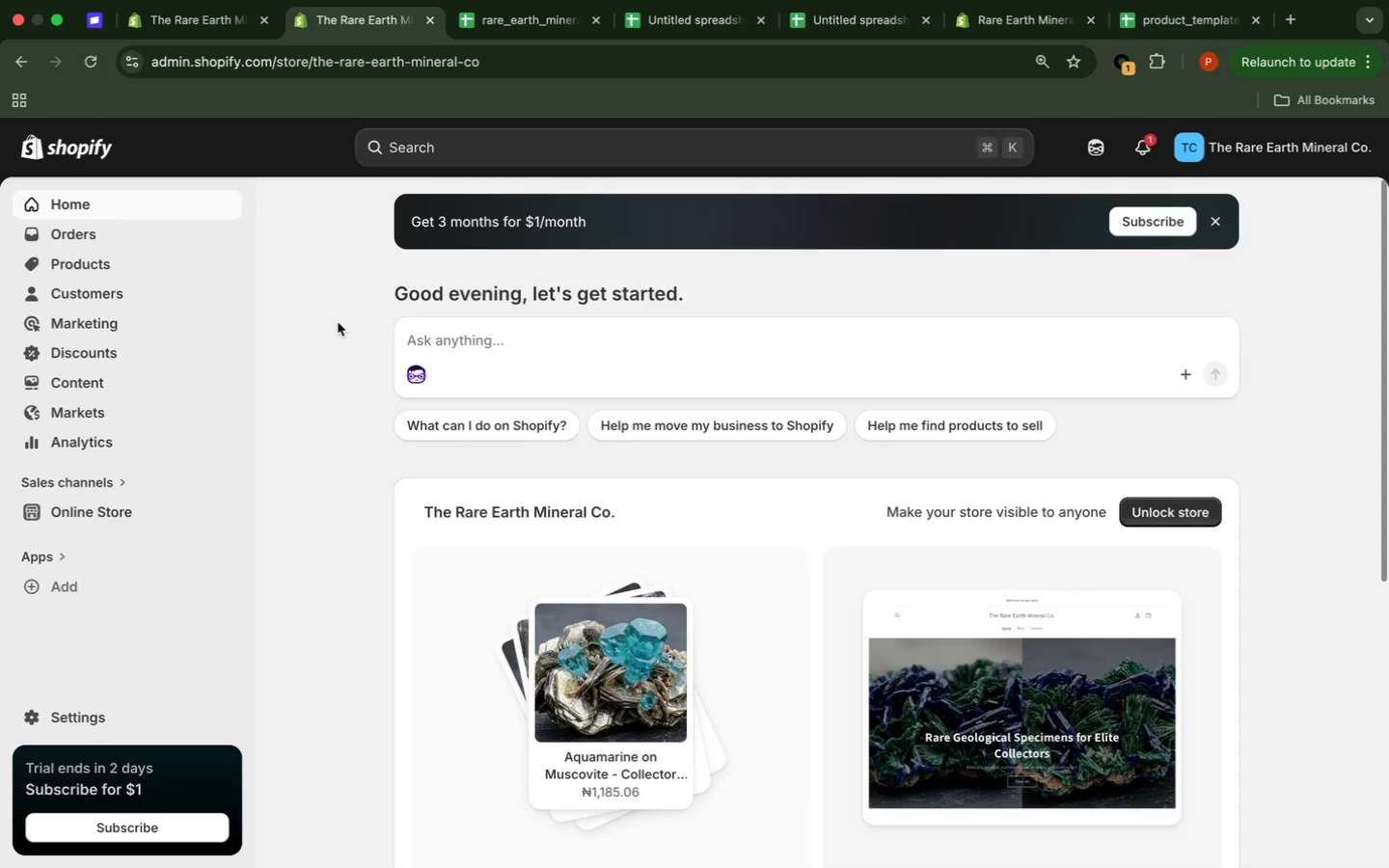 
left_click([89, 262])
 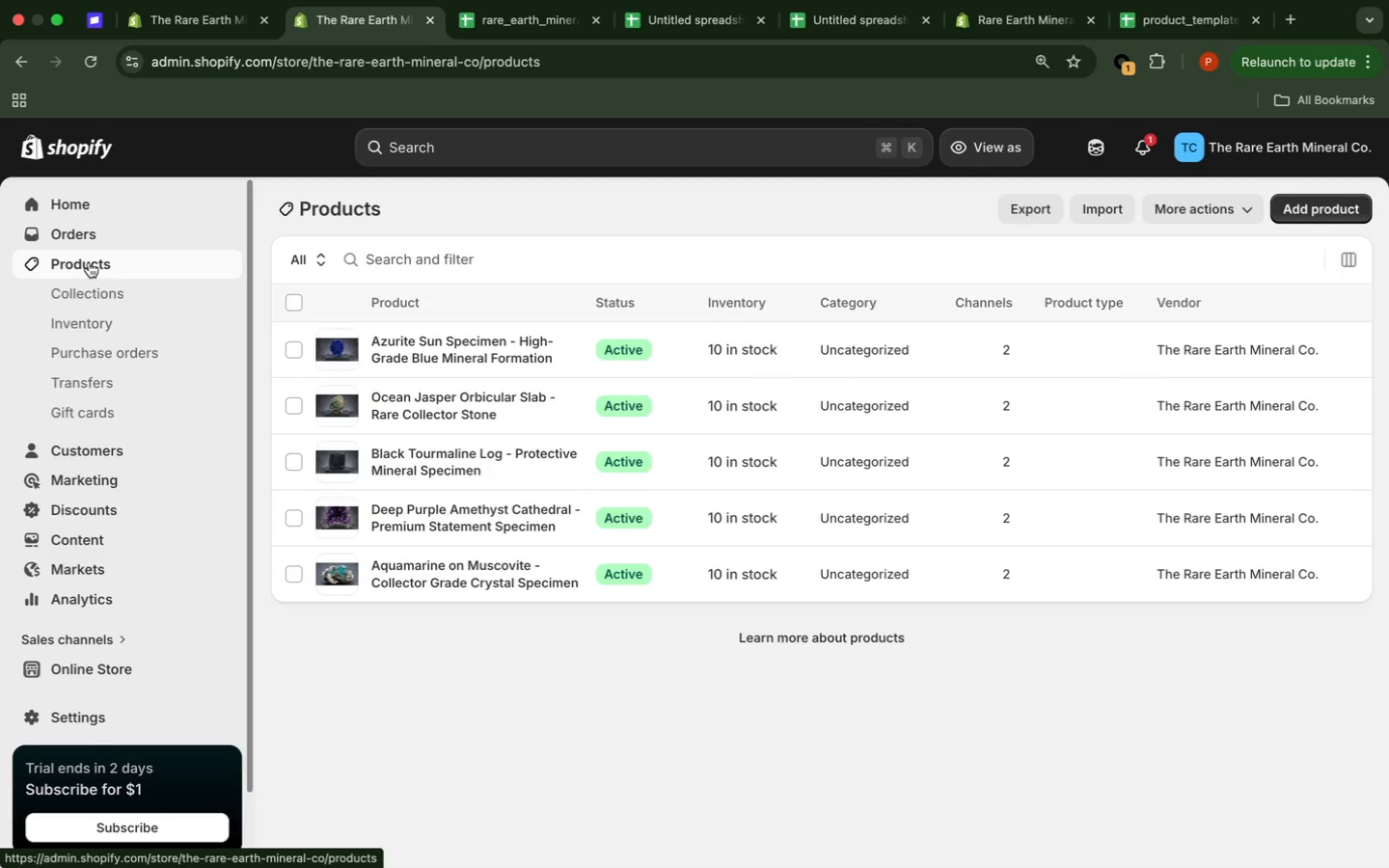 
wait(20.64)
 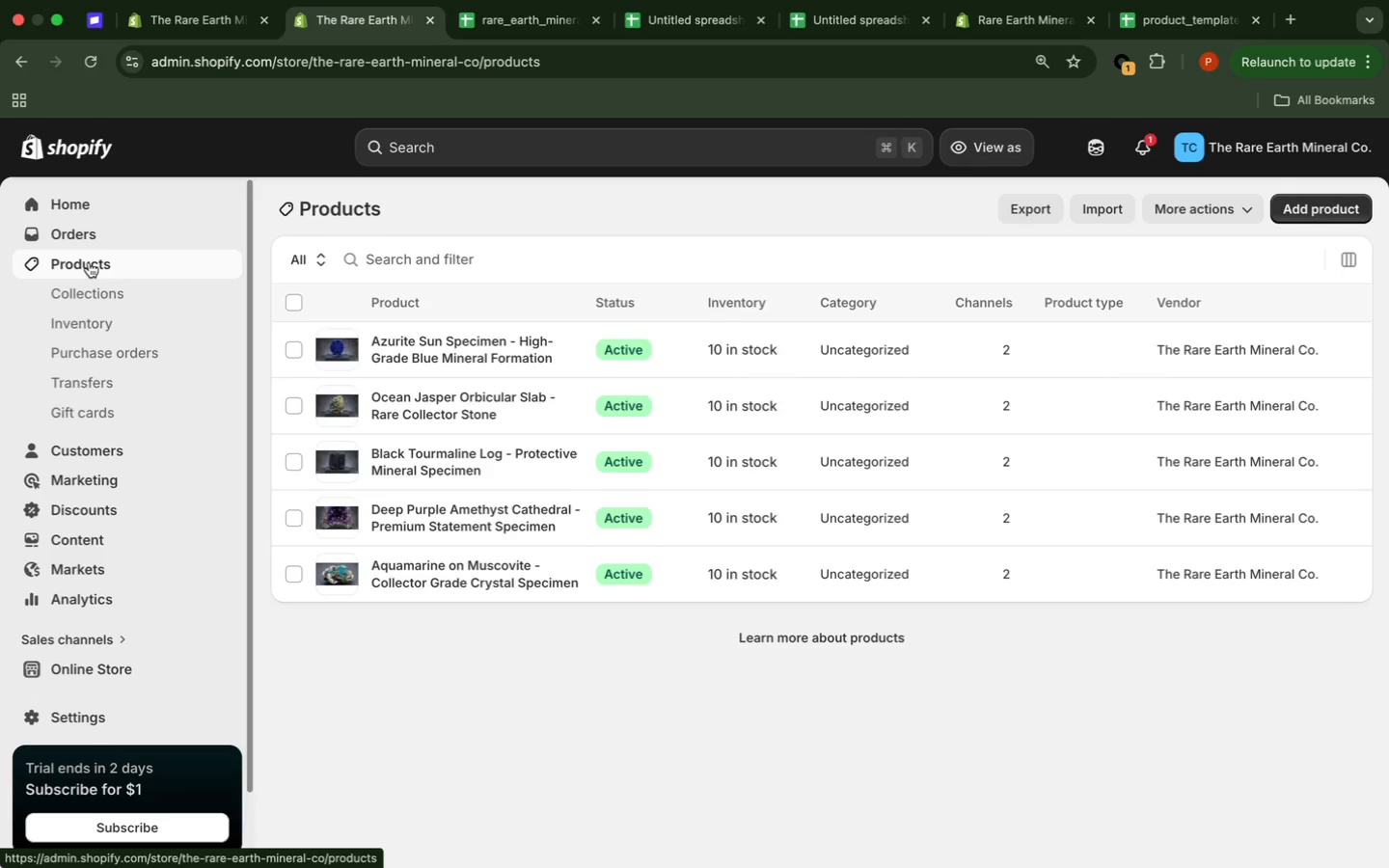 
left_click([463, 401])
 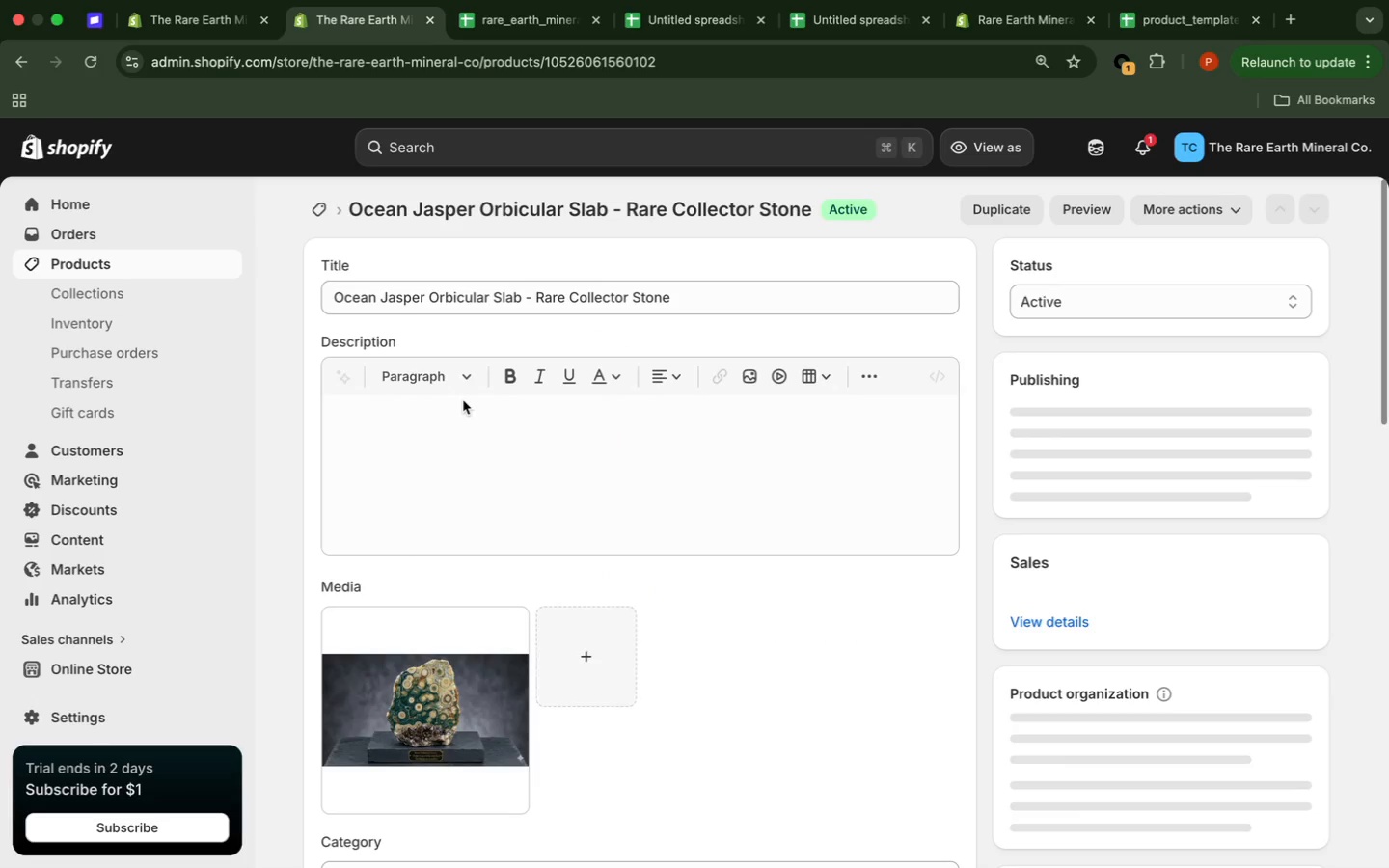 
wait(9.74)
 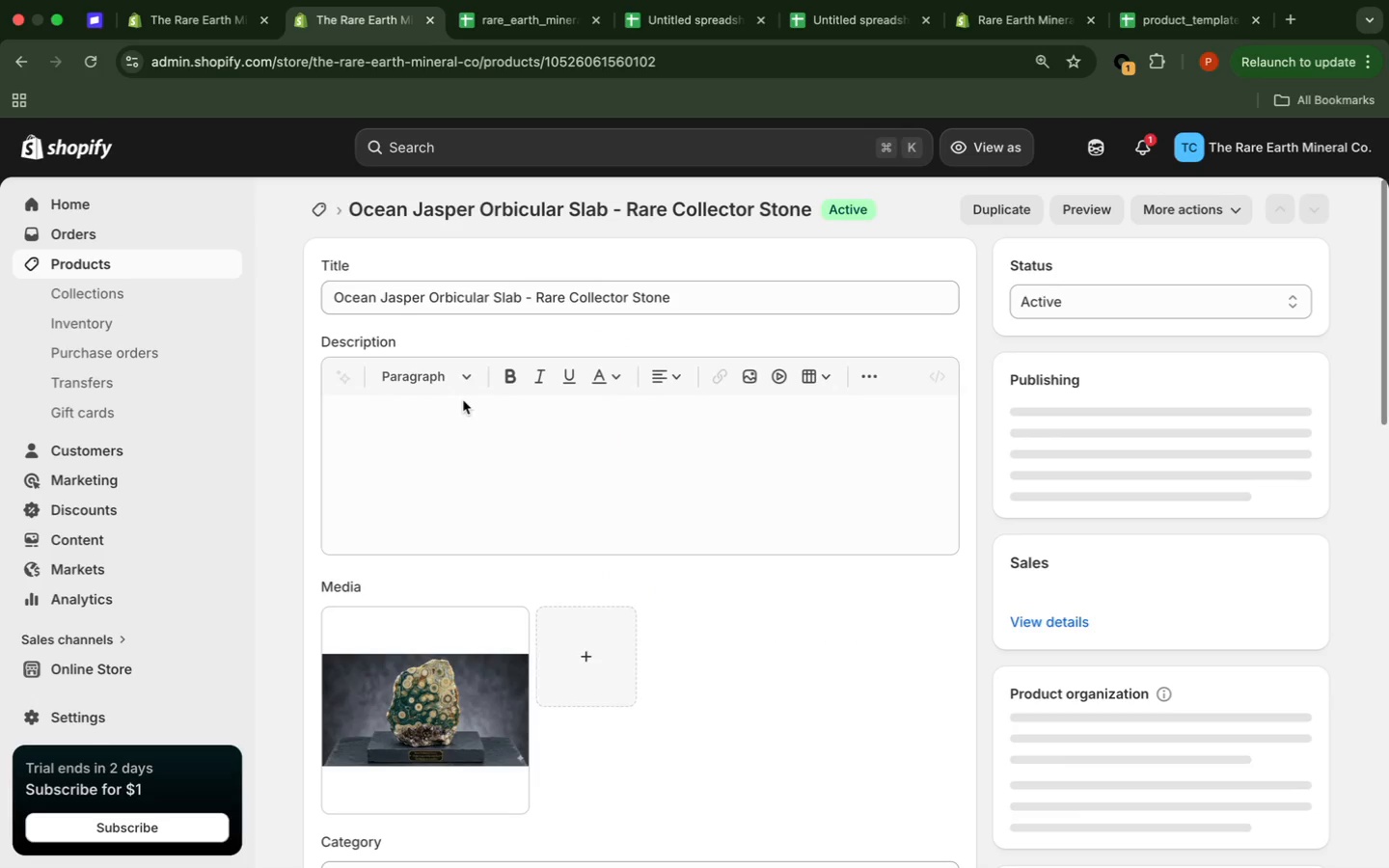 
scroll: coordinate [1375, 475], scroll_direction: down, amount: 10.0
 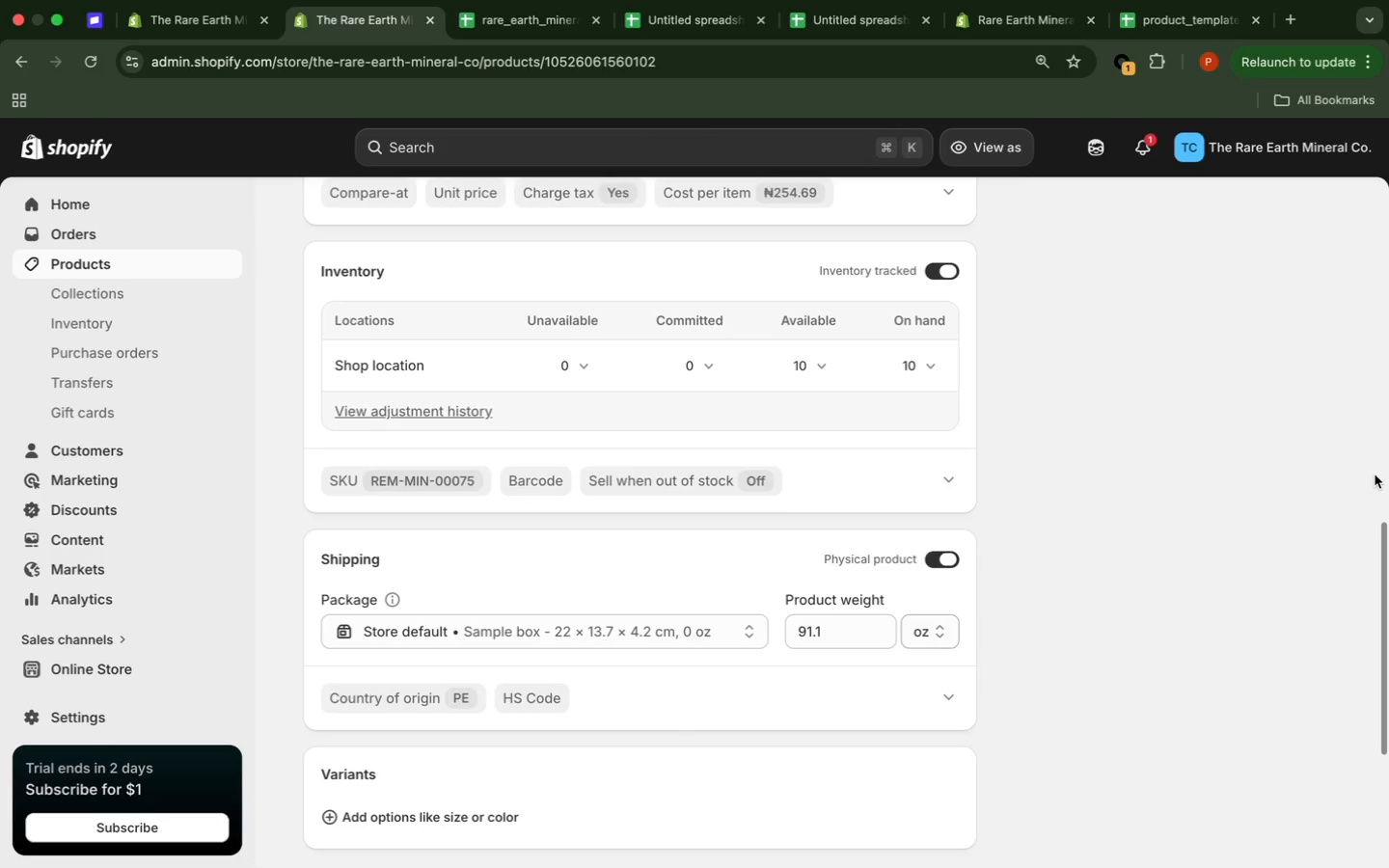 
wait(8.66)
 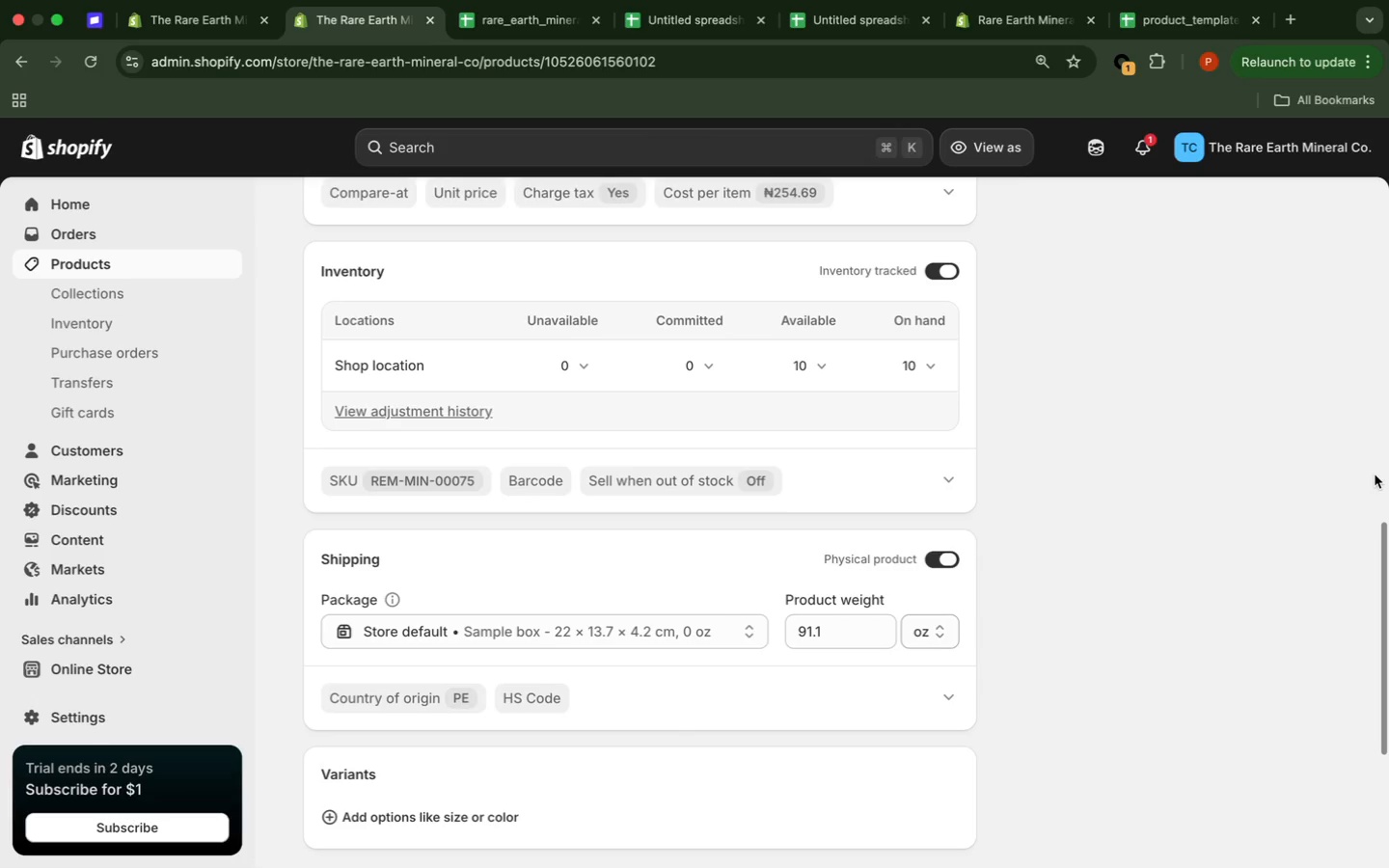 
left_click([147, 264])
 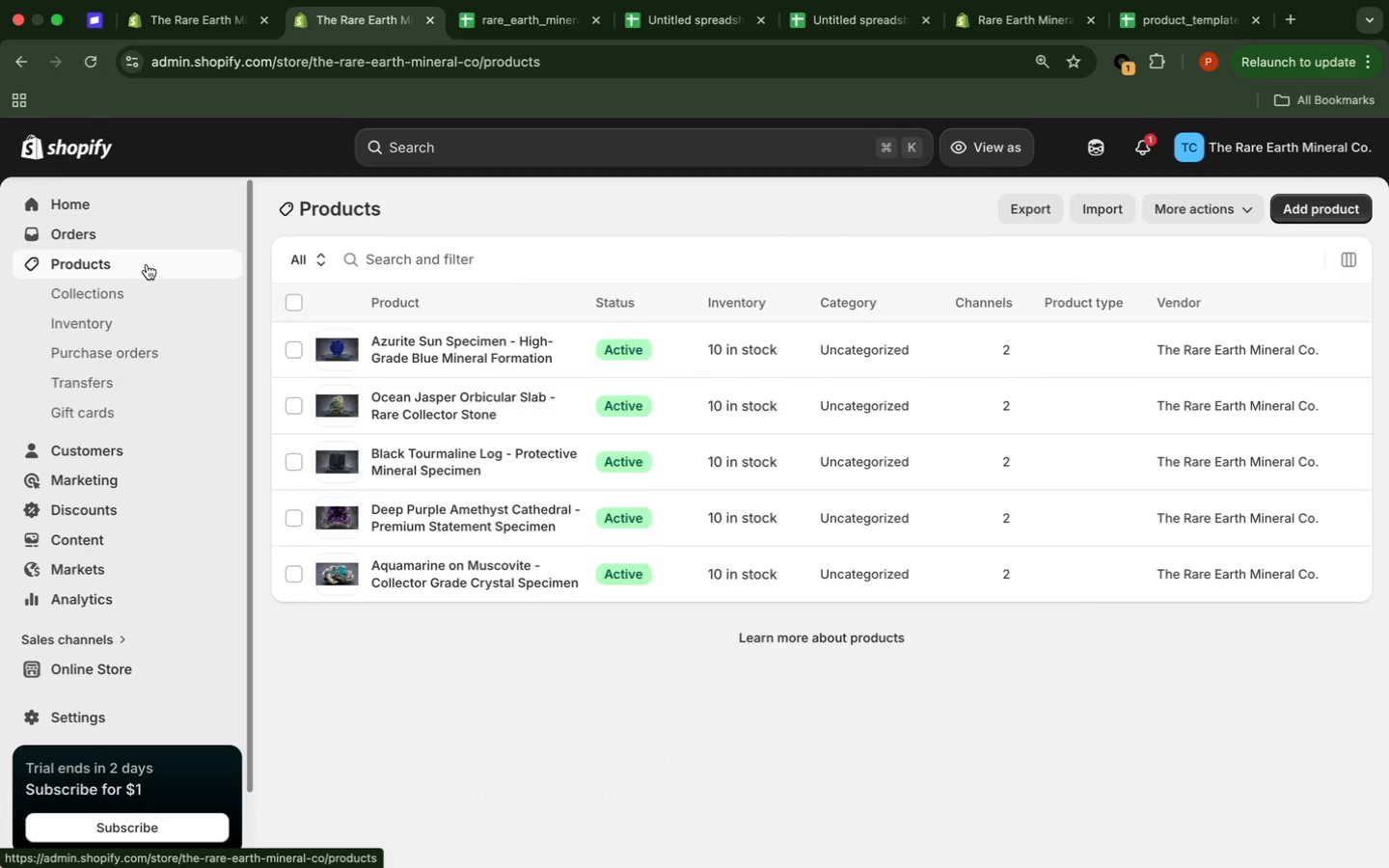 
wait(7.28)
 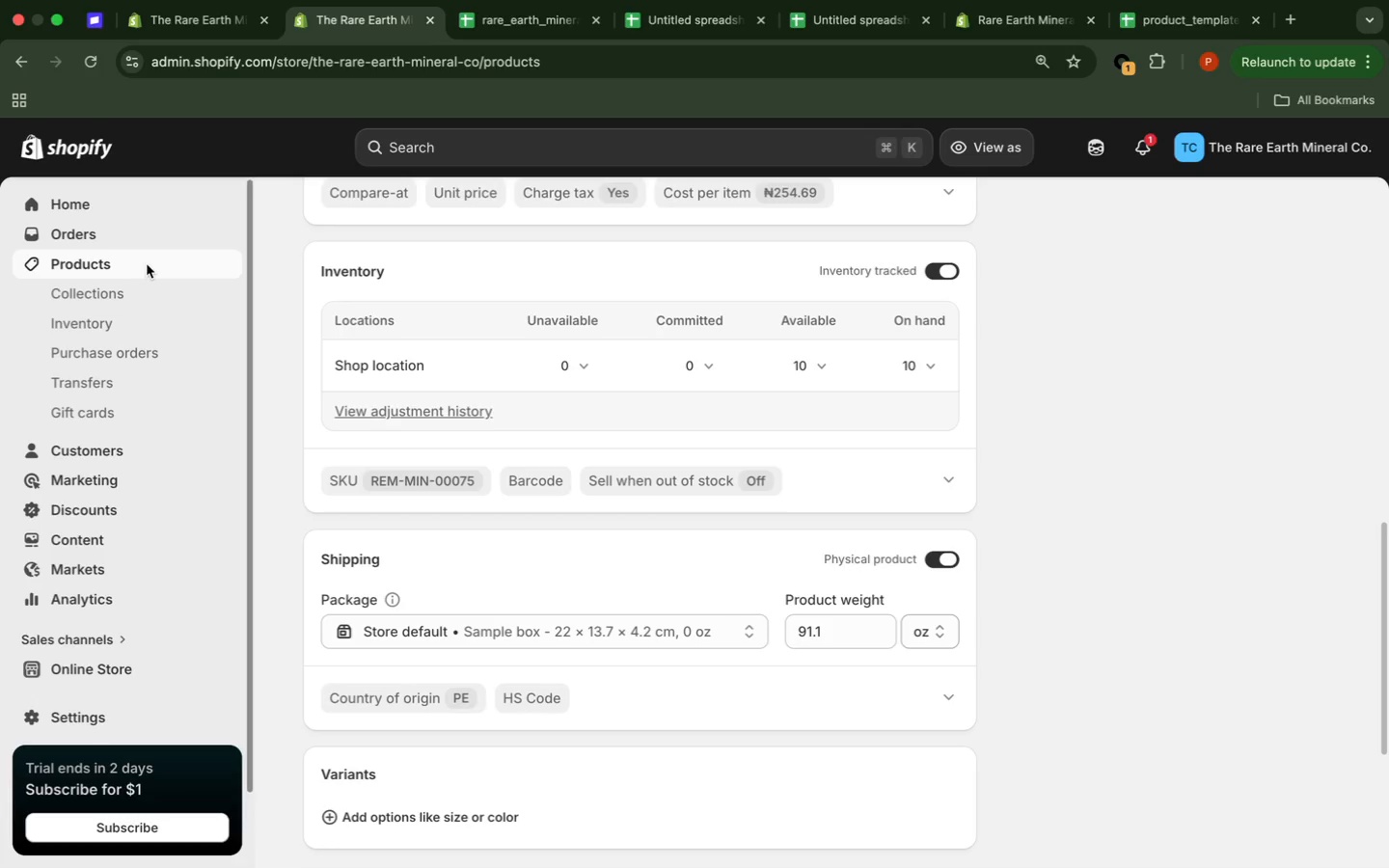 
left_click([527, 455])
 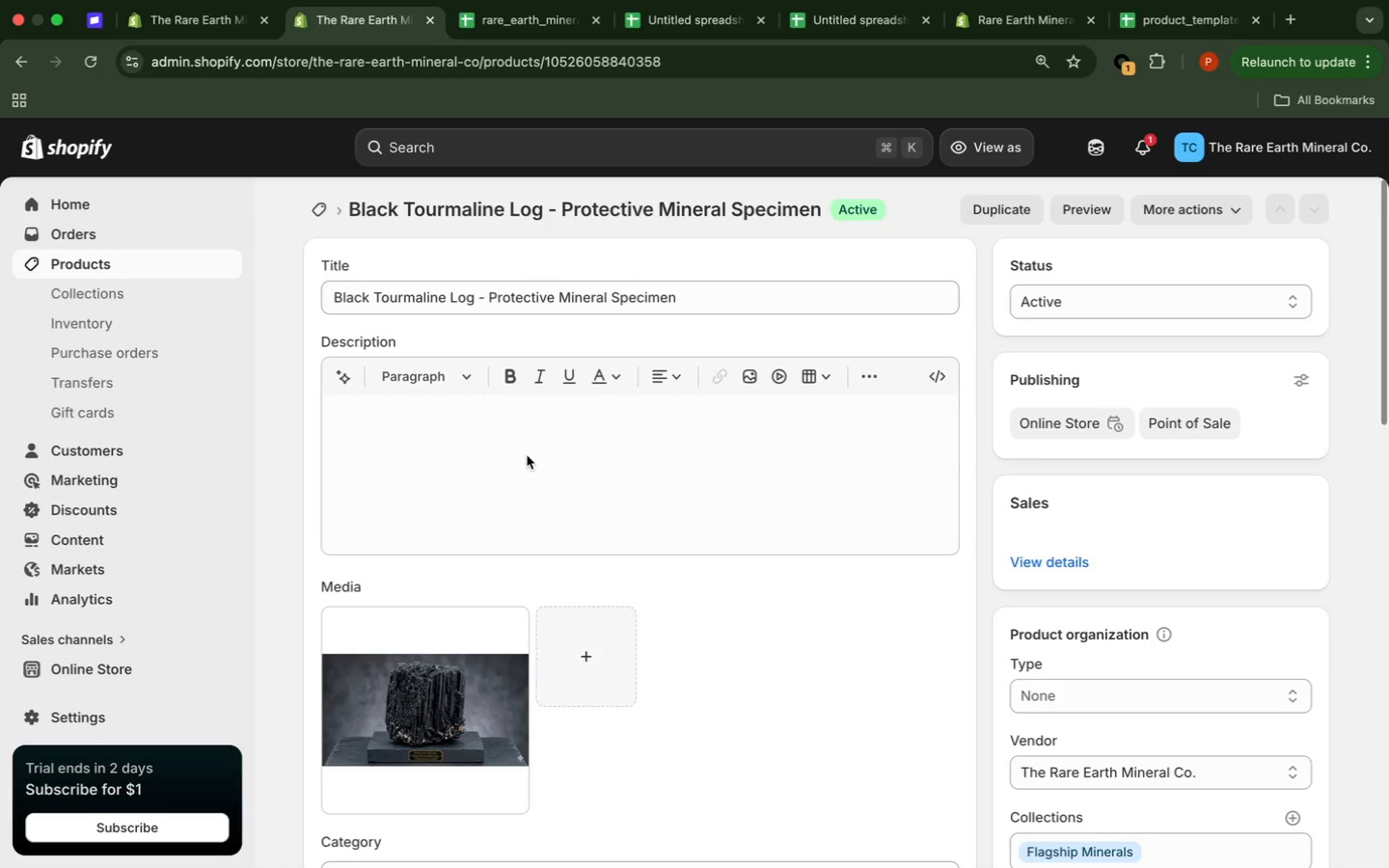 
wait(9.37)
 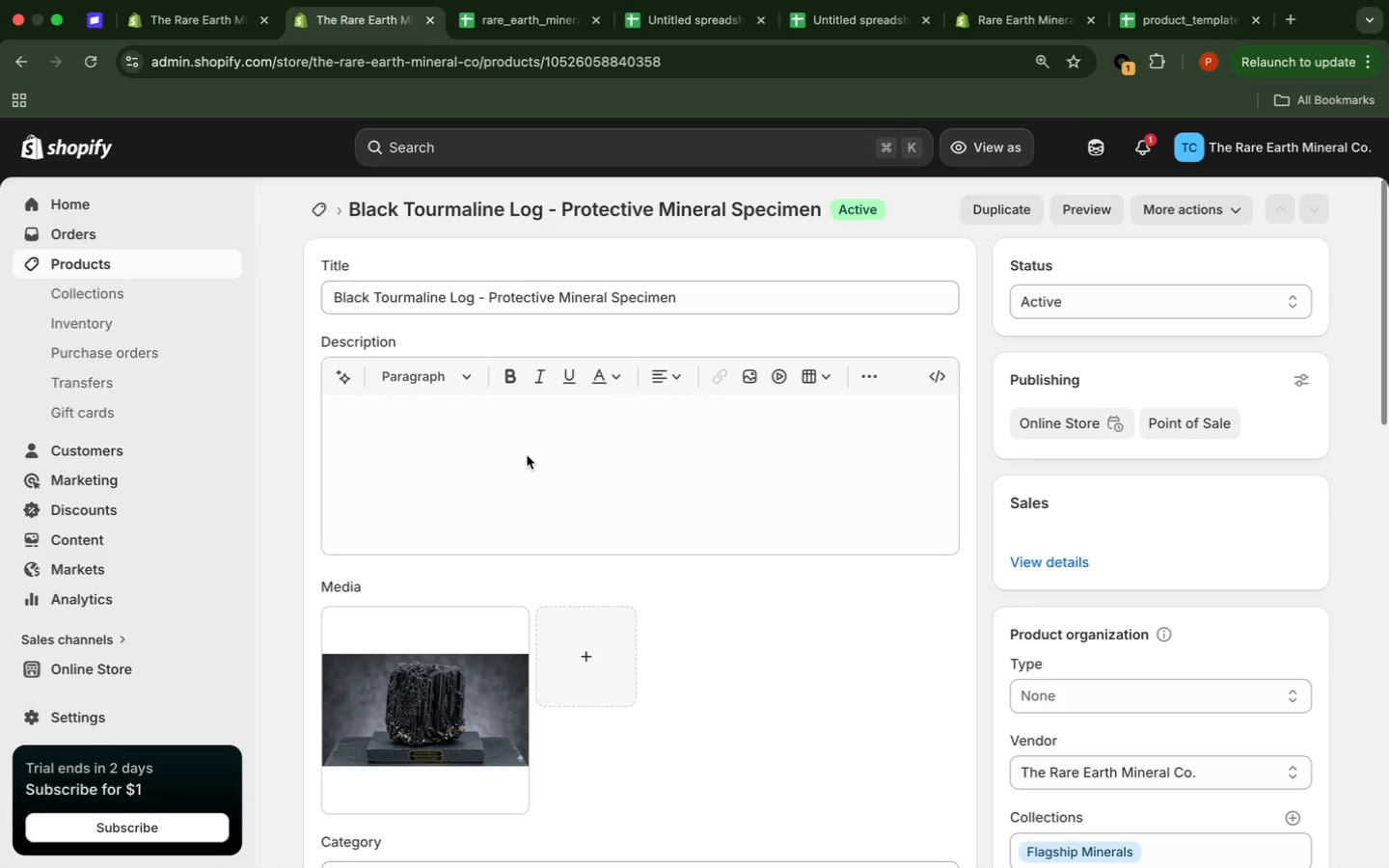 
left_click([1370, 440])
 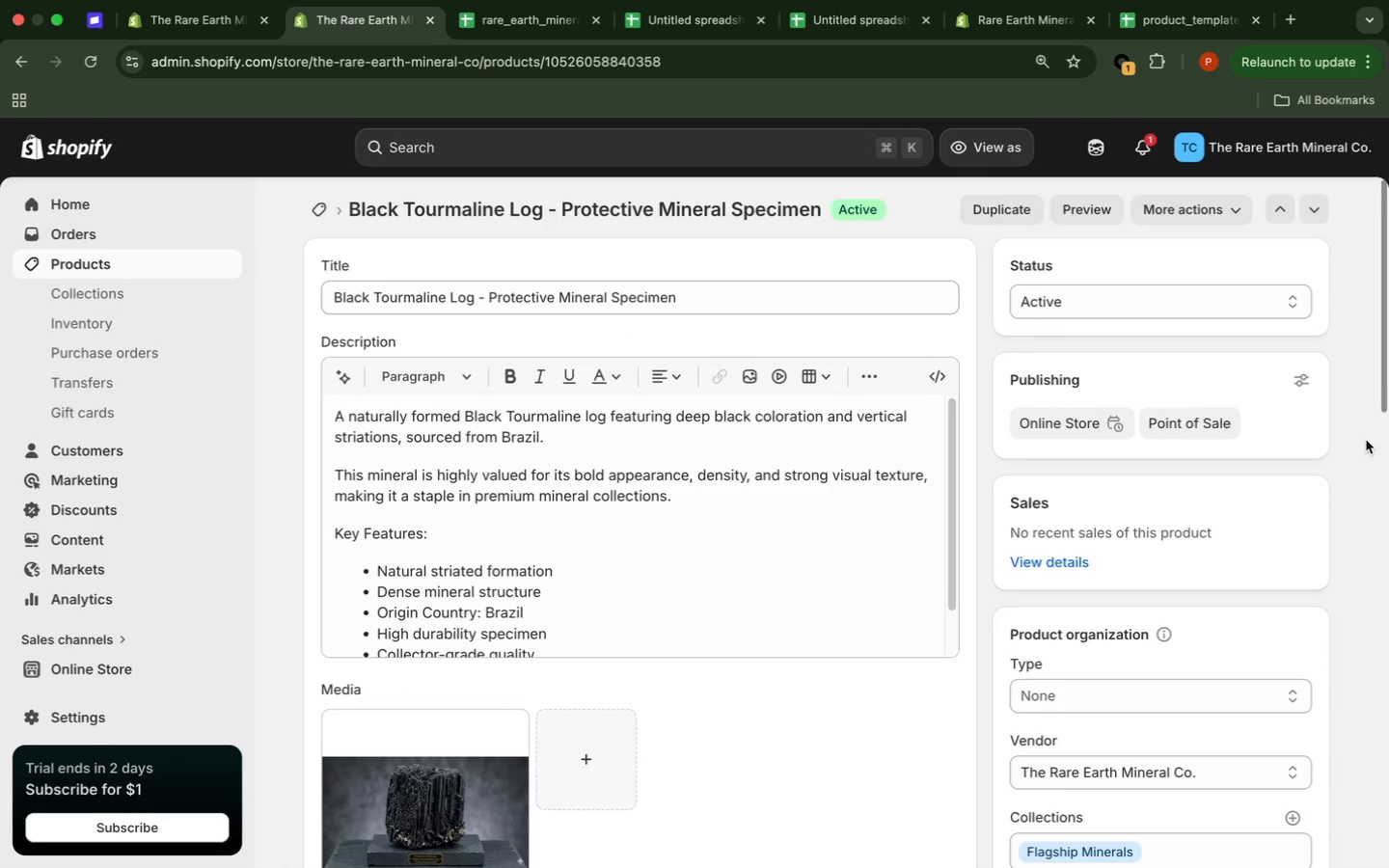 
scroll: coordinate [1365, 440], scroll_direction: down, amount: 24.0
 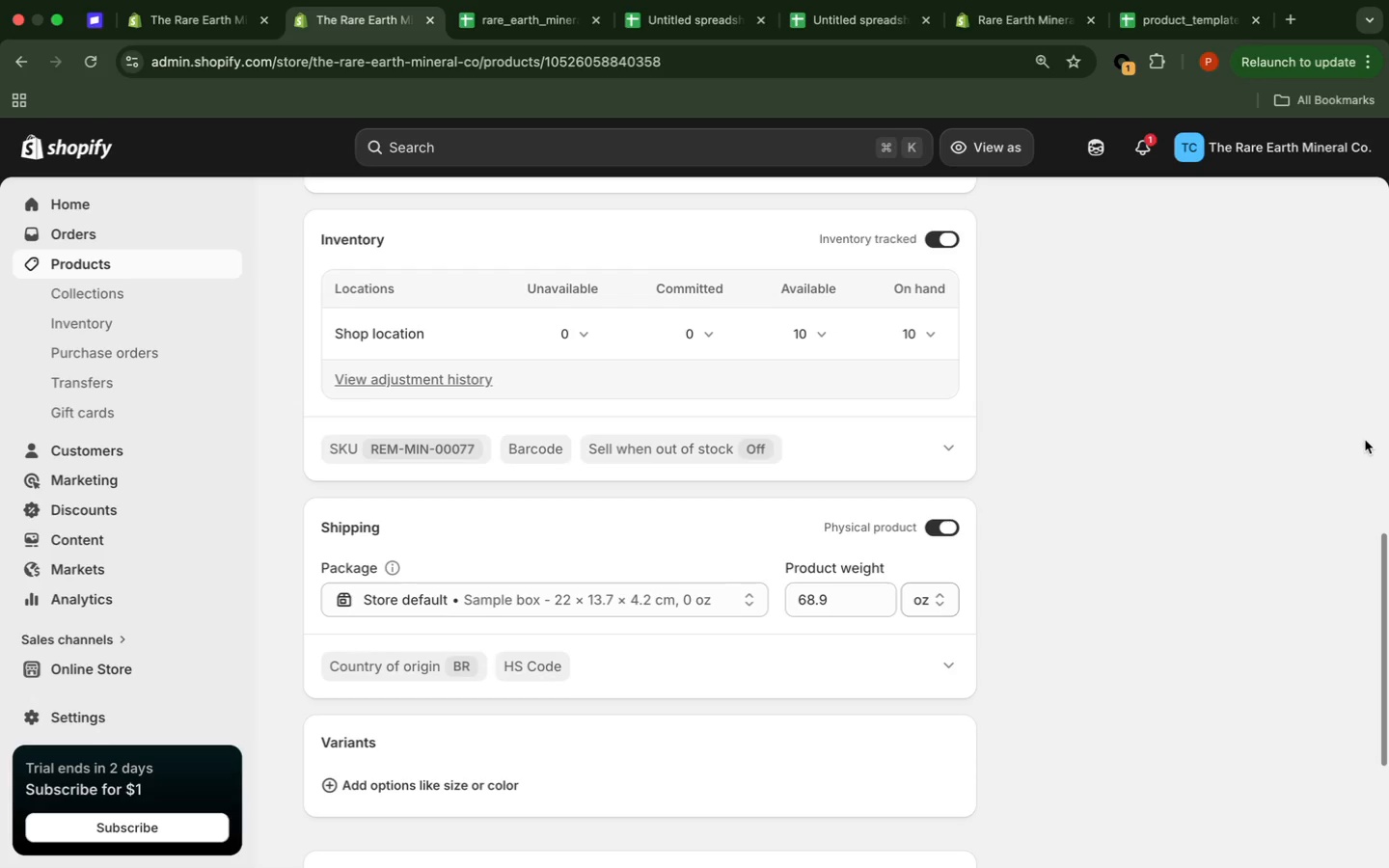 
wait(12.79)
 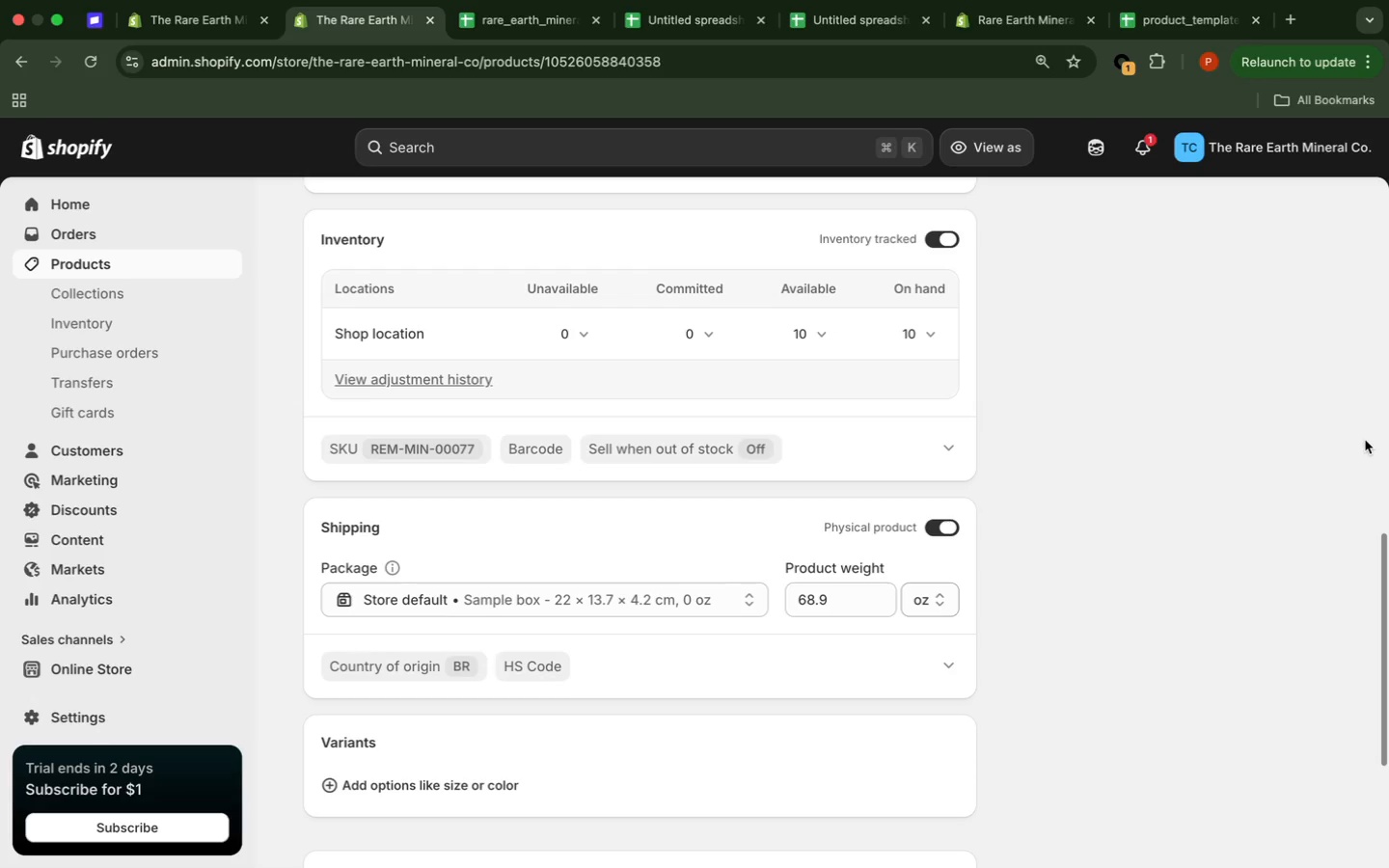 
left_click([154, 258])
 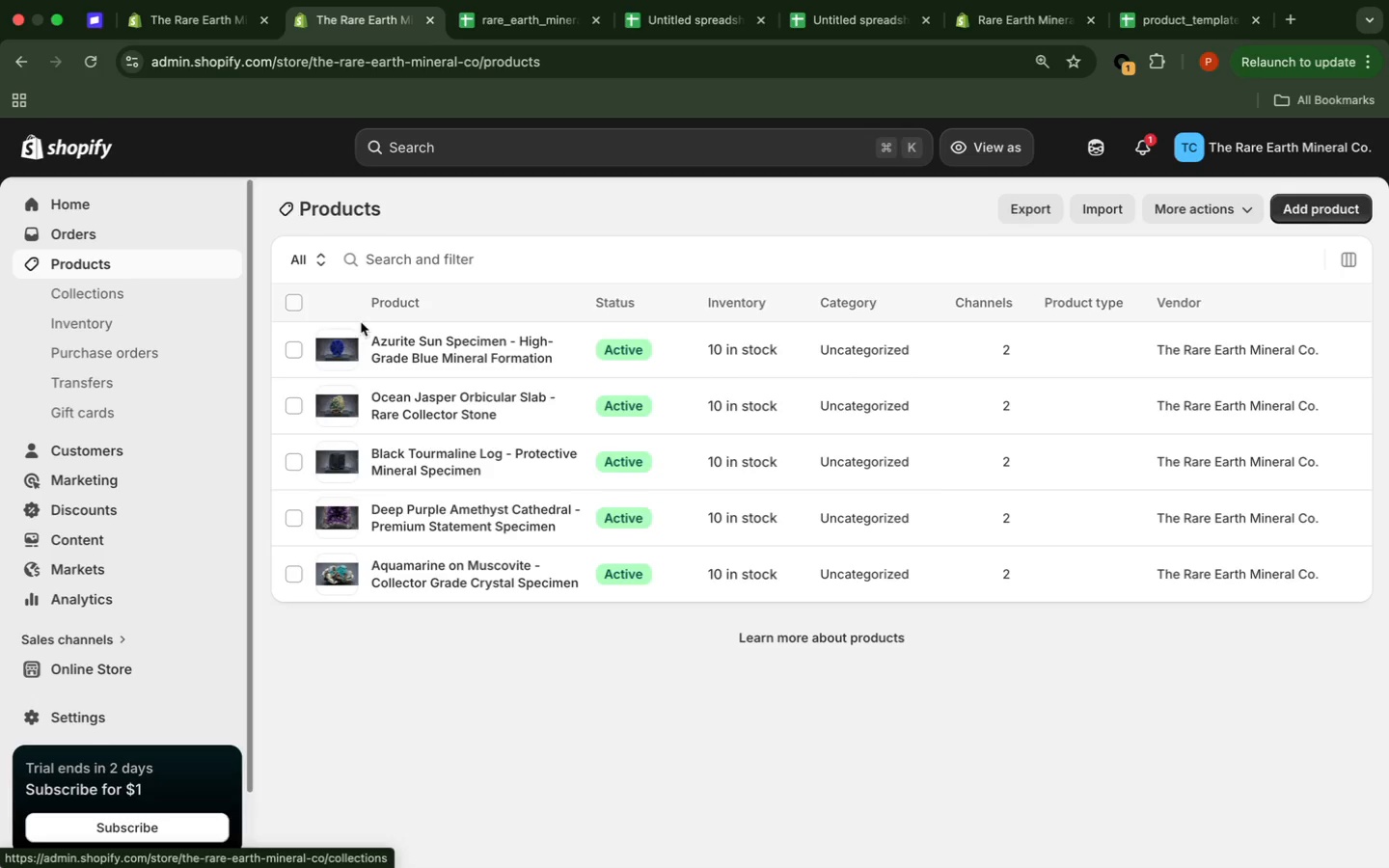 
wait(10.86)
 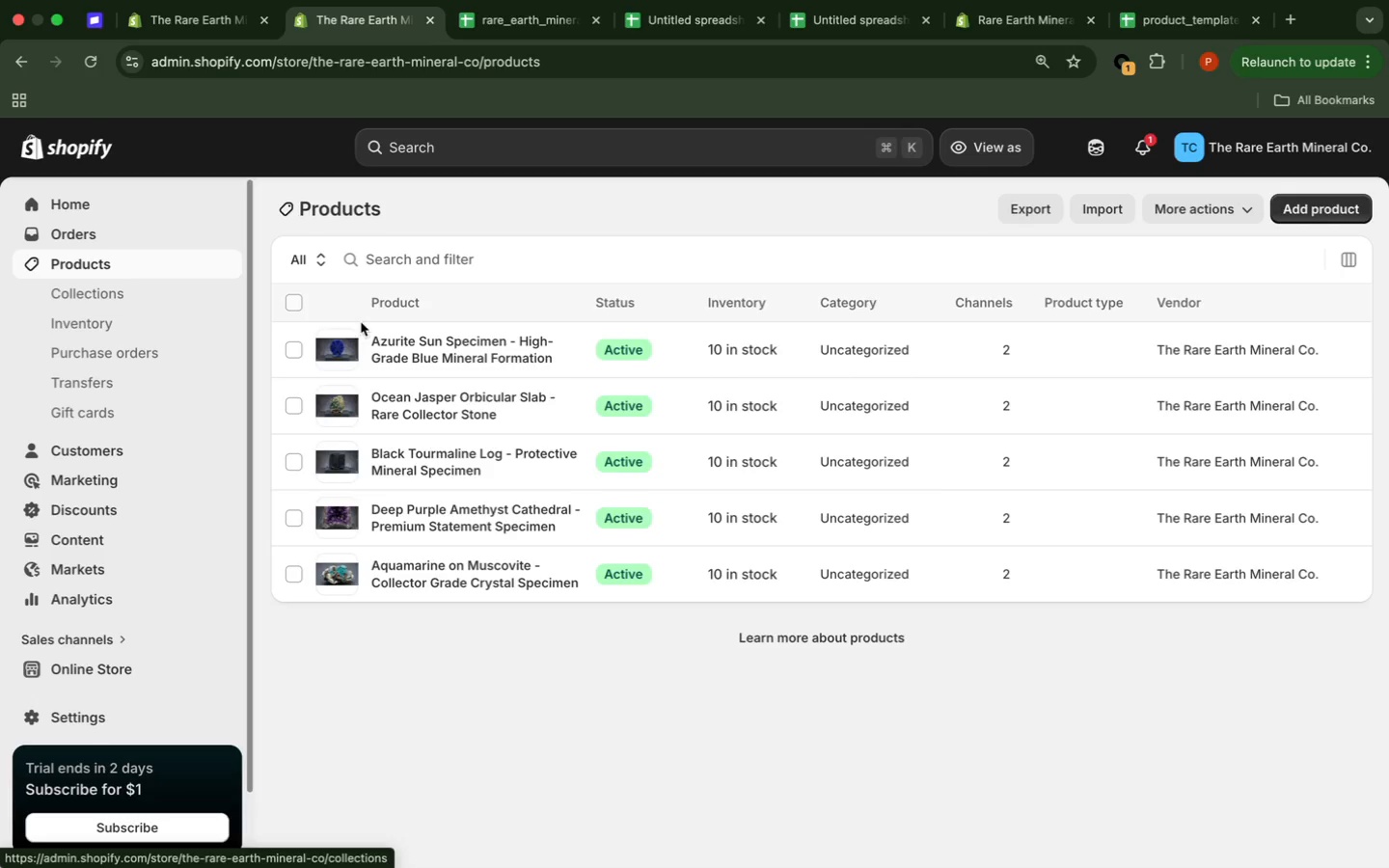 
left_click([100, 65])
 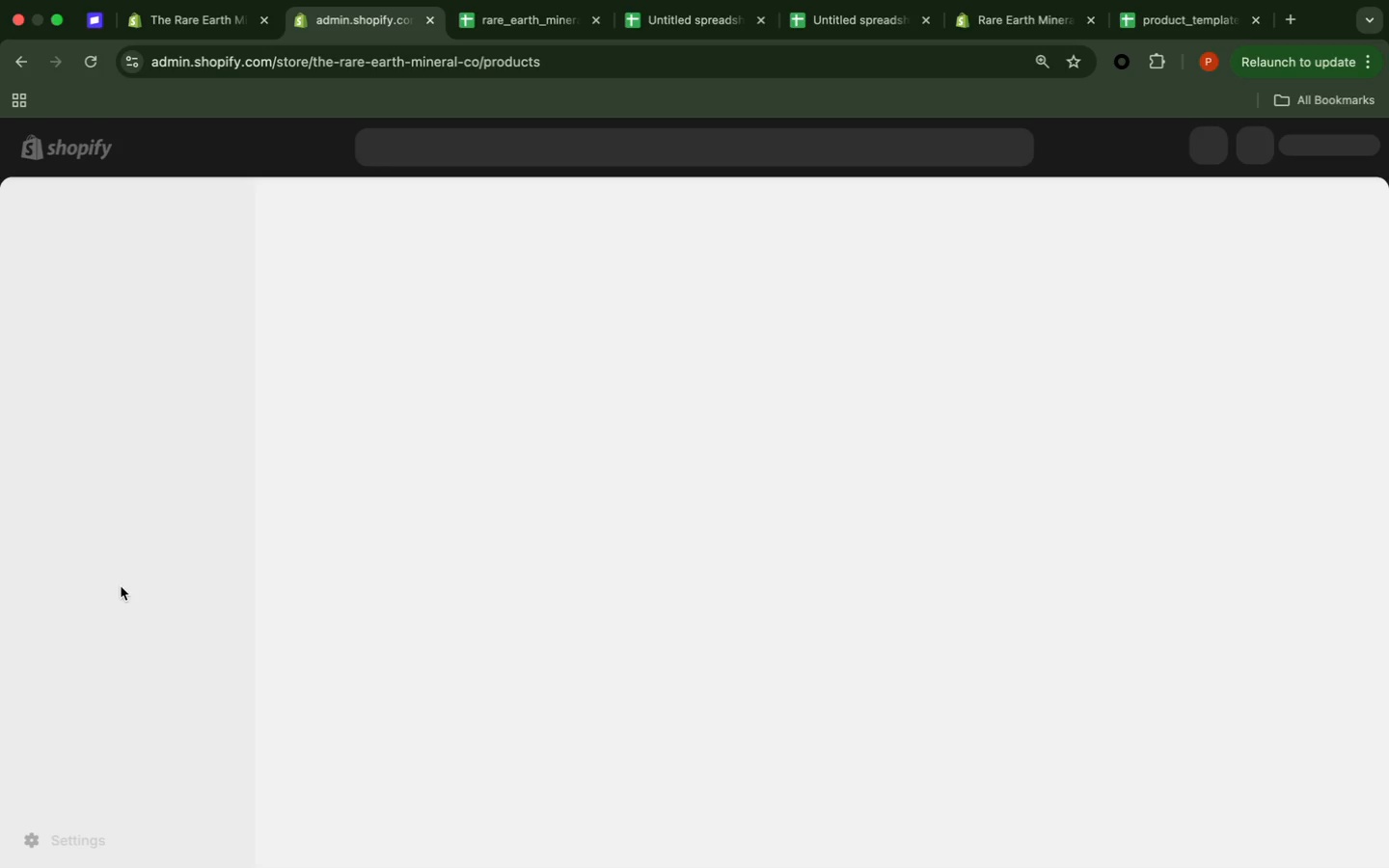 
wait(9.17)
 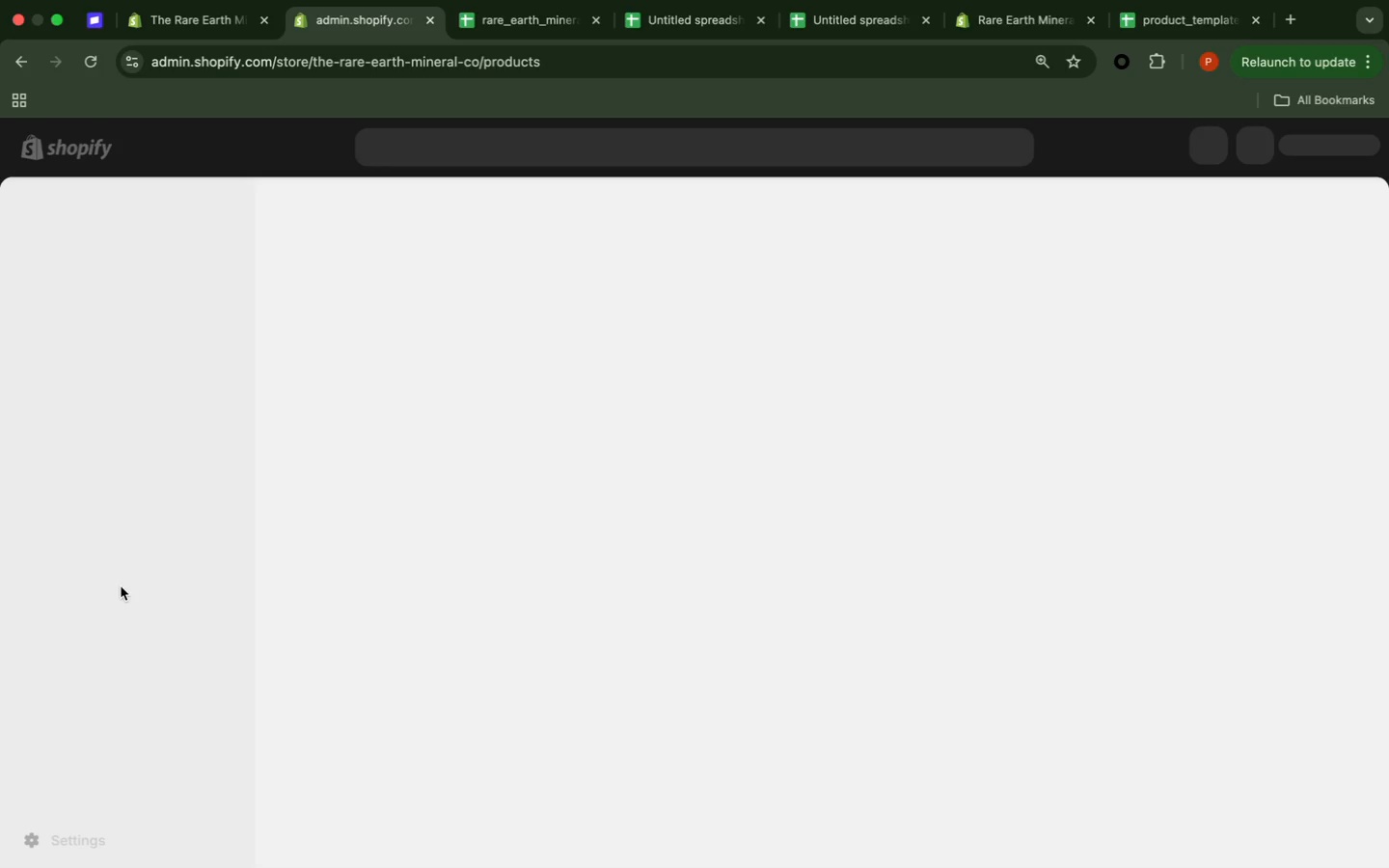 
mouse_move([77, 817])
 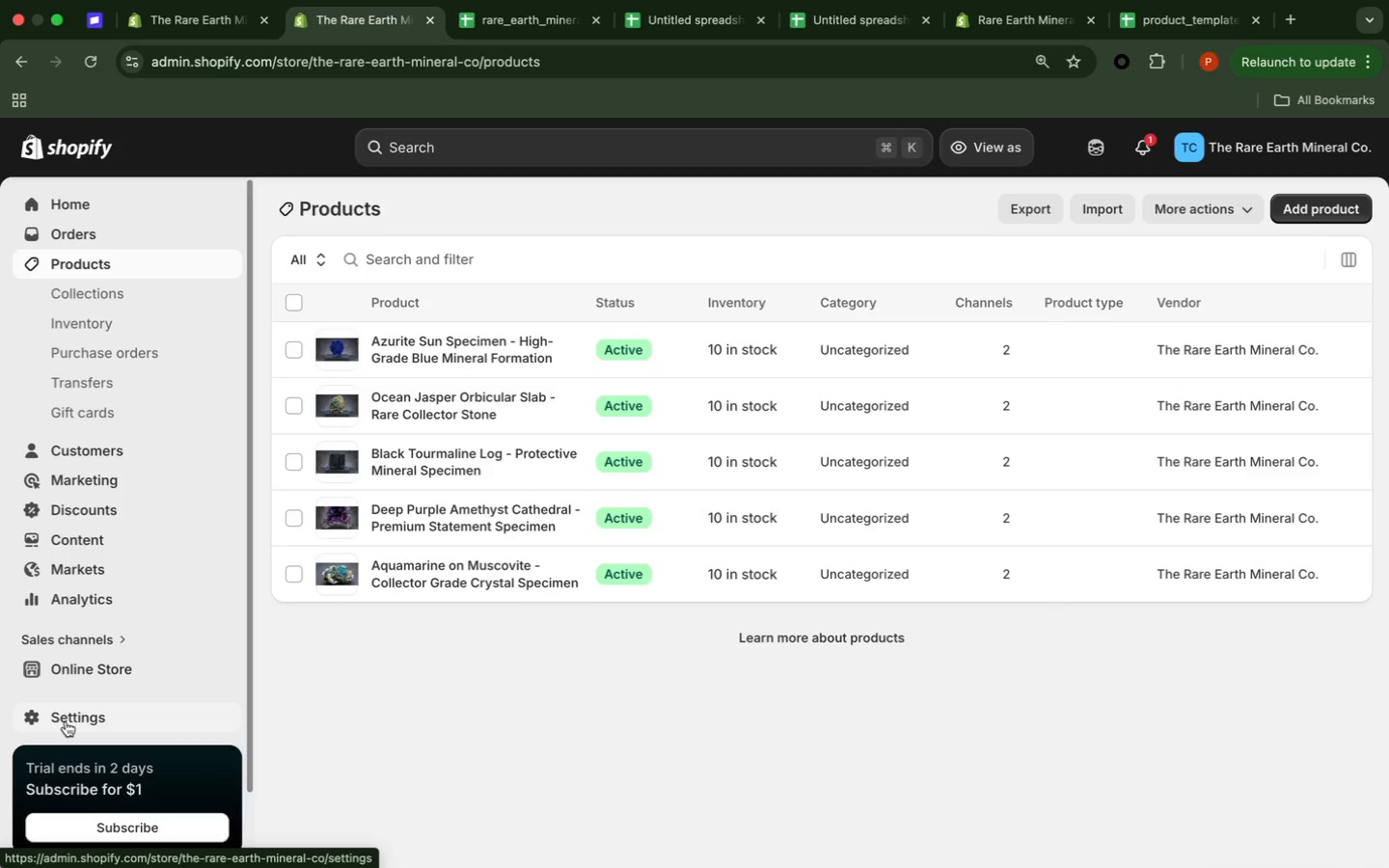 
left_click([66, 721])
 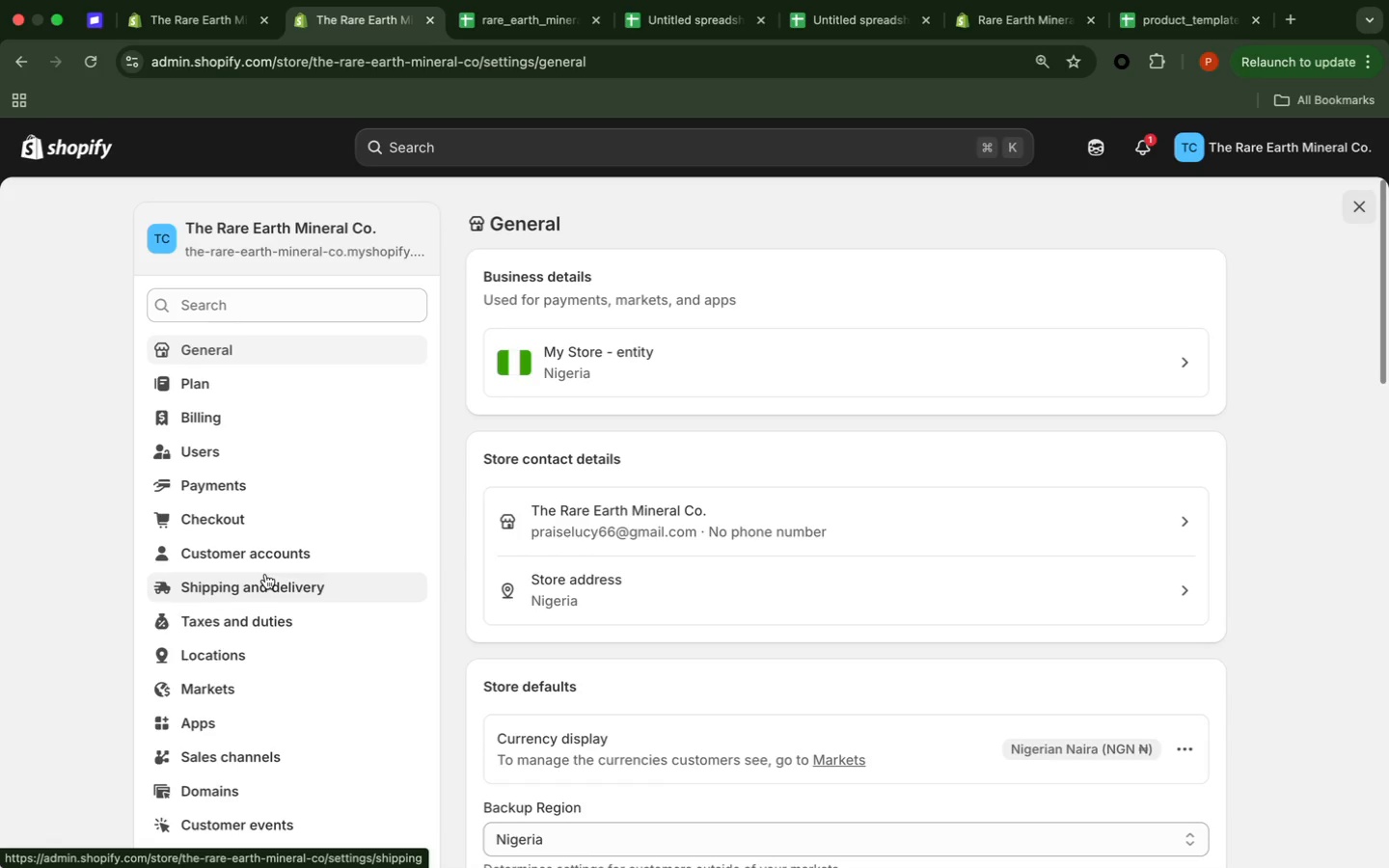 
wait(44.38)
 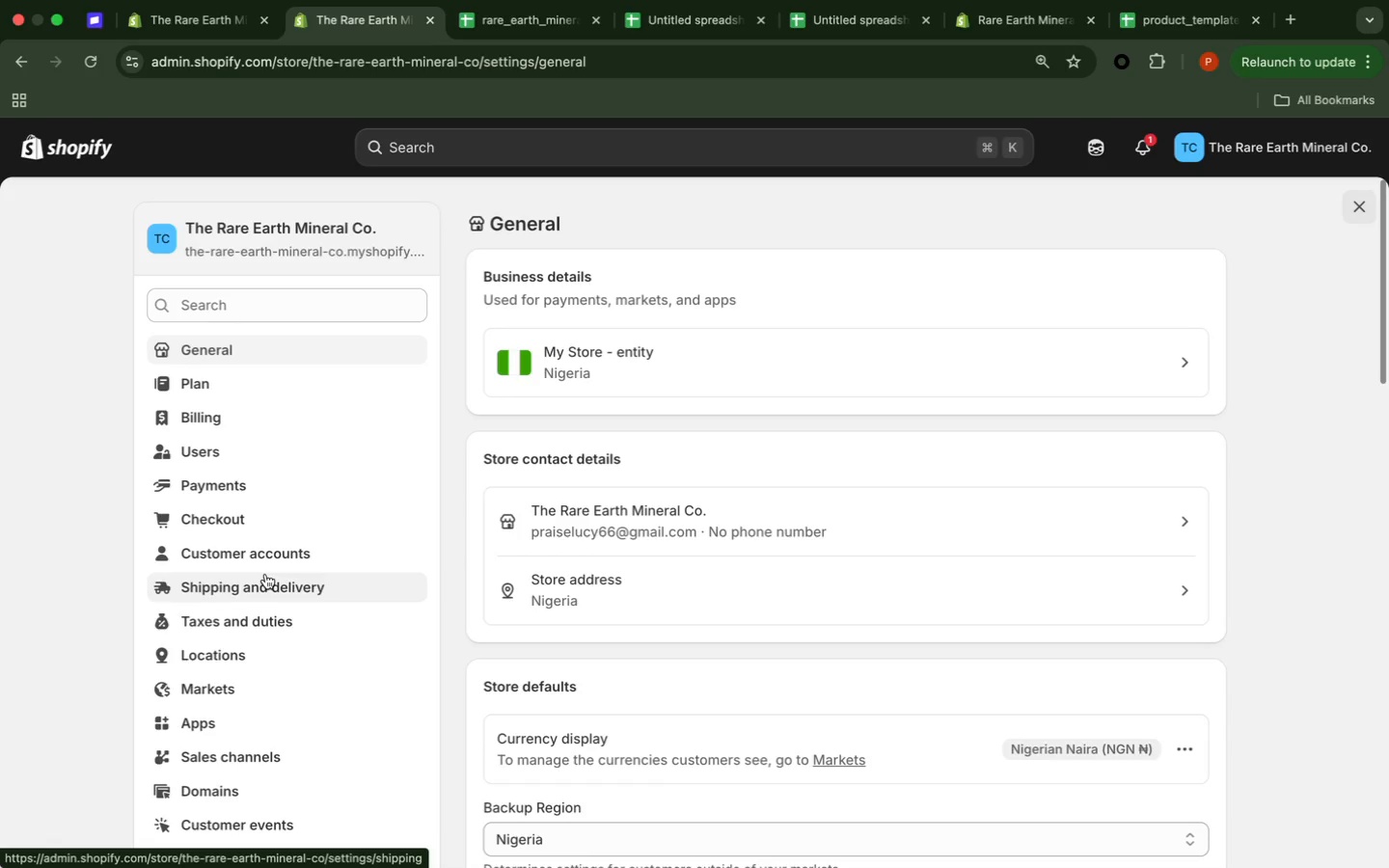 
left_click([214, 586])
 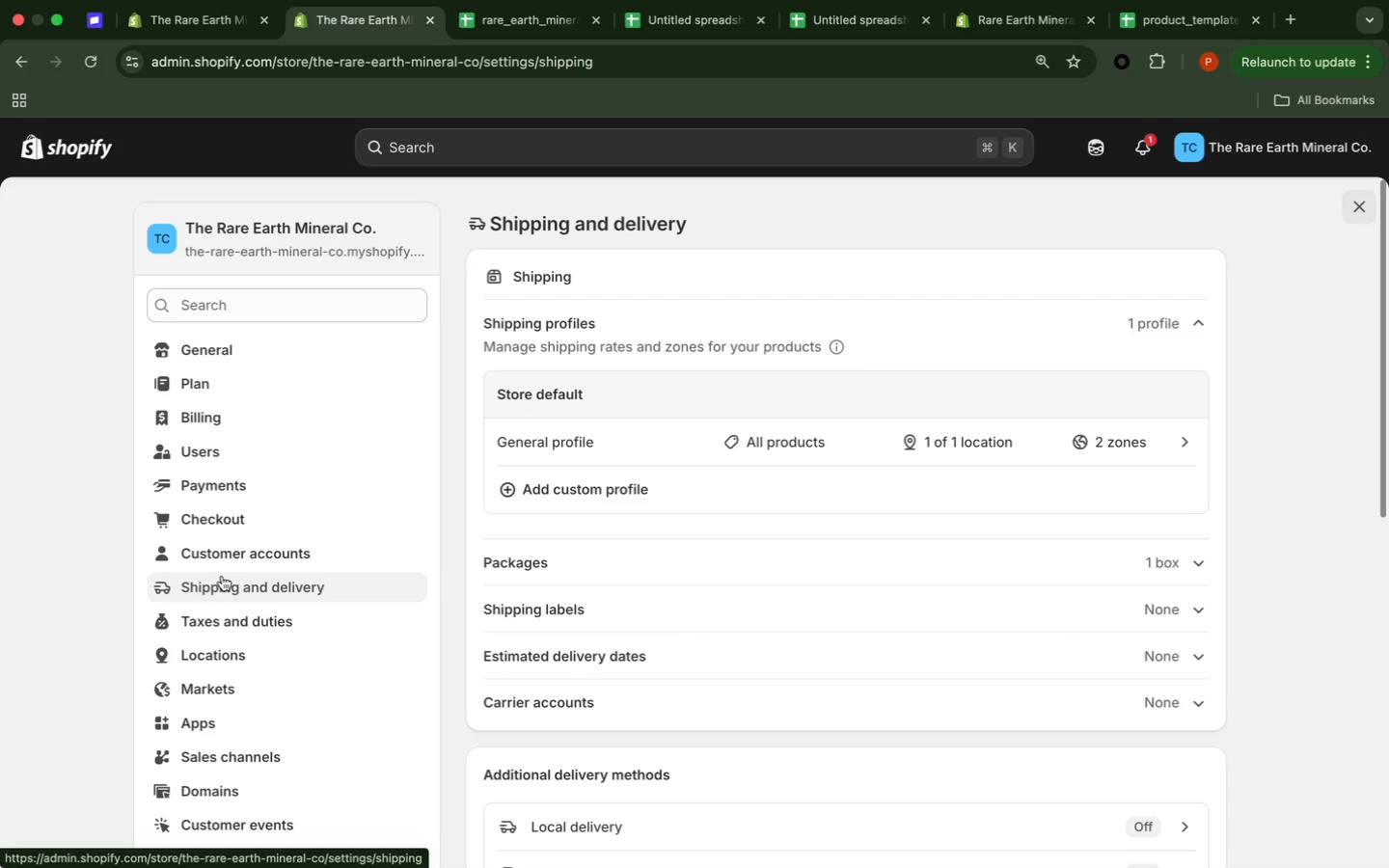 
wait(7.65)
 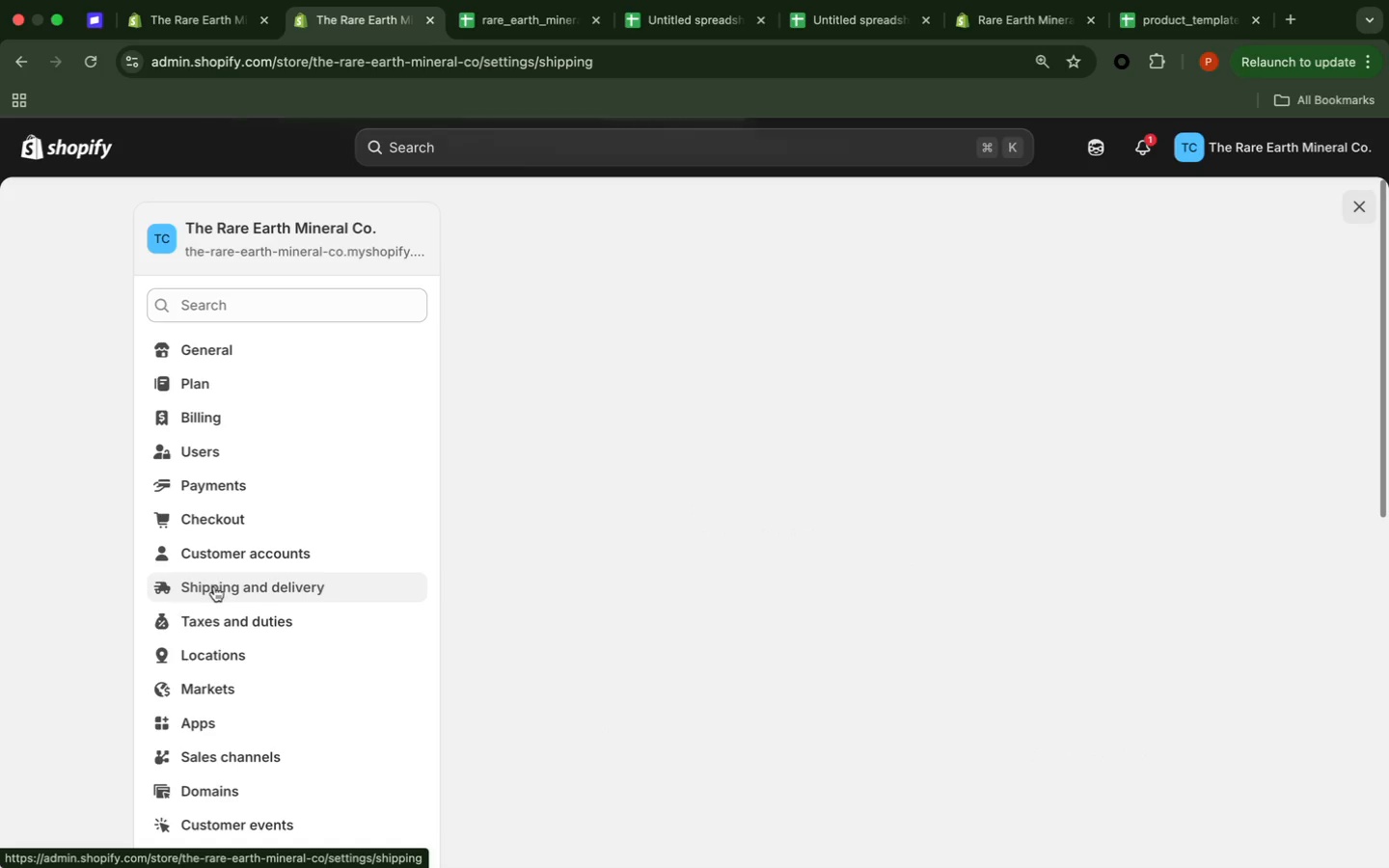 
left_click([1296, 351])
 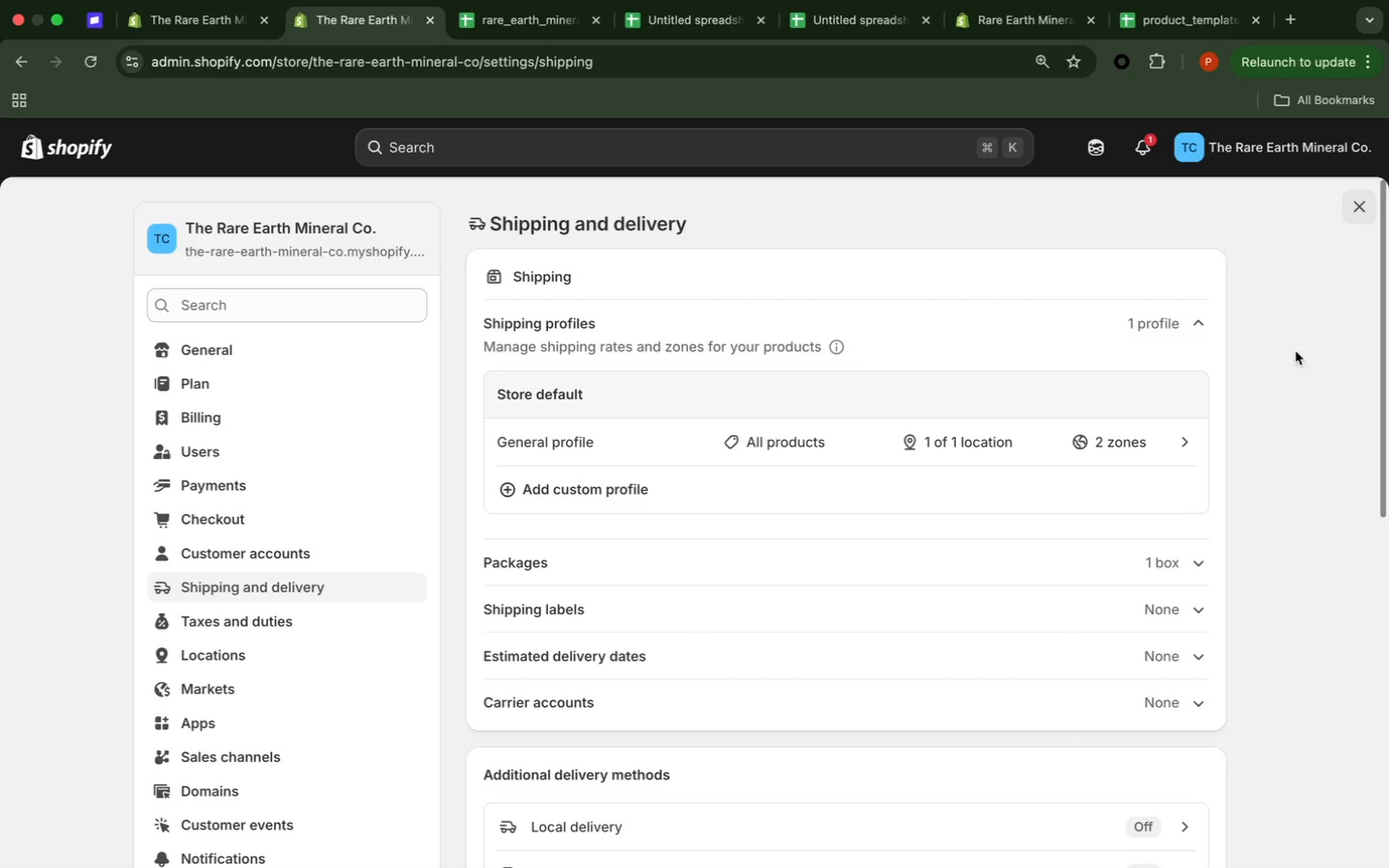 
scroll: coordinate [1295, 351], scroll_direction: down, amount: 6.0
 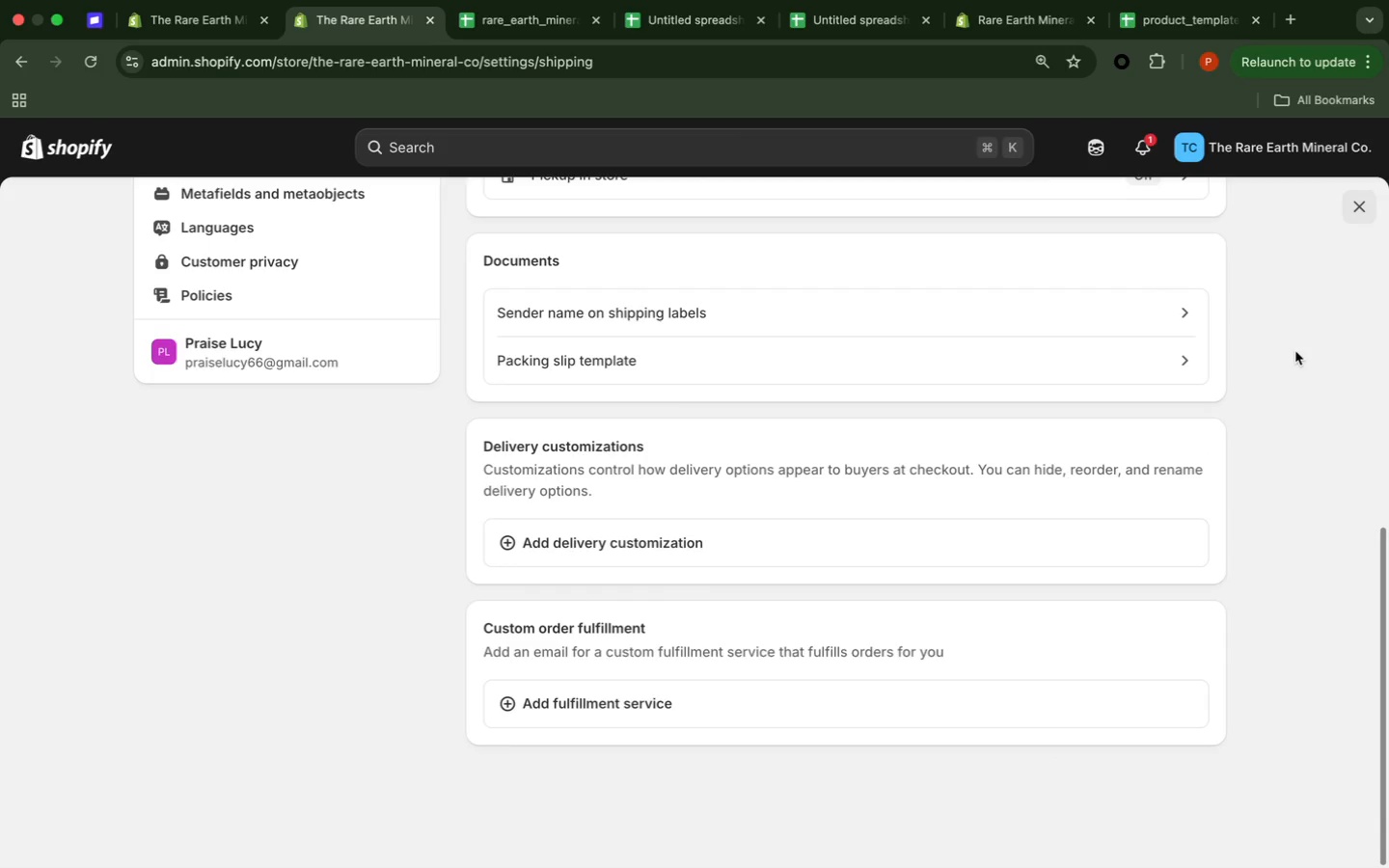 
scroll: coordinate [1295, 351], scroll_direction: up, amount: 13.0
 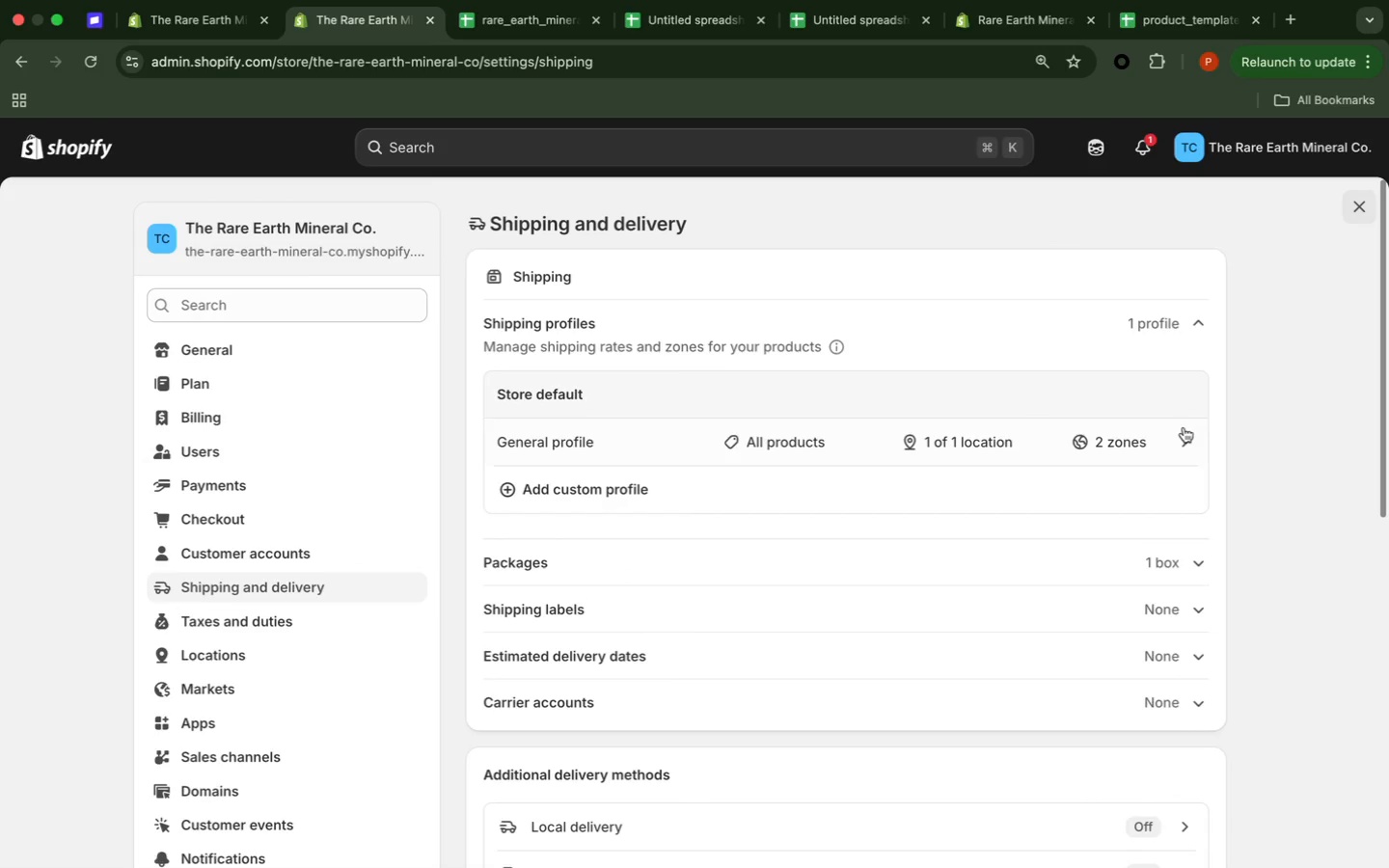 
left_click([1178, 437])
 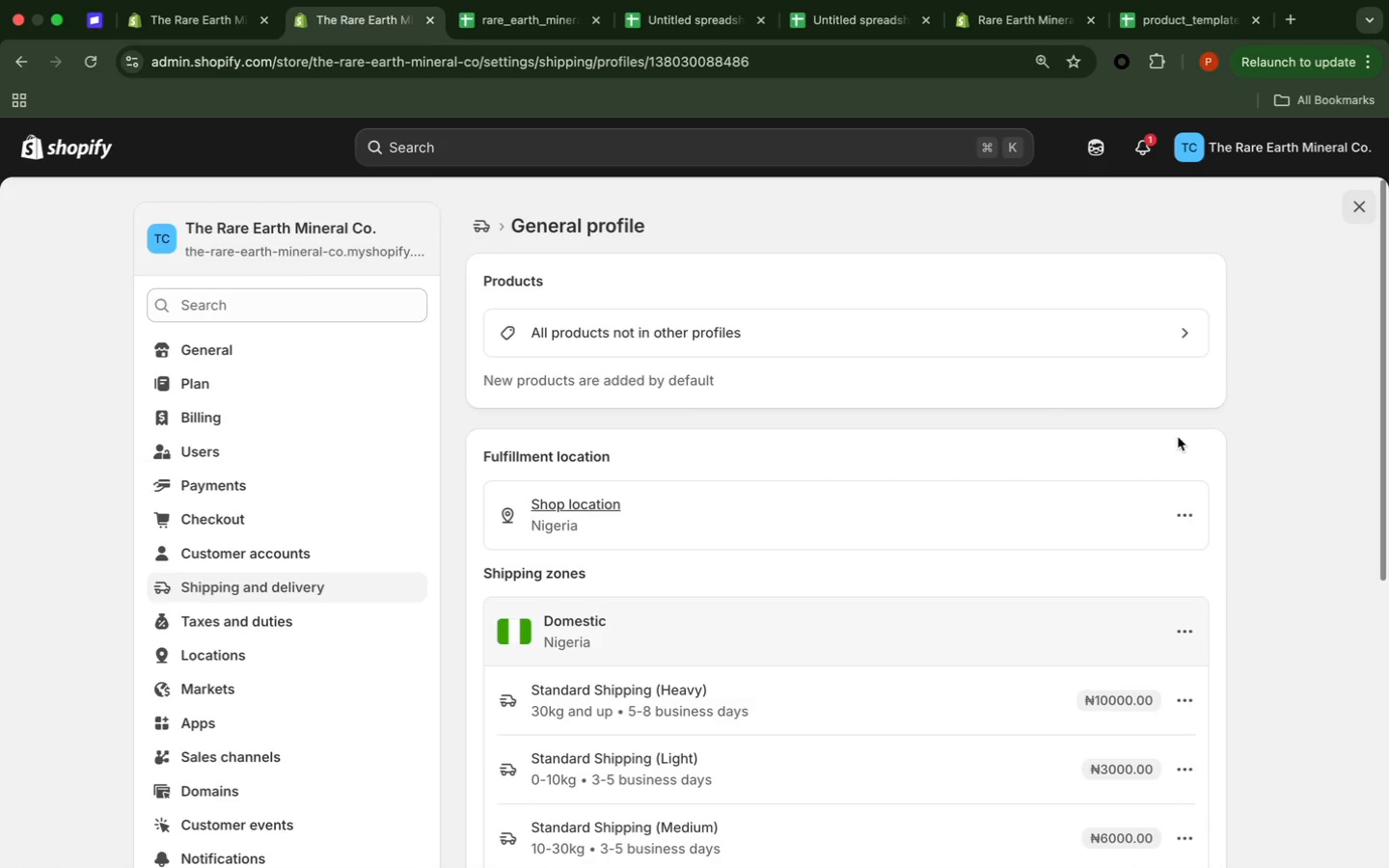 
wait(5.98)
 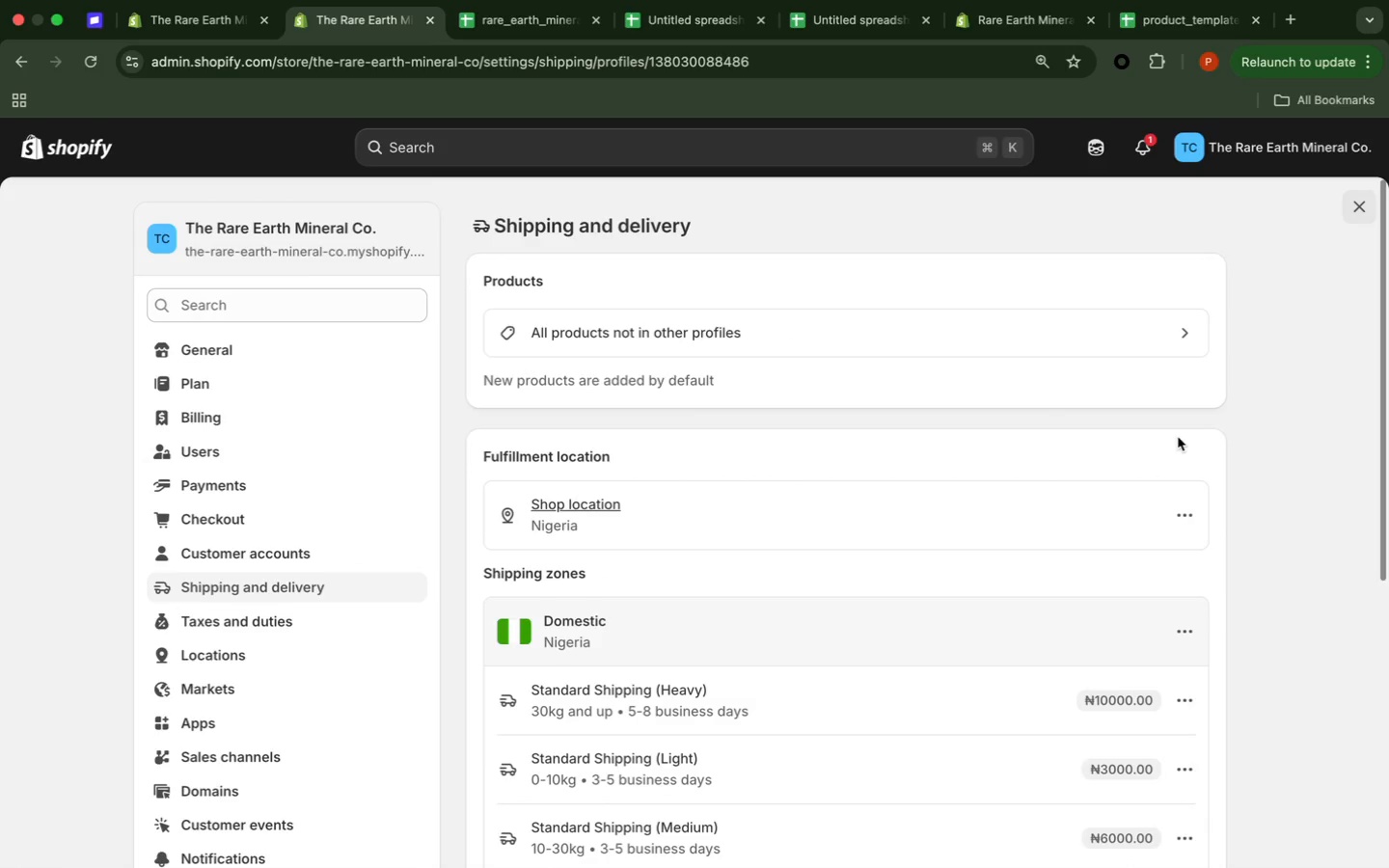 
left_click([1270, 388])
 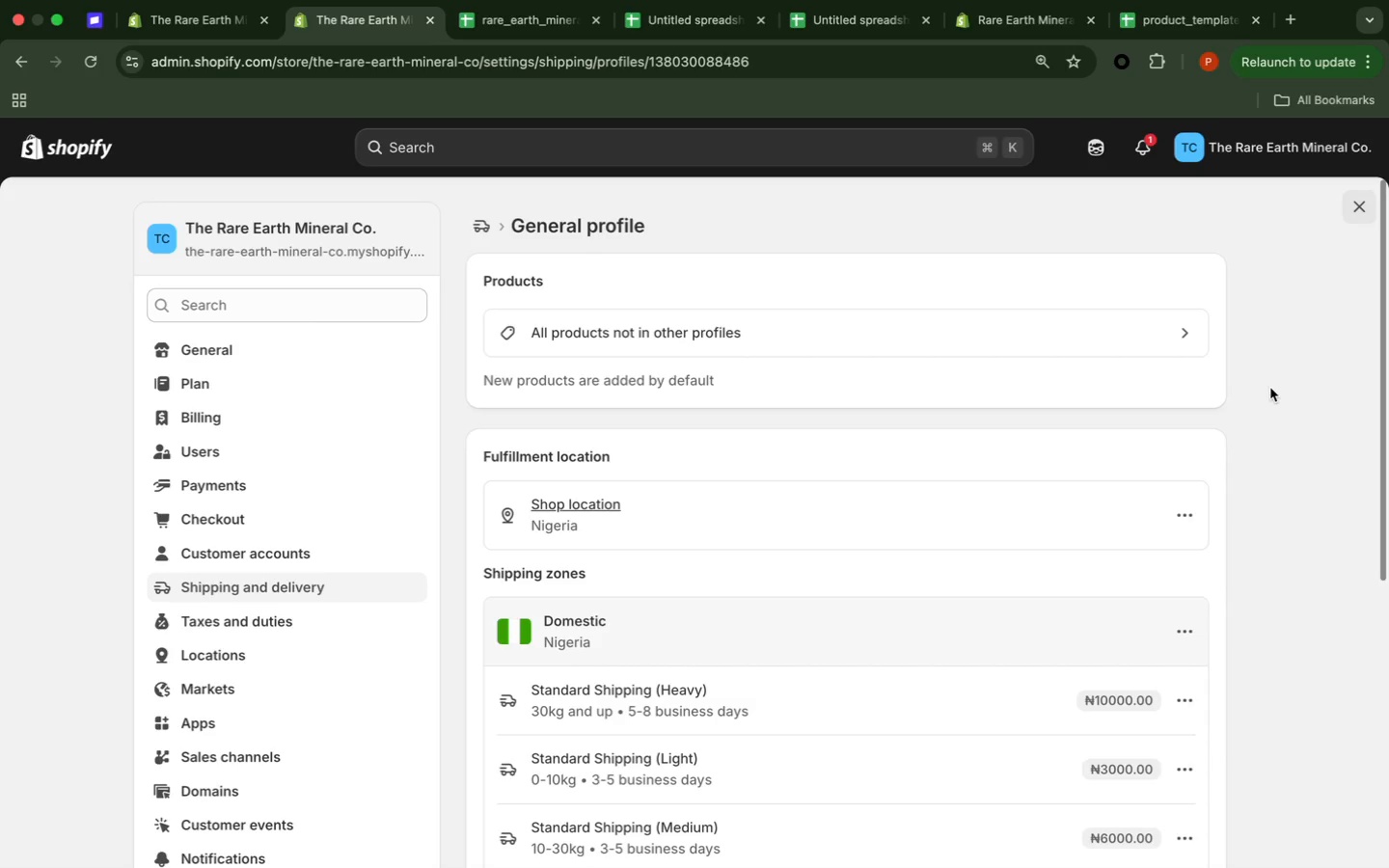 
scroll: coordinate [1270, 387], scroll_direction: down, amount: 12.0
 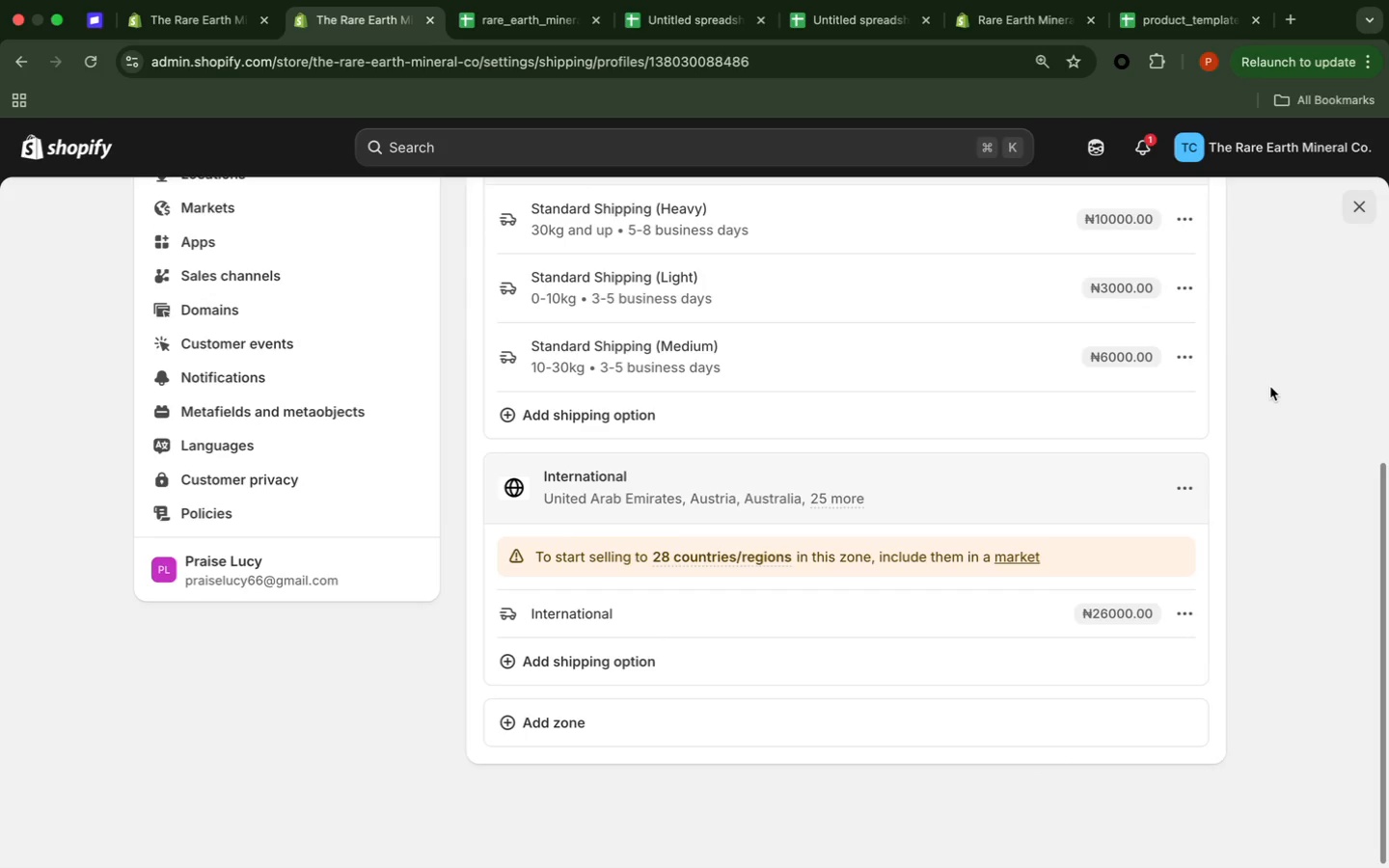 
scroll: coordinate [1270, 387], scroll_direction: up, amount: 3.0
 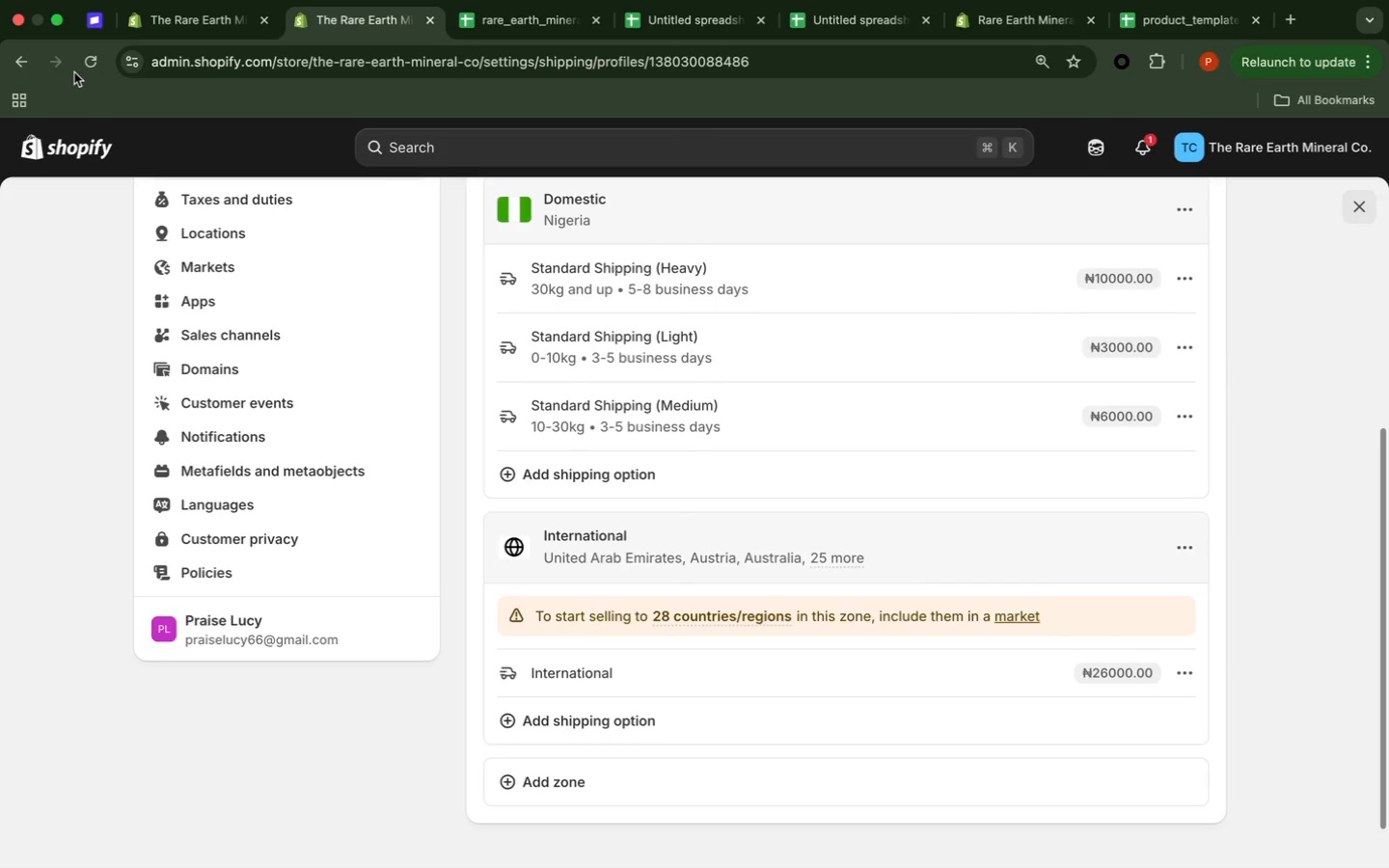 
left_click([99, 54])
 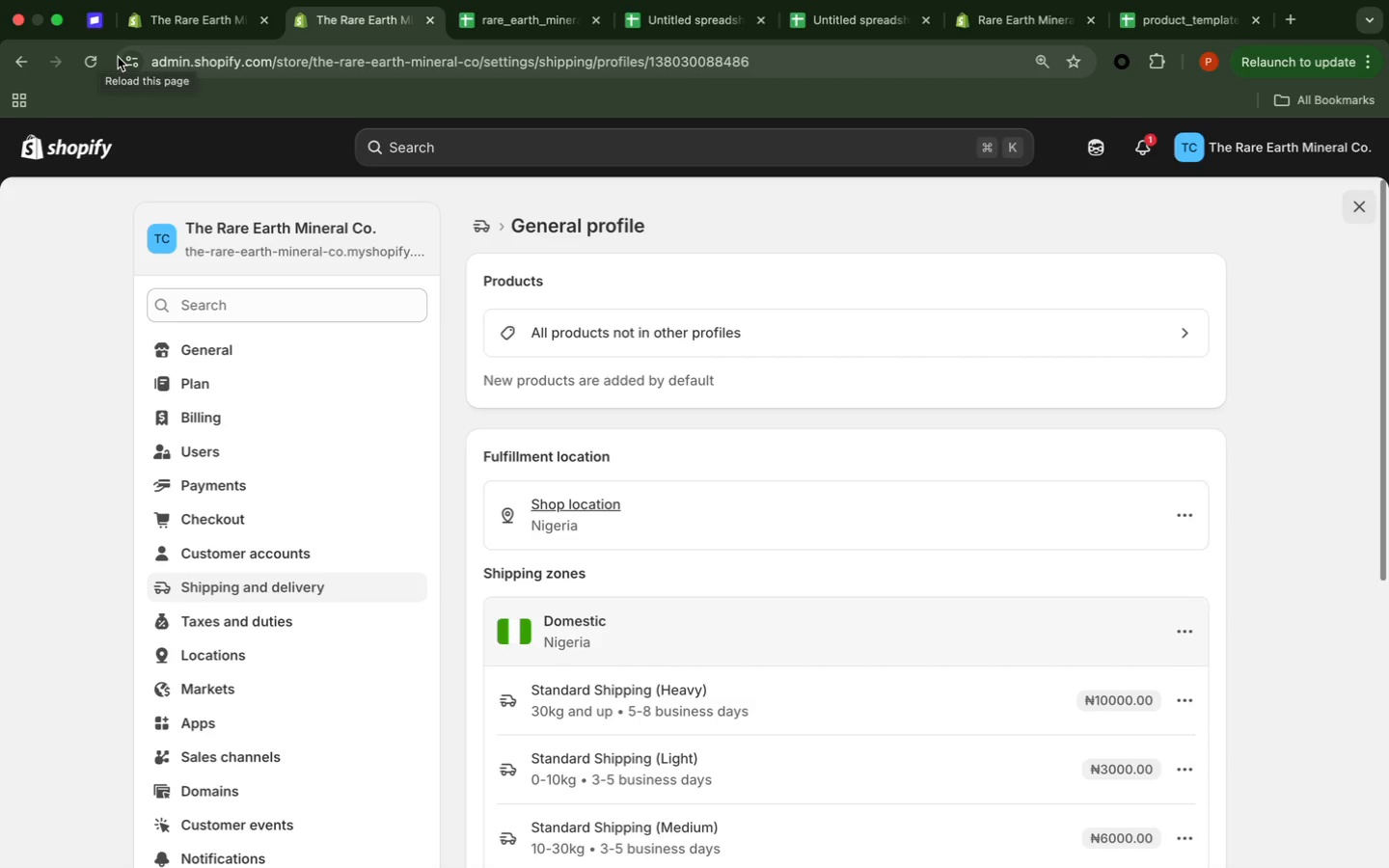 
wait(43.16)
 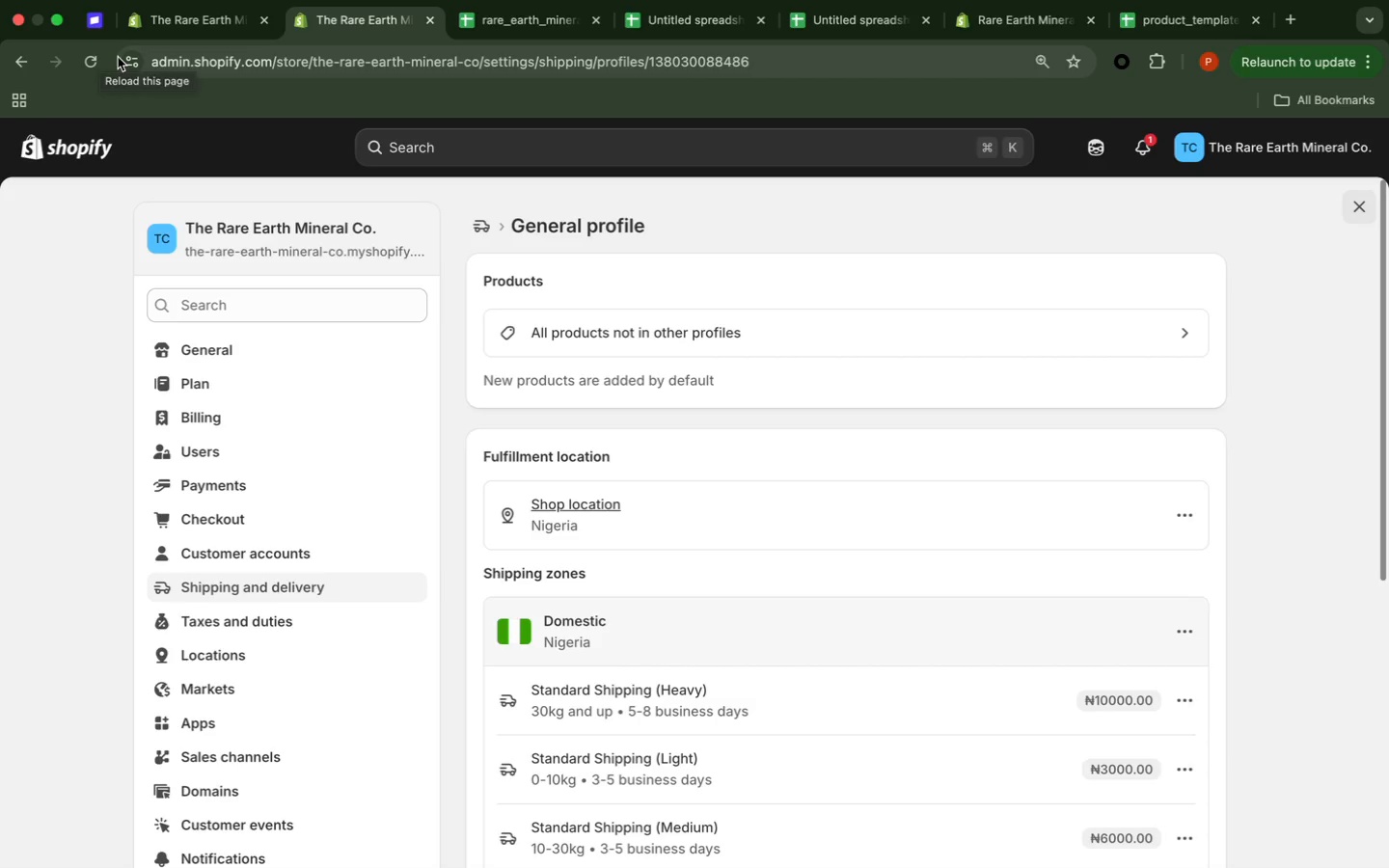 
left_click([1176, 632])
 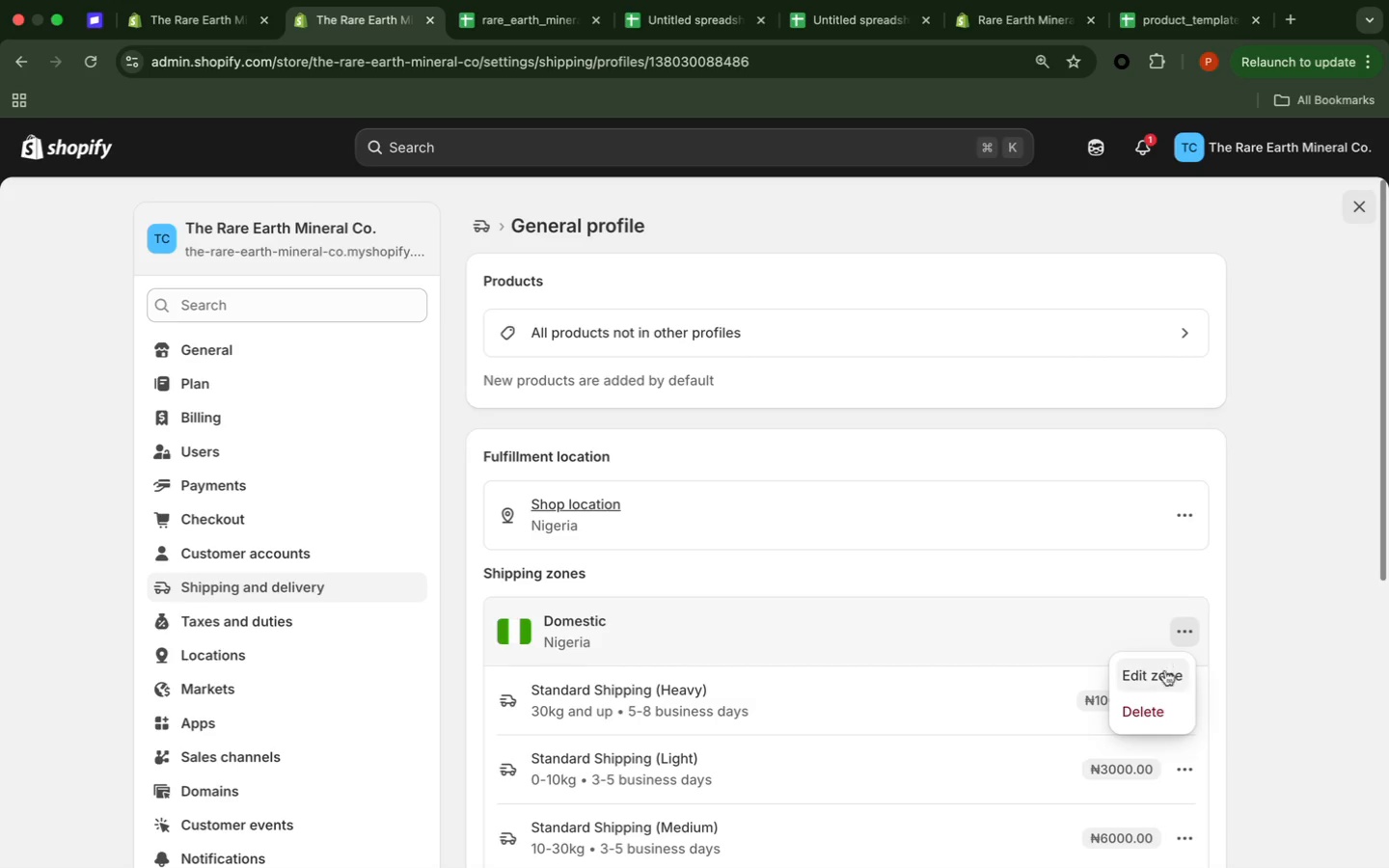 
left_click([1164, 672])
 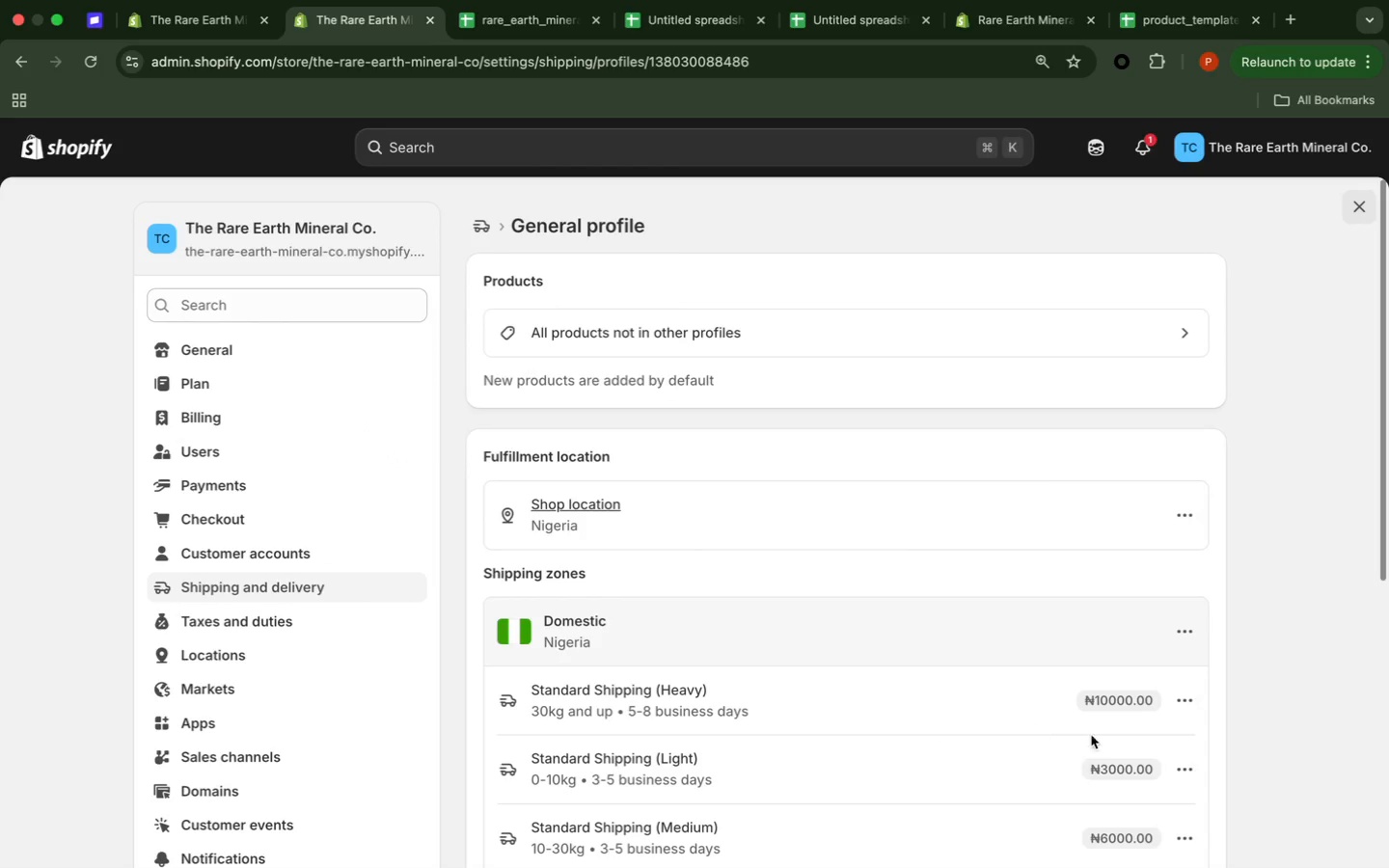 
wait(6.49)
 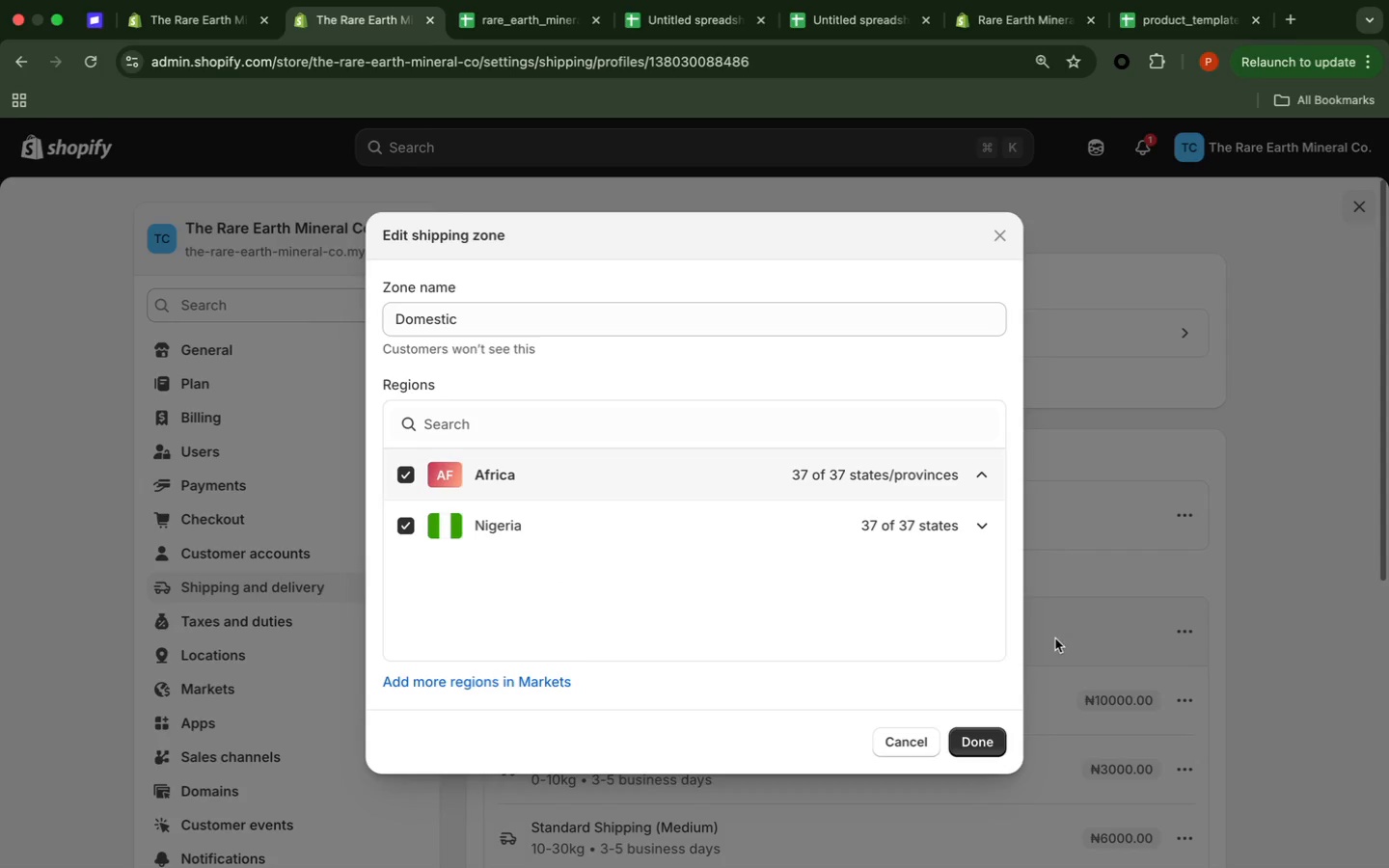 
left_click([1172, 698])
 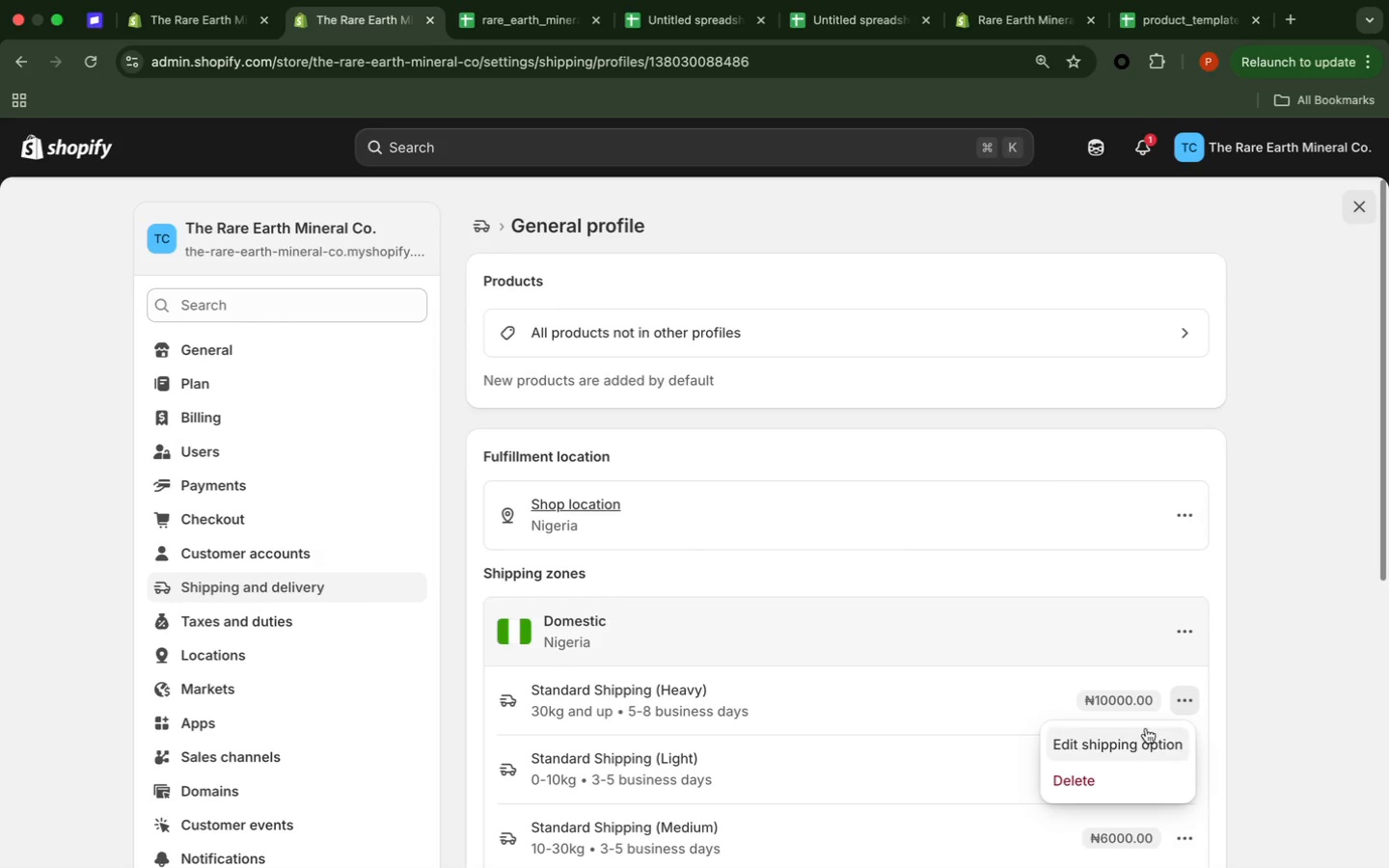 
left_click([1139, 737])
 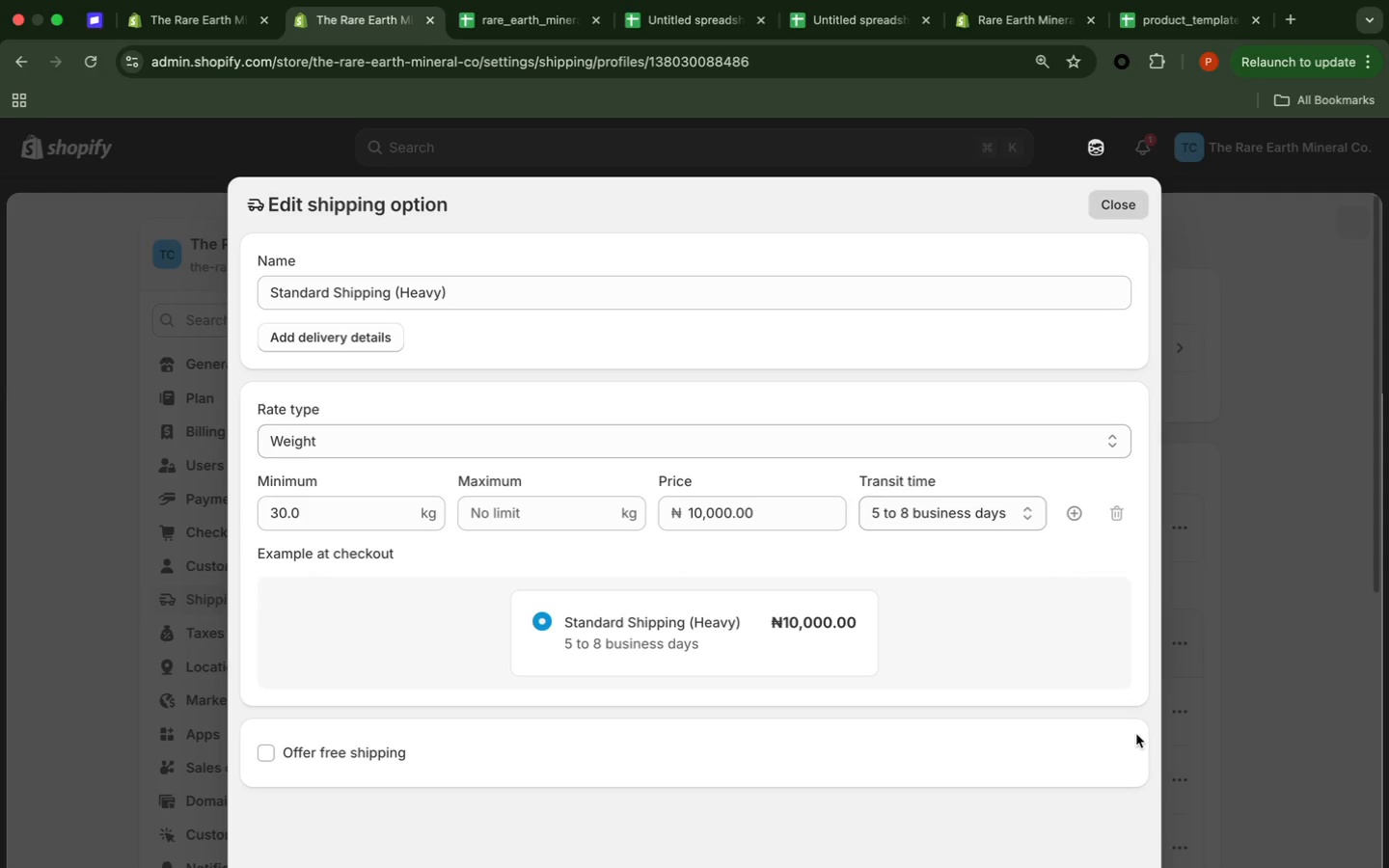 
wait(11.1)
 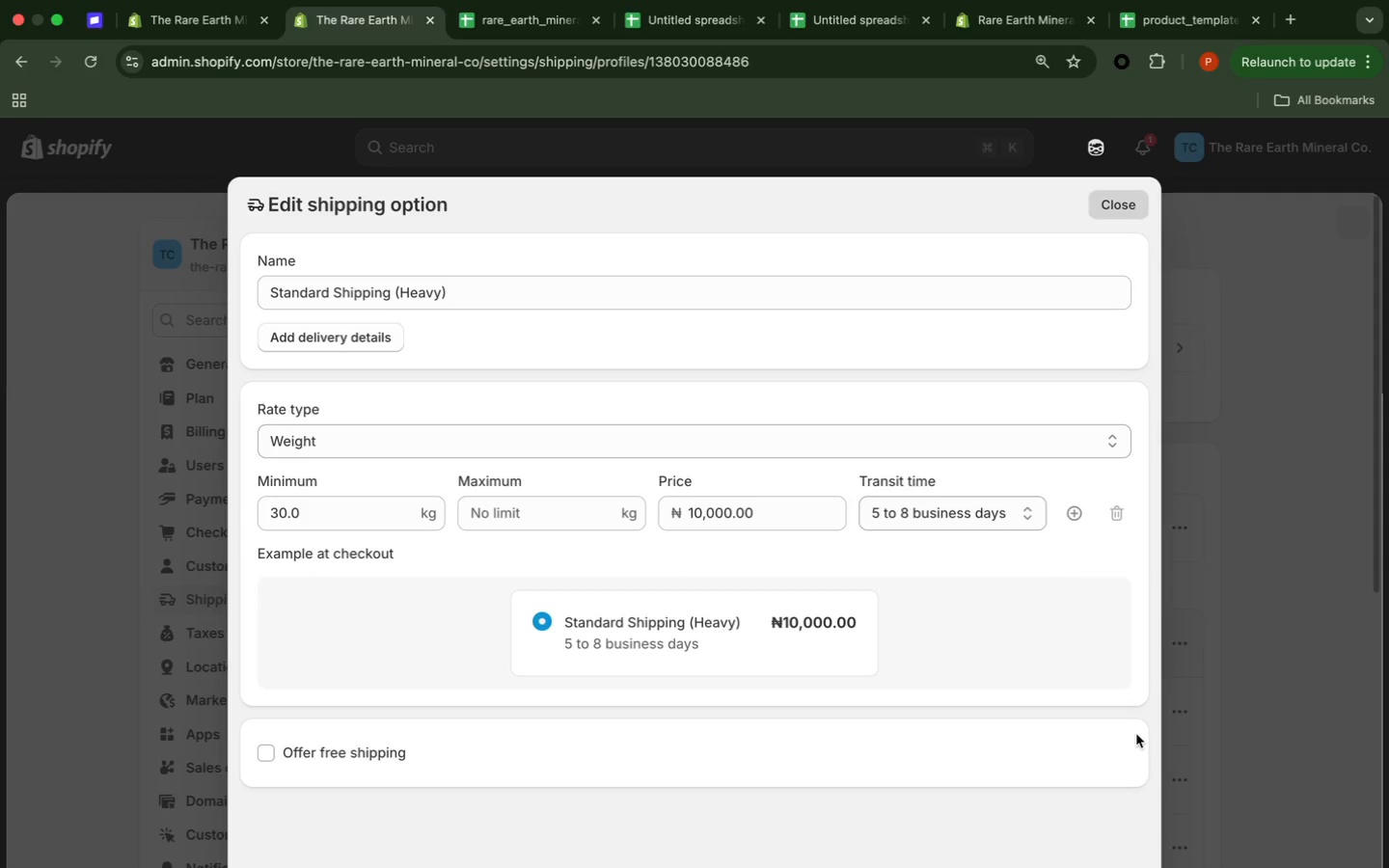 
double_click([438, 512])
 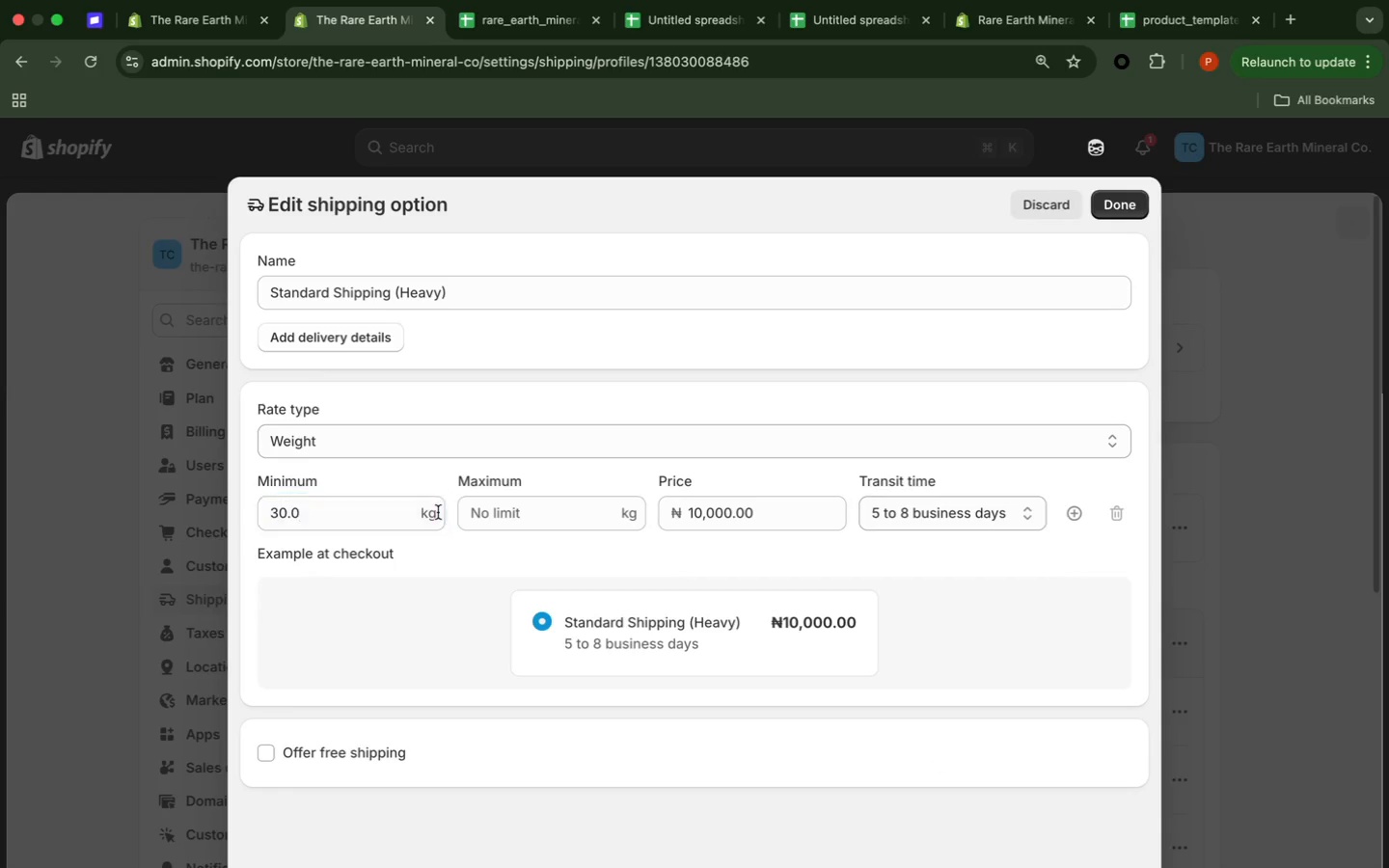 
triple_click([438, 512])
 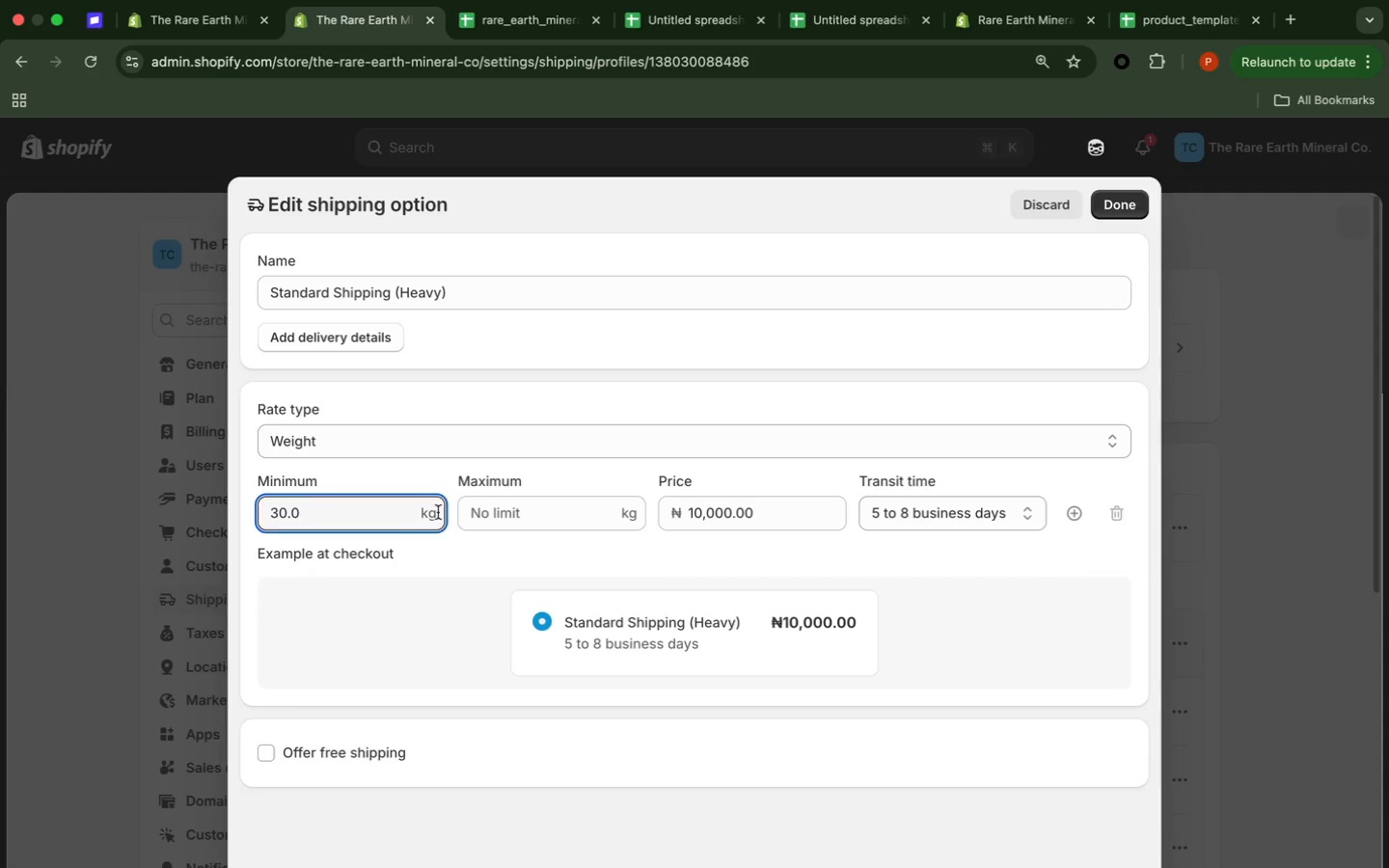 
left_click([438, 512])
 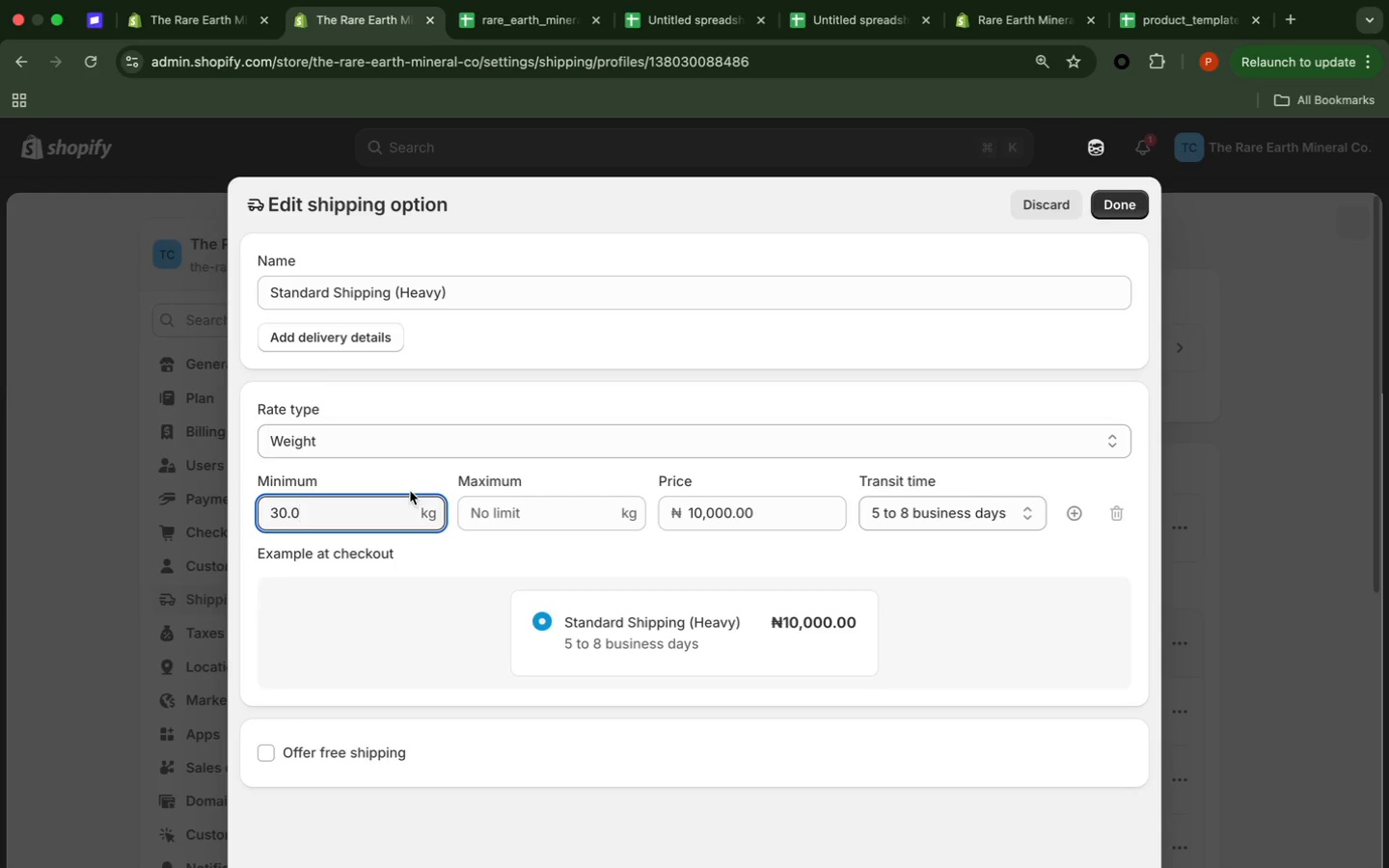 
left_click([422, 442])
 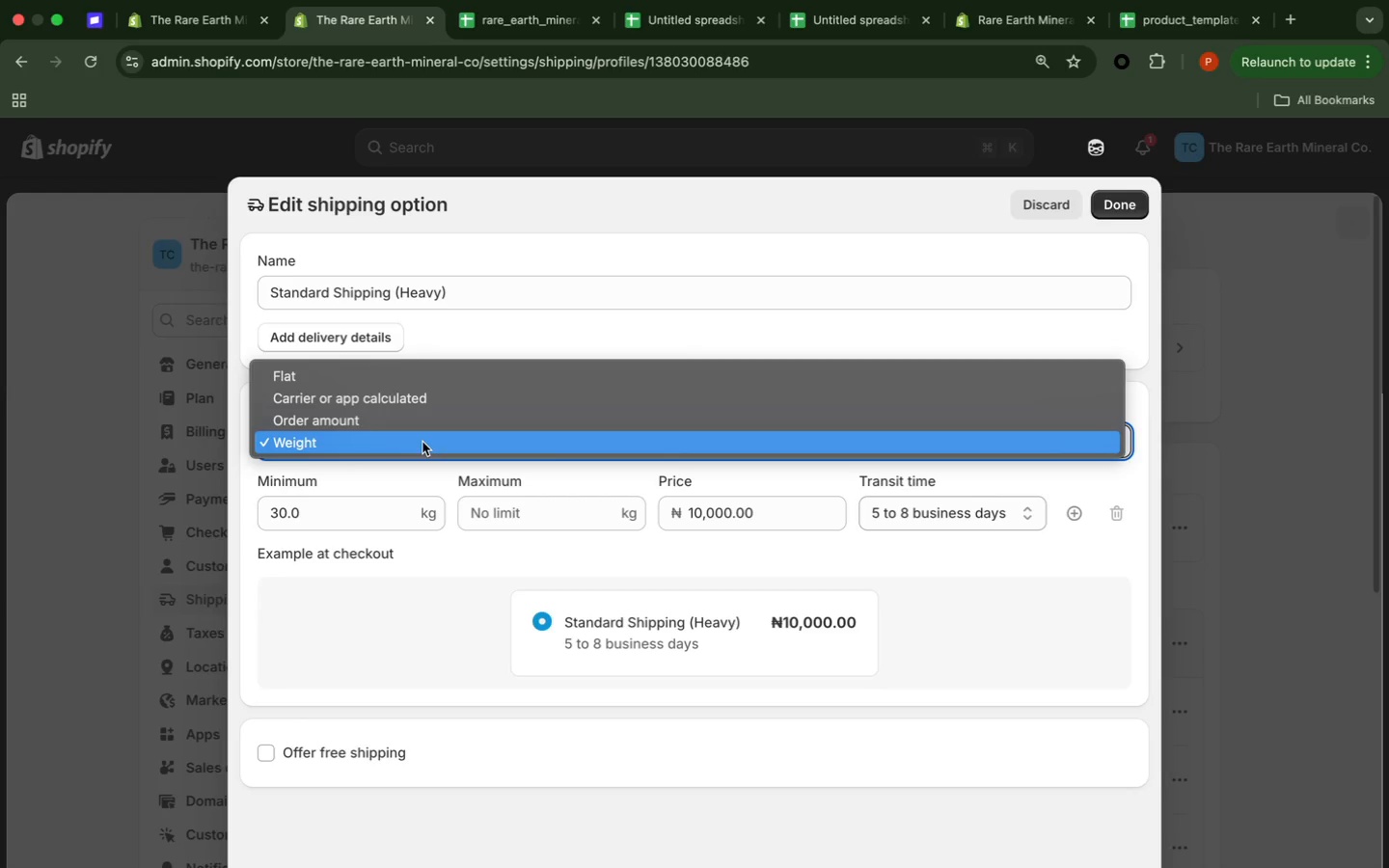 
left_click([422, 442])
 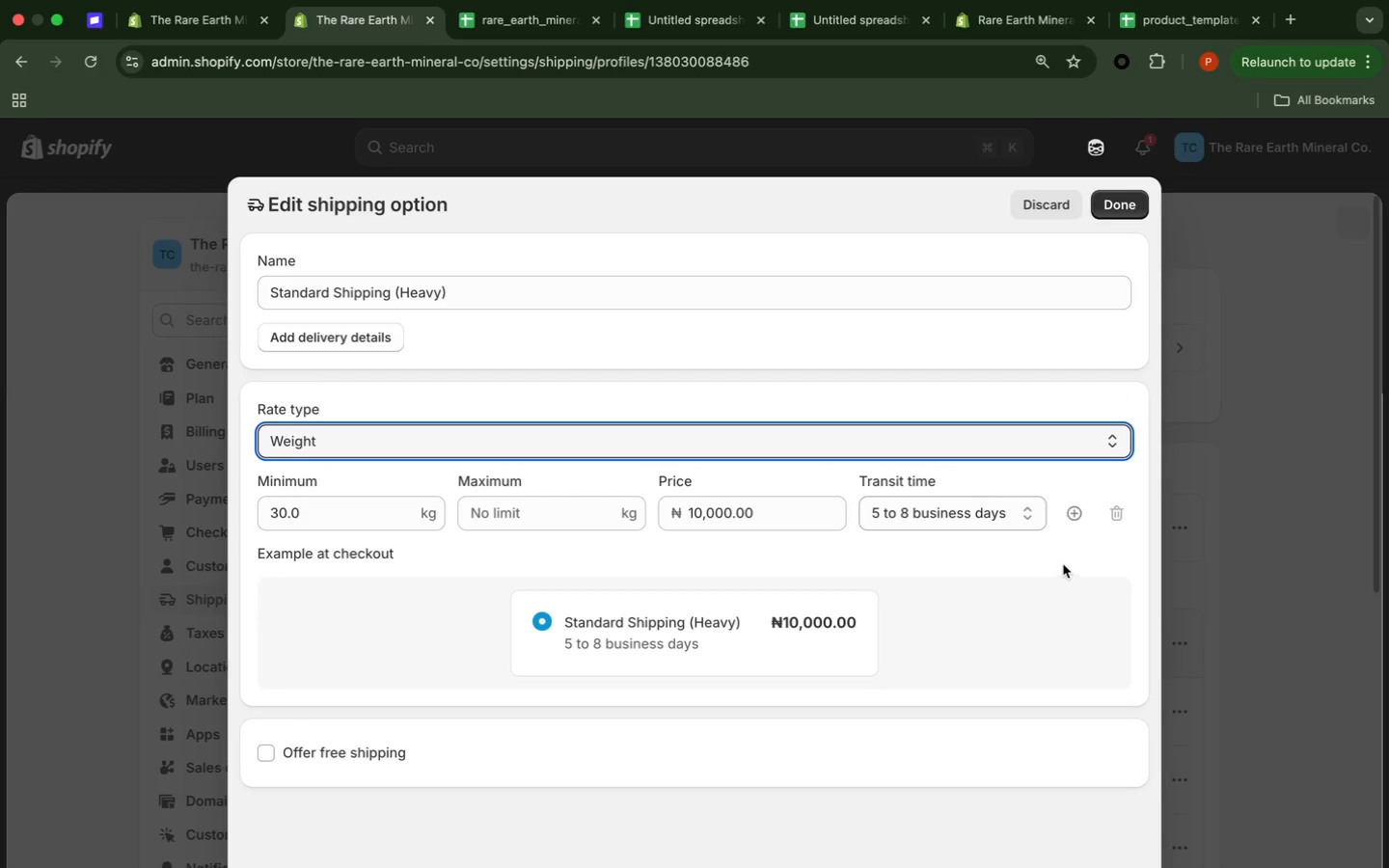 
scroll: coordinate [1063, 559], scroll_direction: down, amount: 12.0
 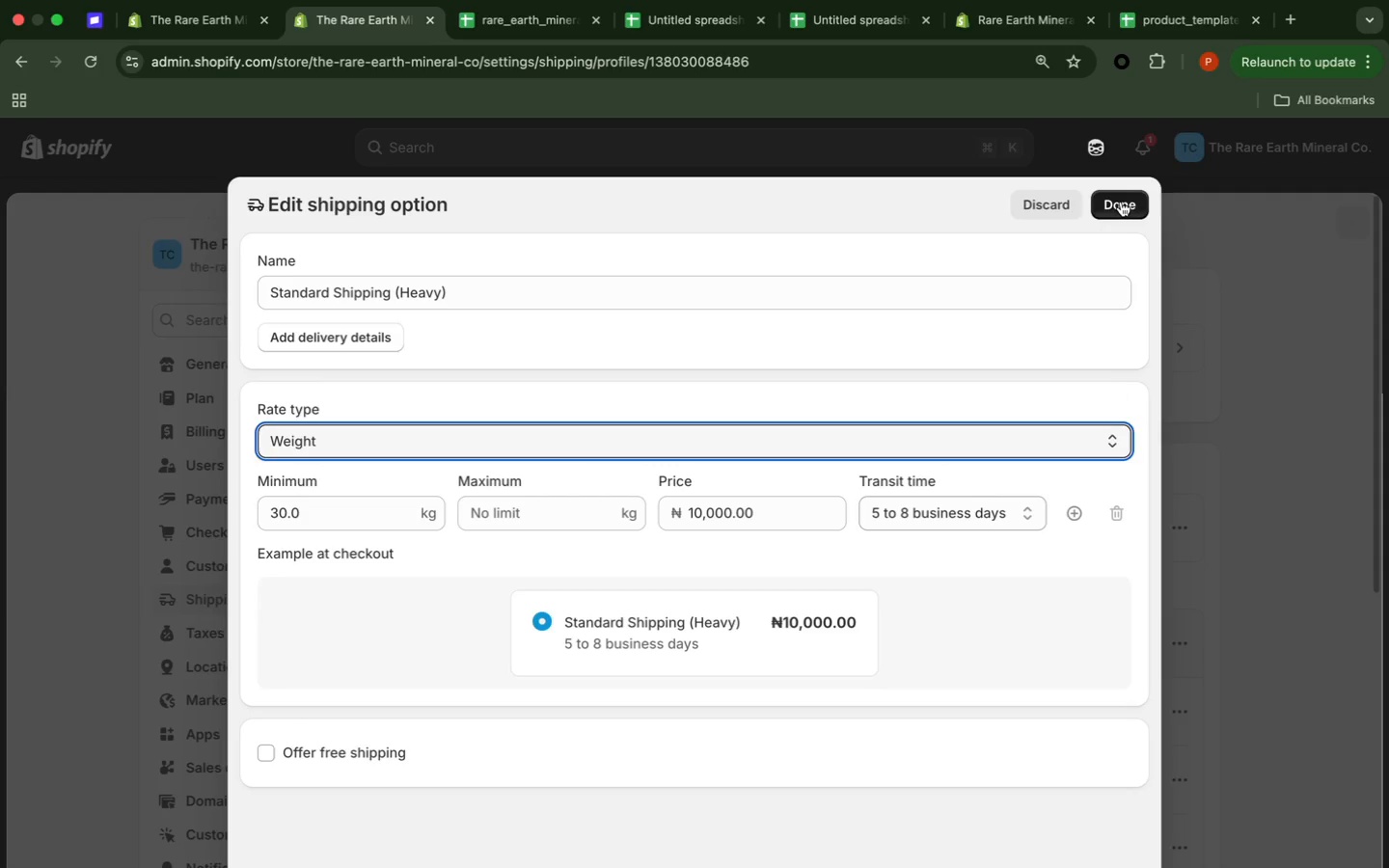 
left_click([1121, 202])
 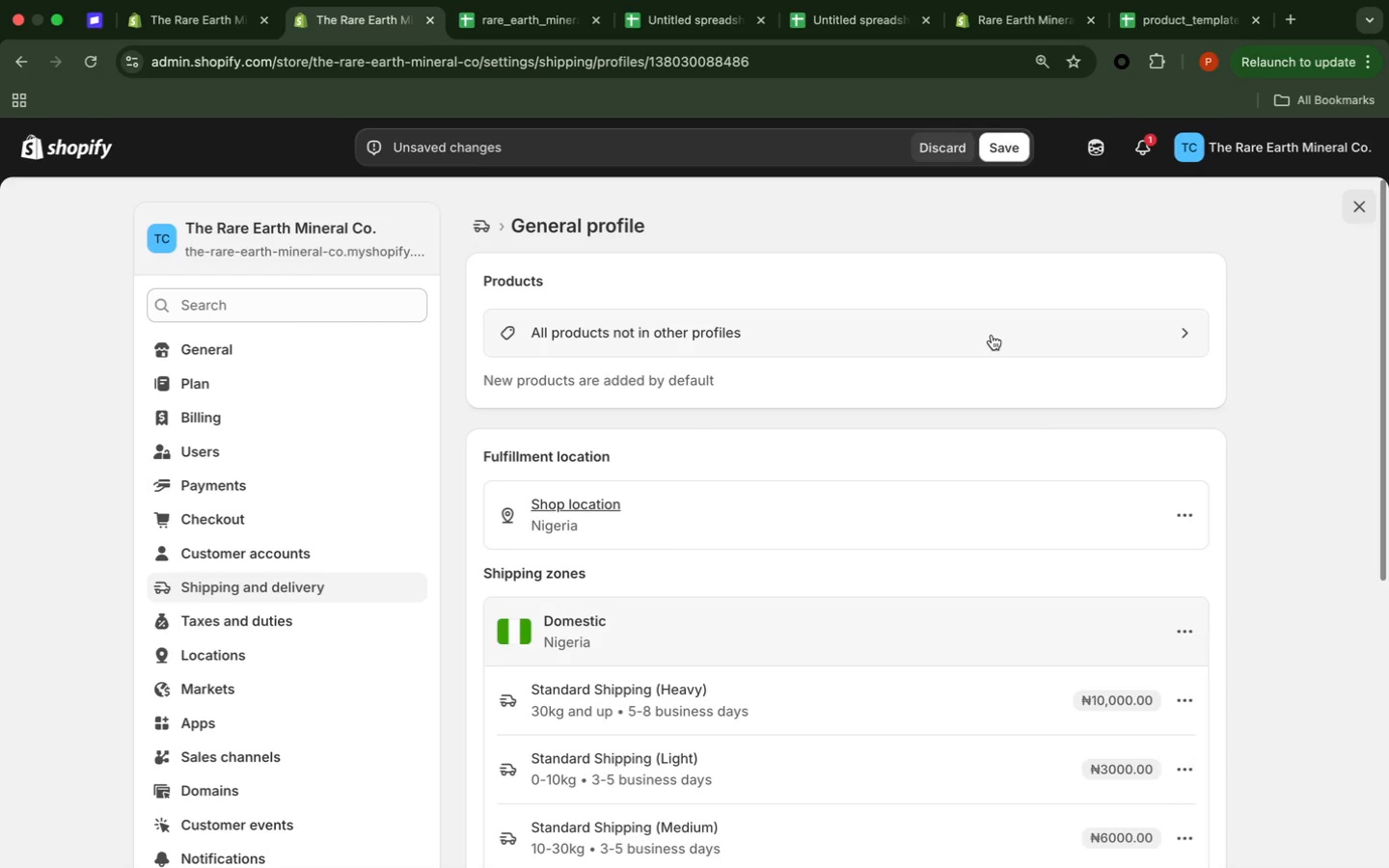 
scroll: coordinate [992, 335], scroll_direction: down, amount: 14.0
 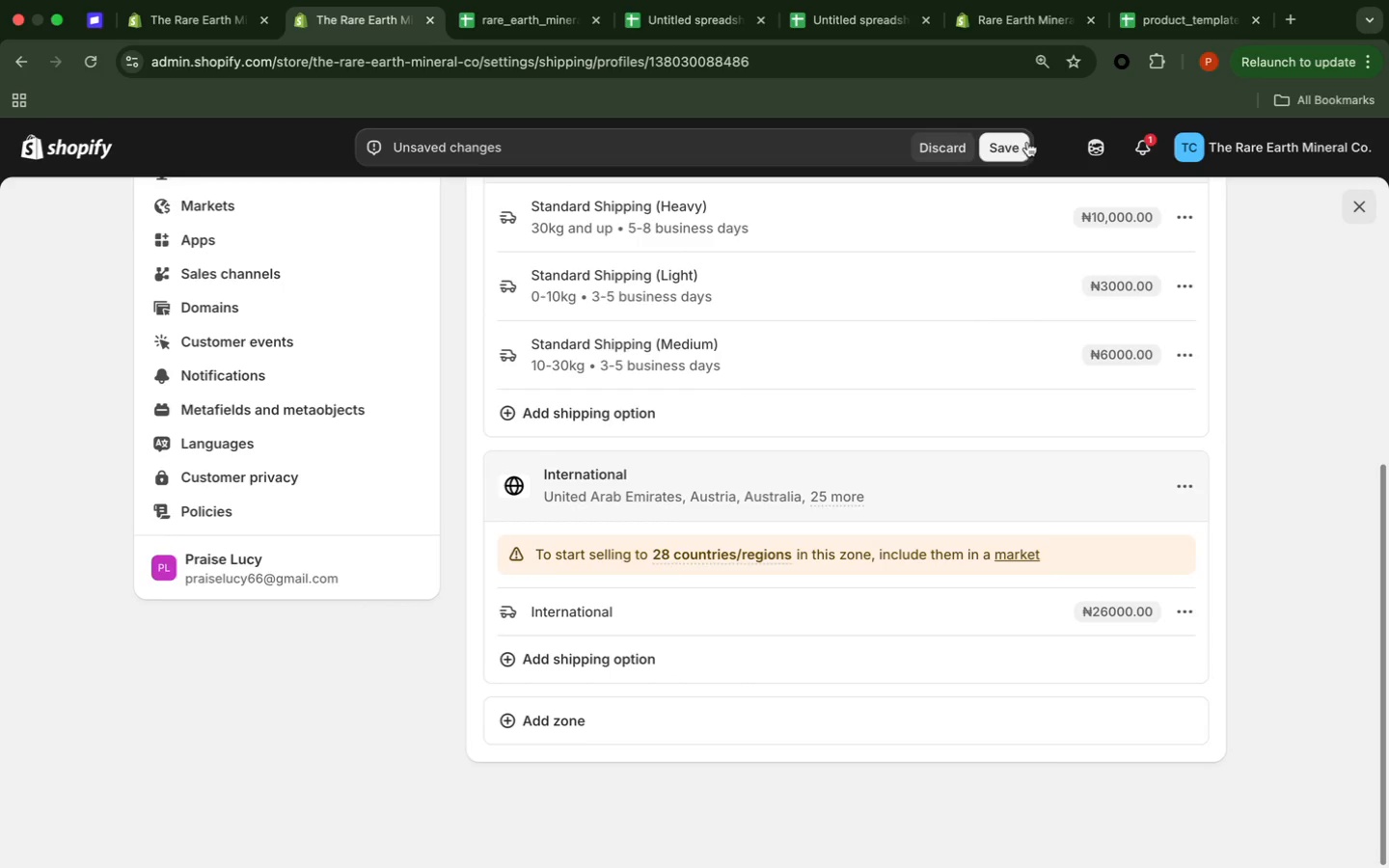 
left_click([1008, 151])
 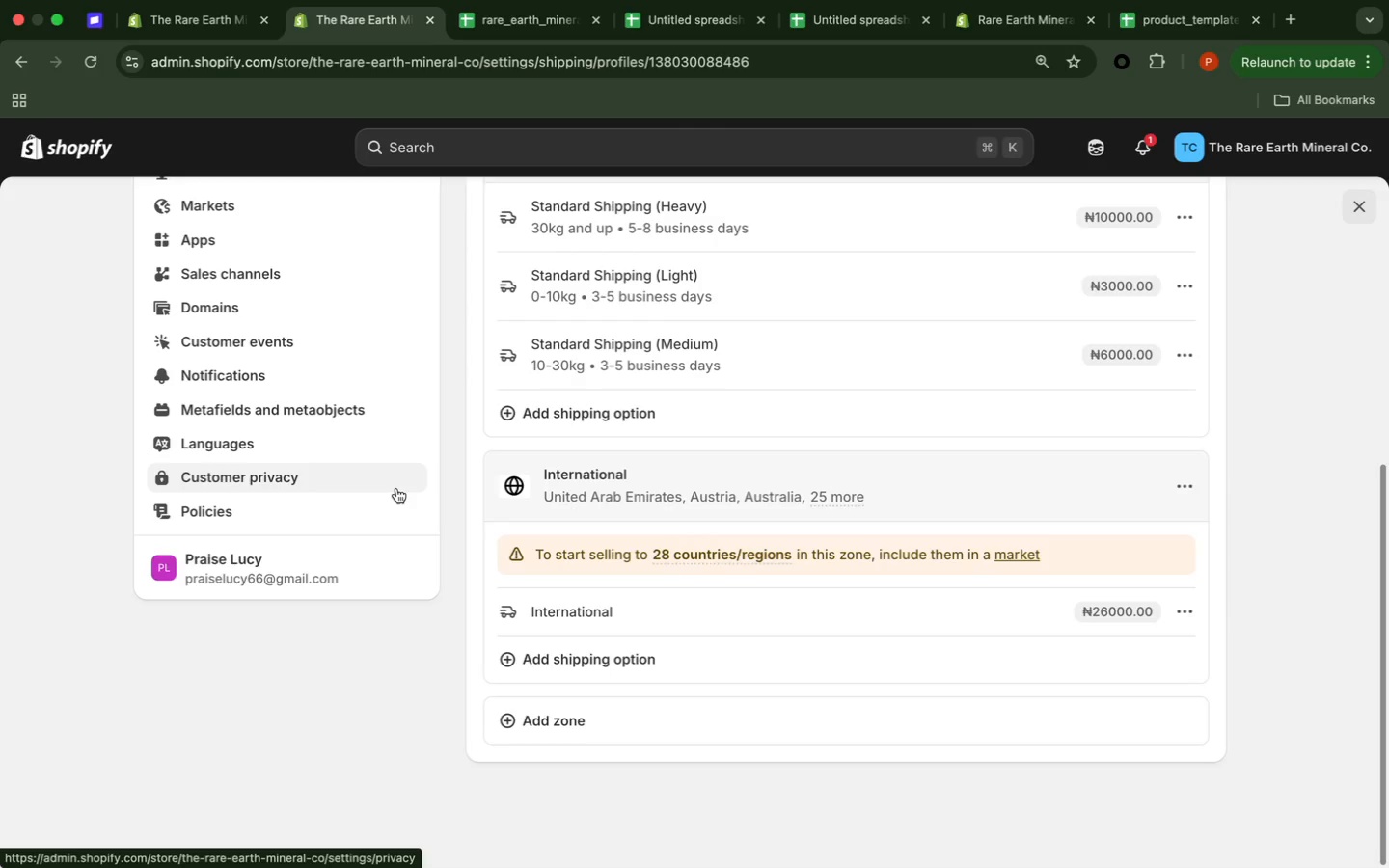 
wait(36.31)
 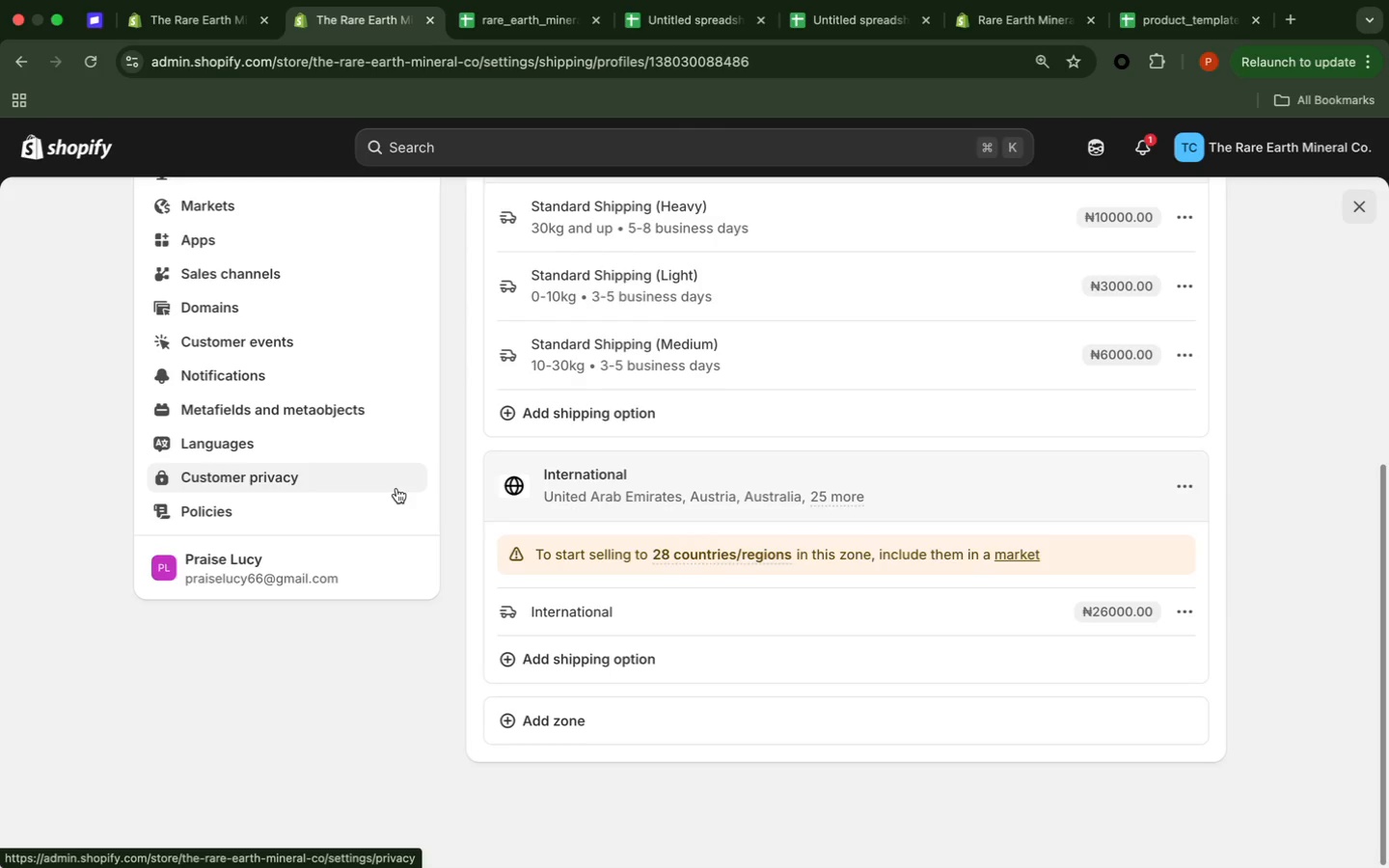 
scroll: coordinate [652, 664], scroll_direction: up, amount: 19.0
 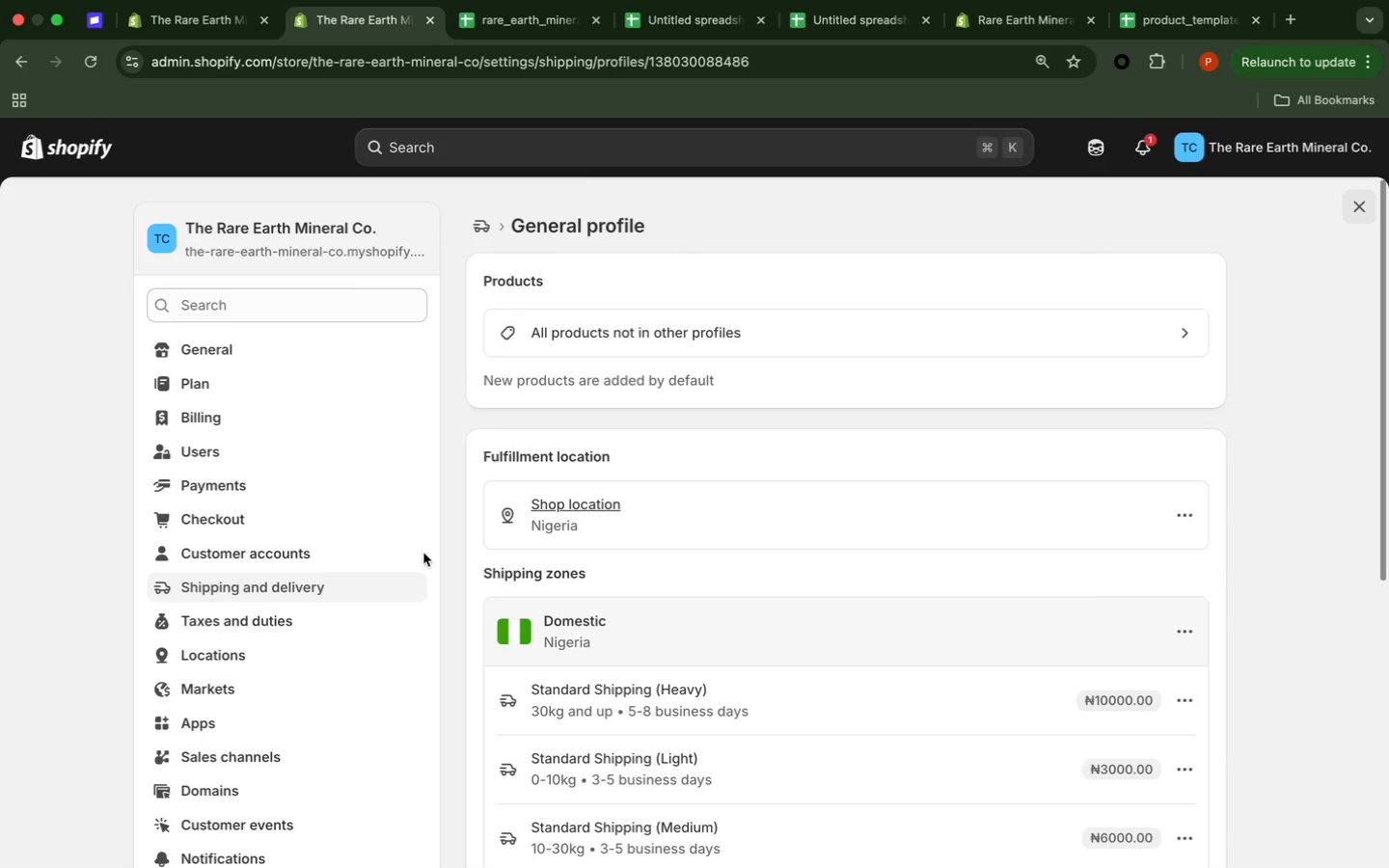 
left_click([364, 594])
 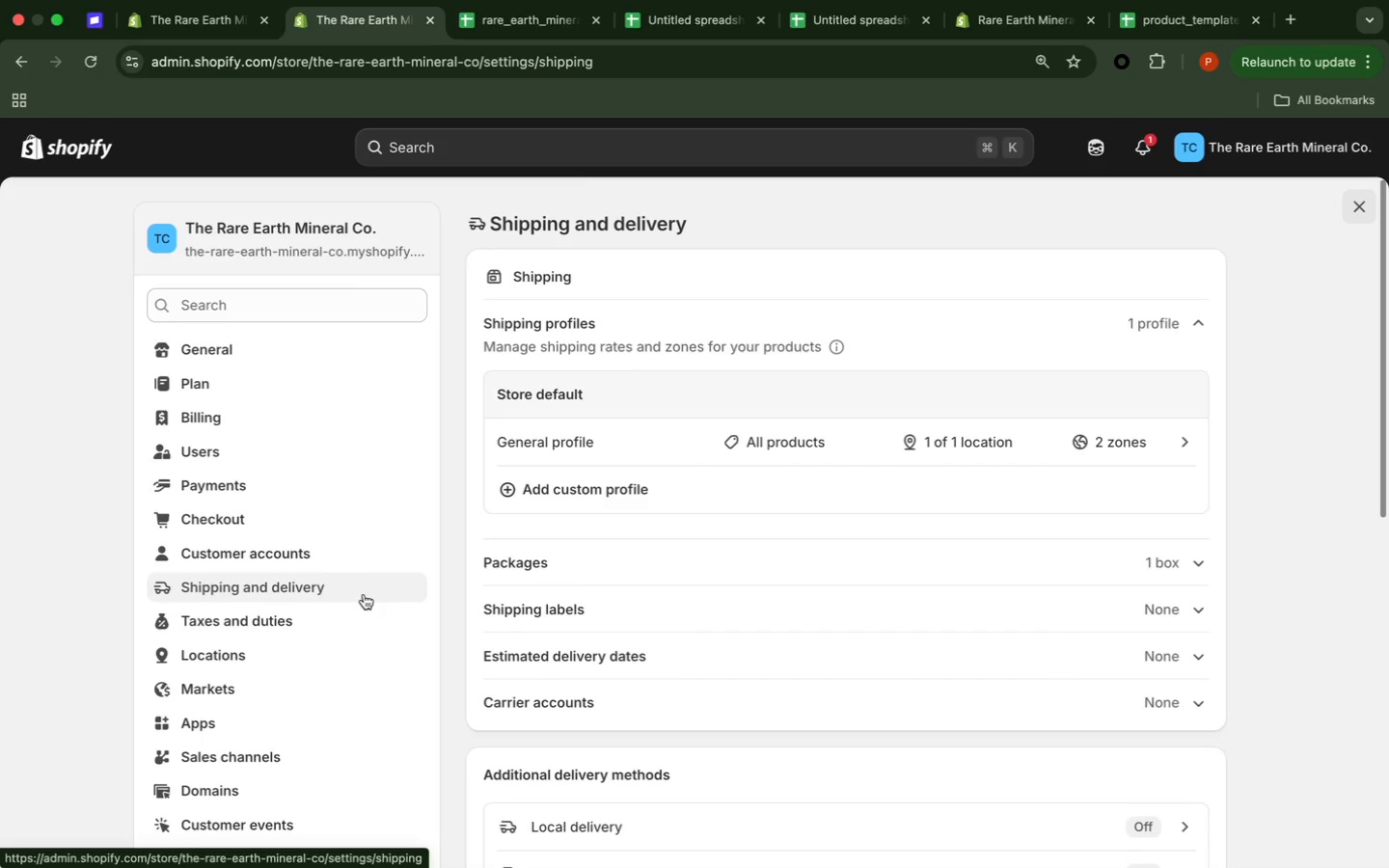 
wait(10.1)
 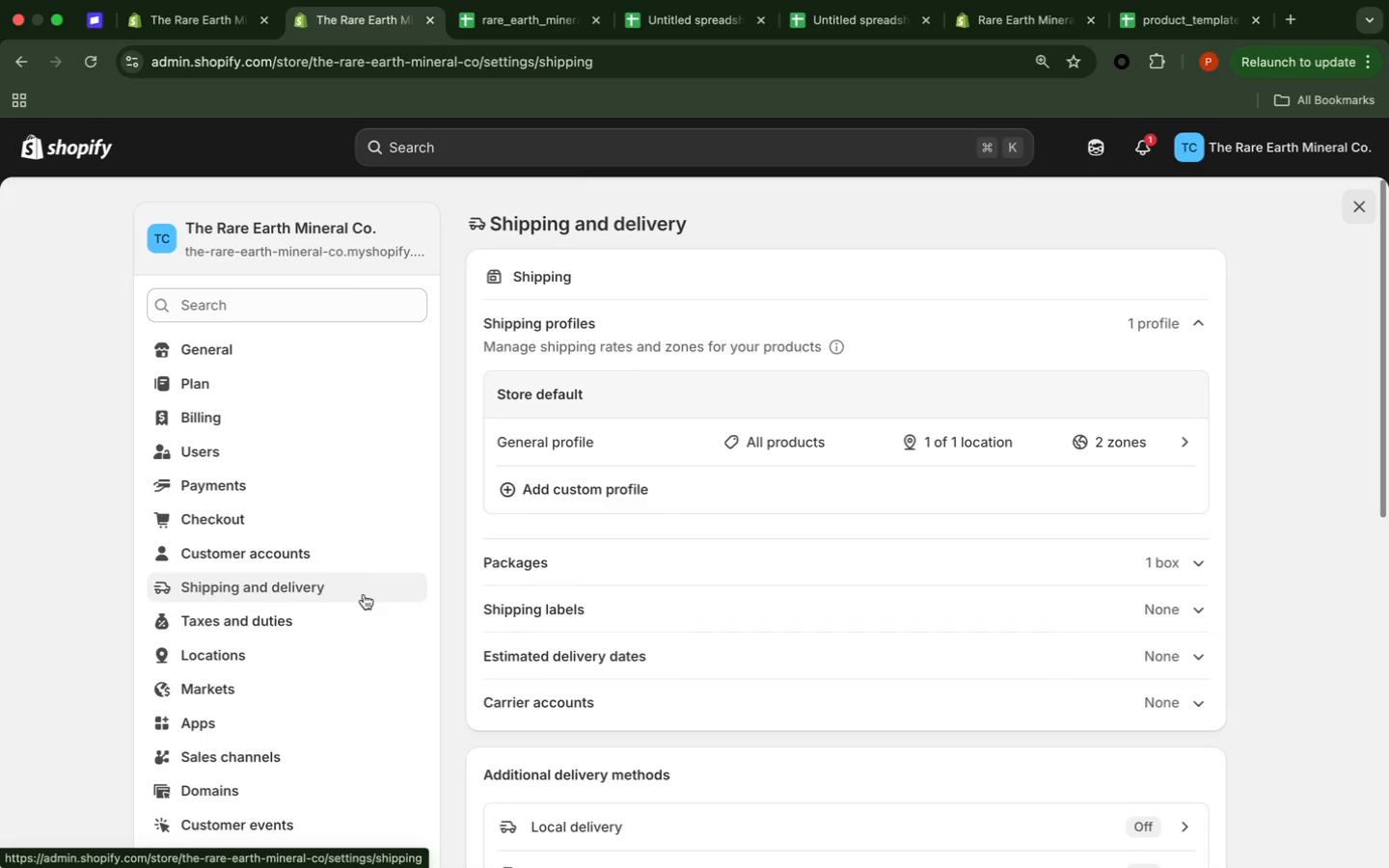 
left_click([750, 574])
 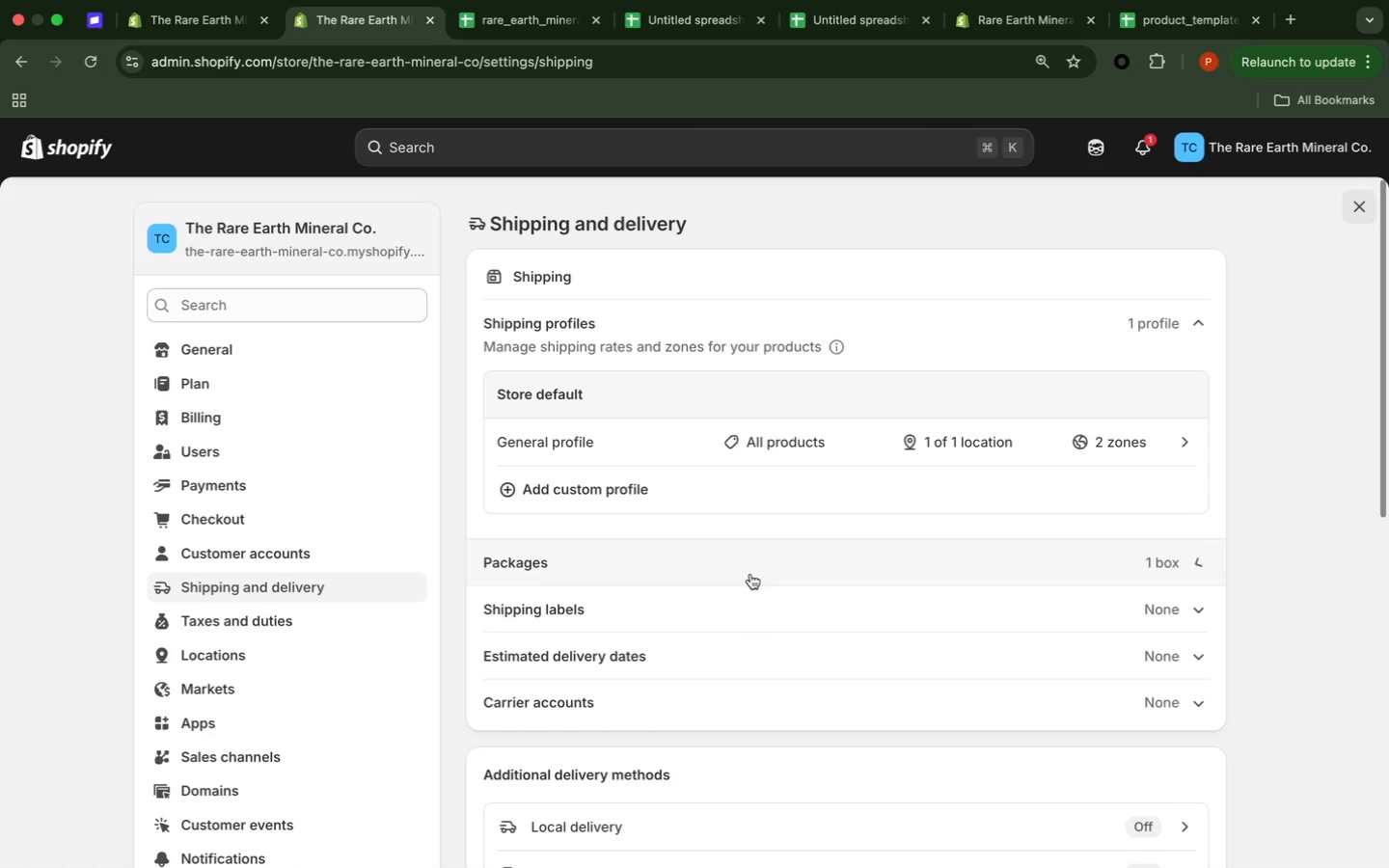 
mouse_move([775, 587])
 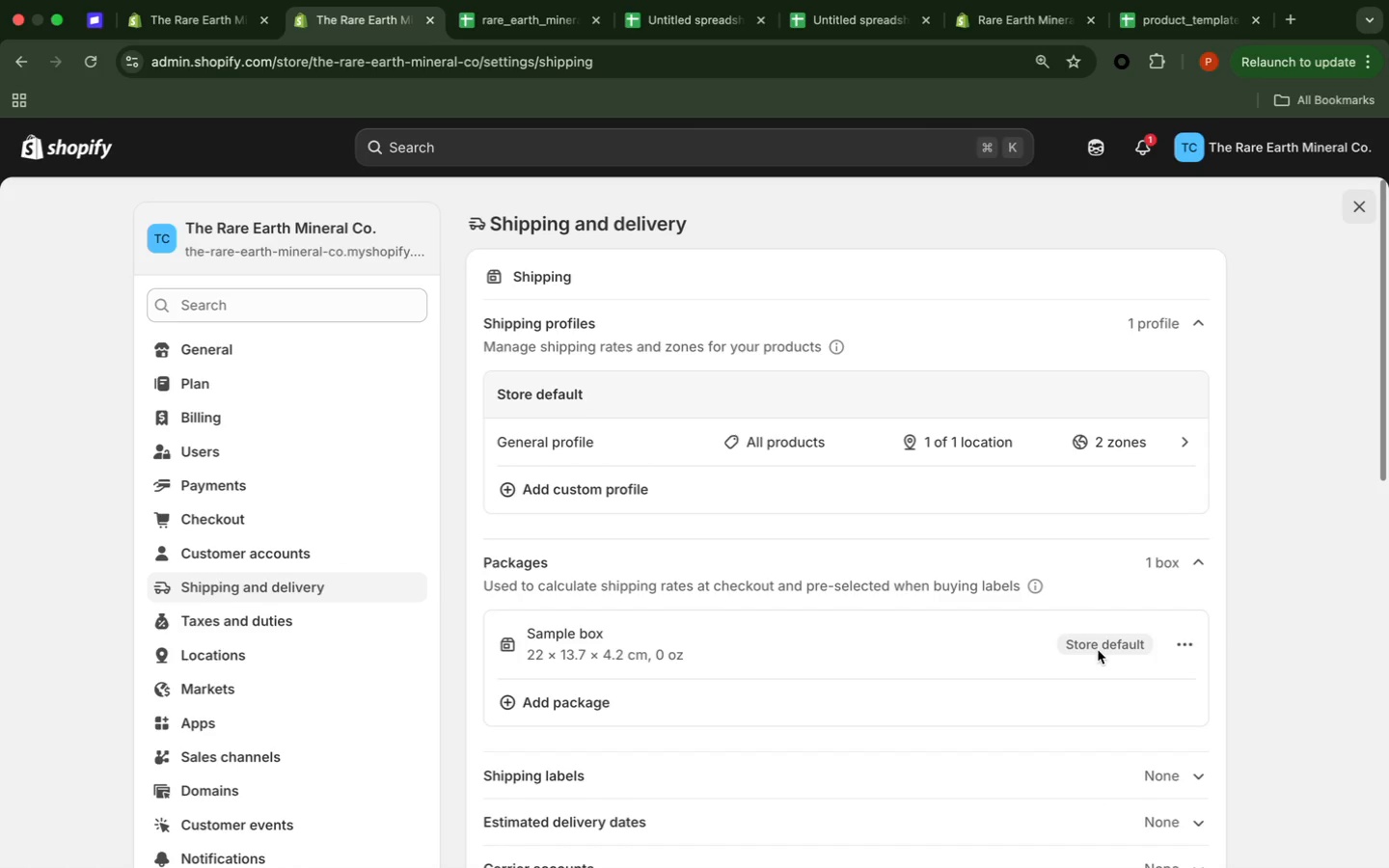 
left_click([1096, 646])
 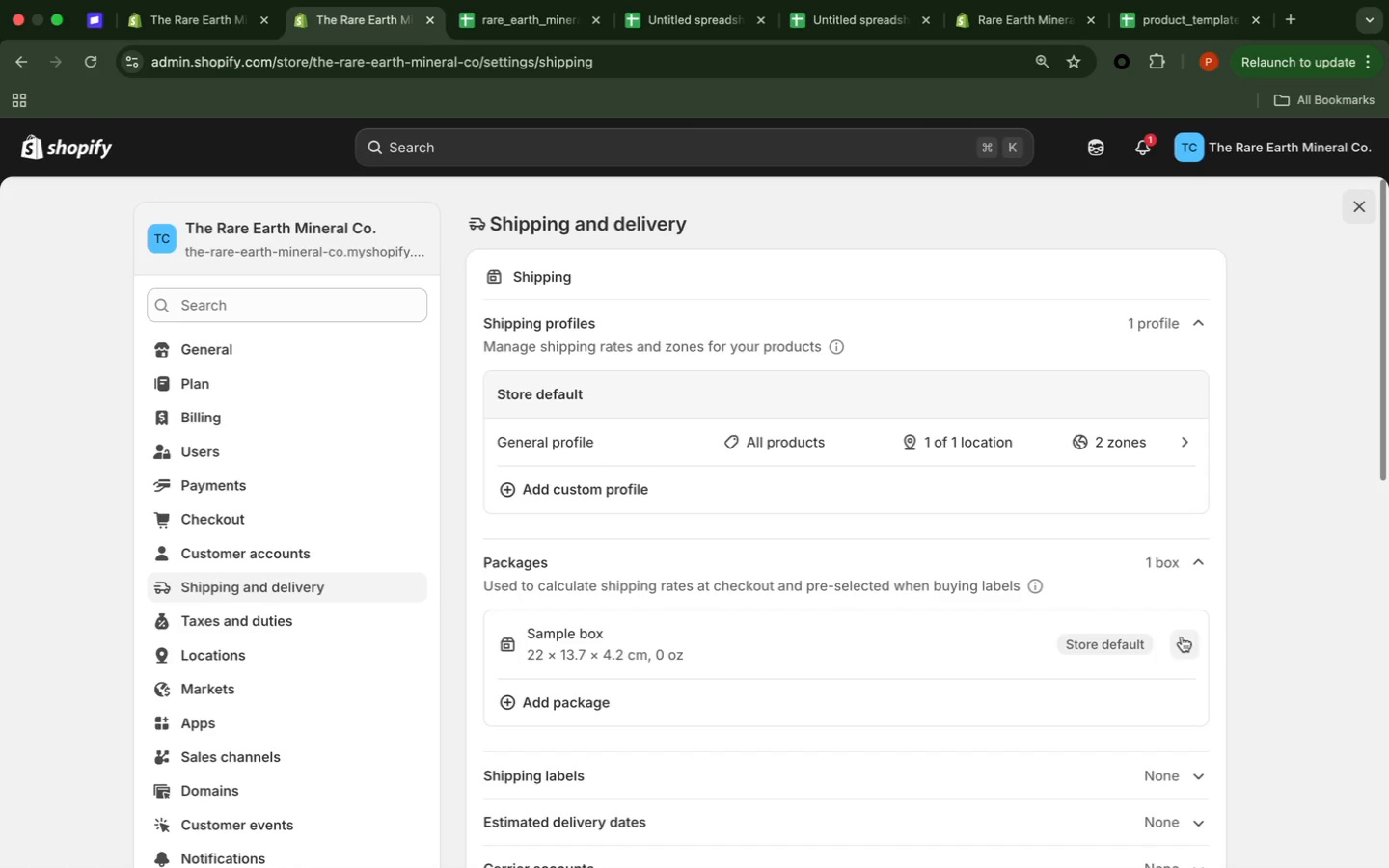 
left_click([1181, 639])
 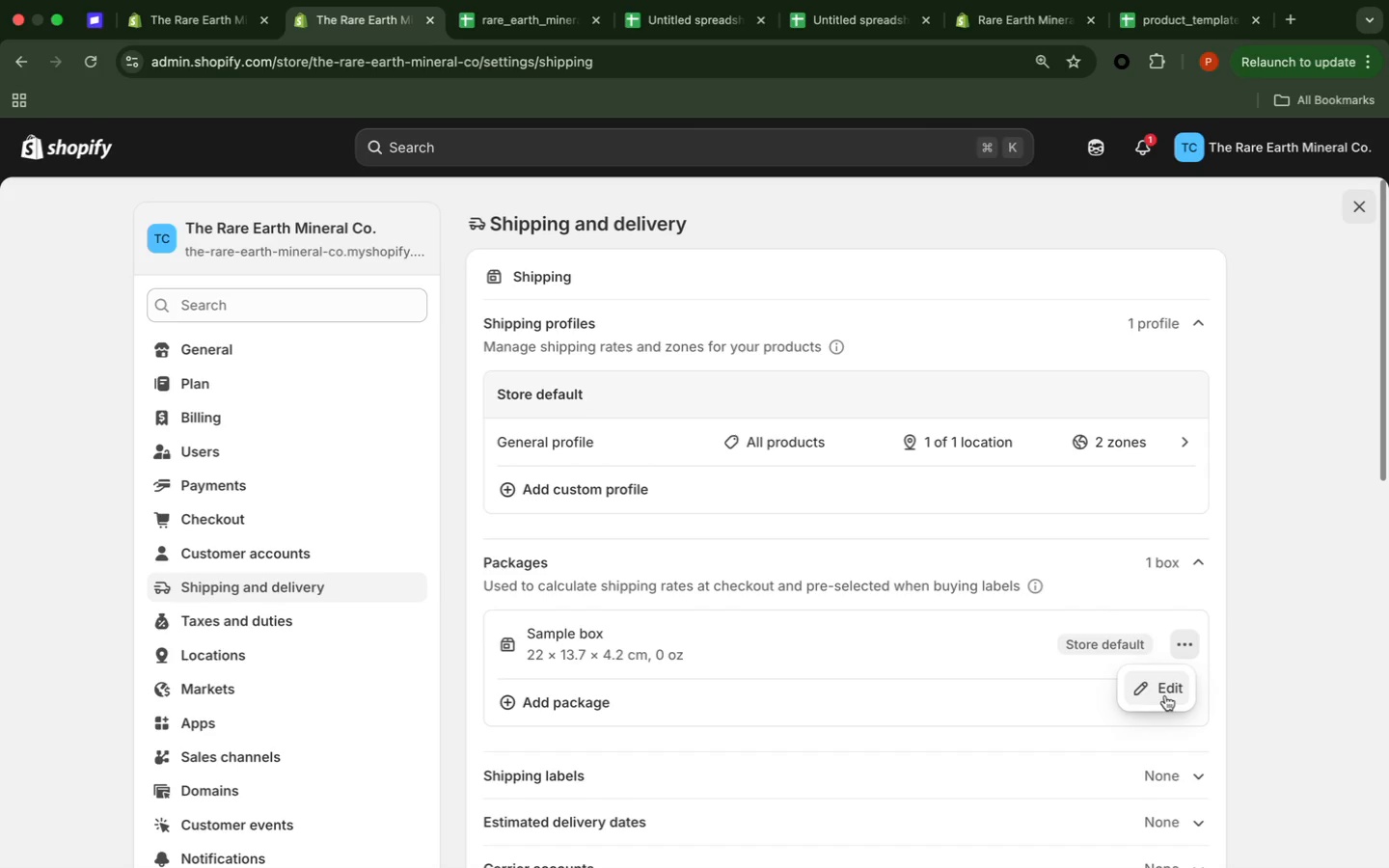 
left_click([1165, 695])
 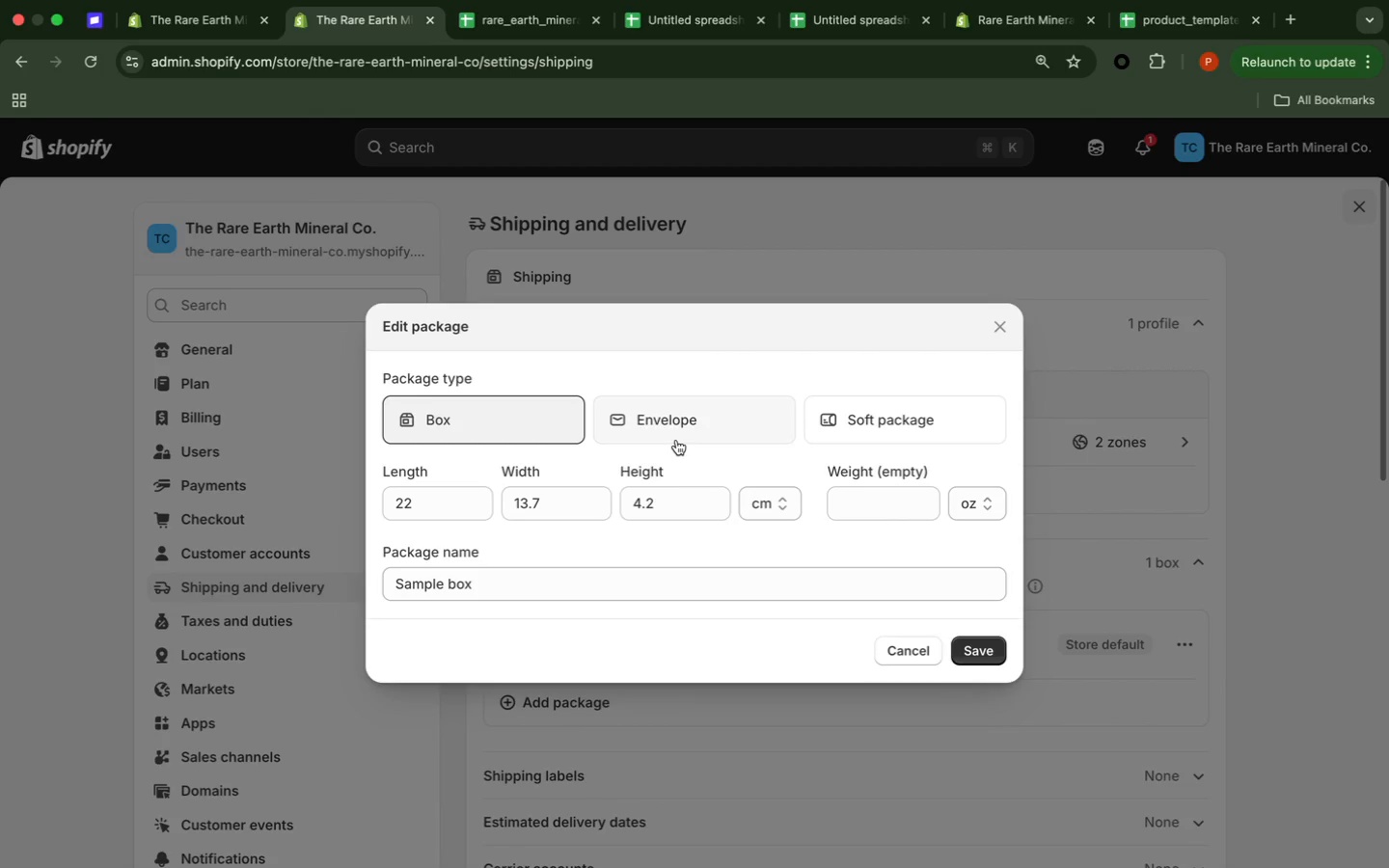 
wait(8.6)
 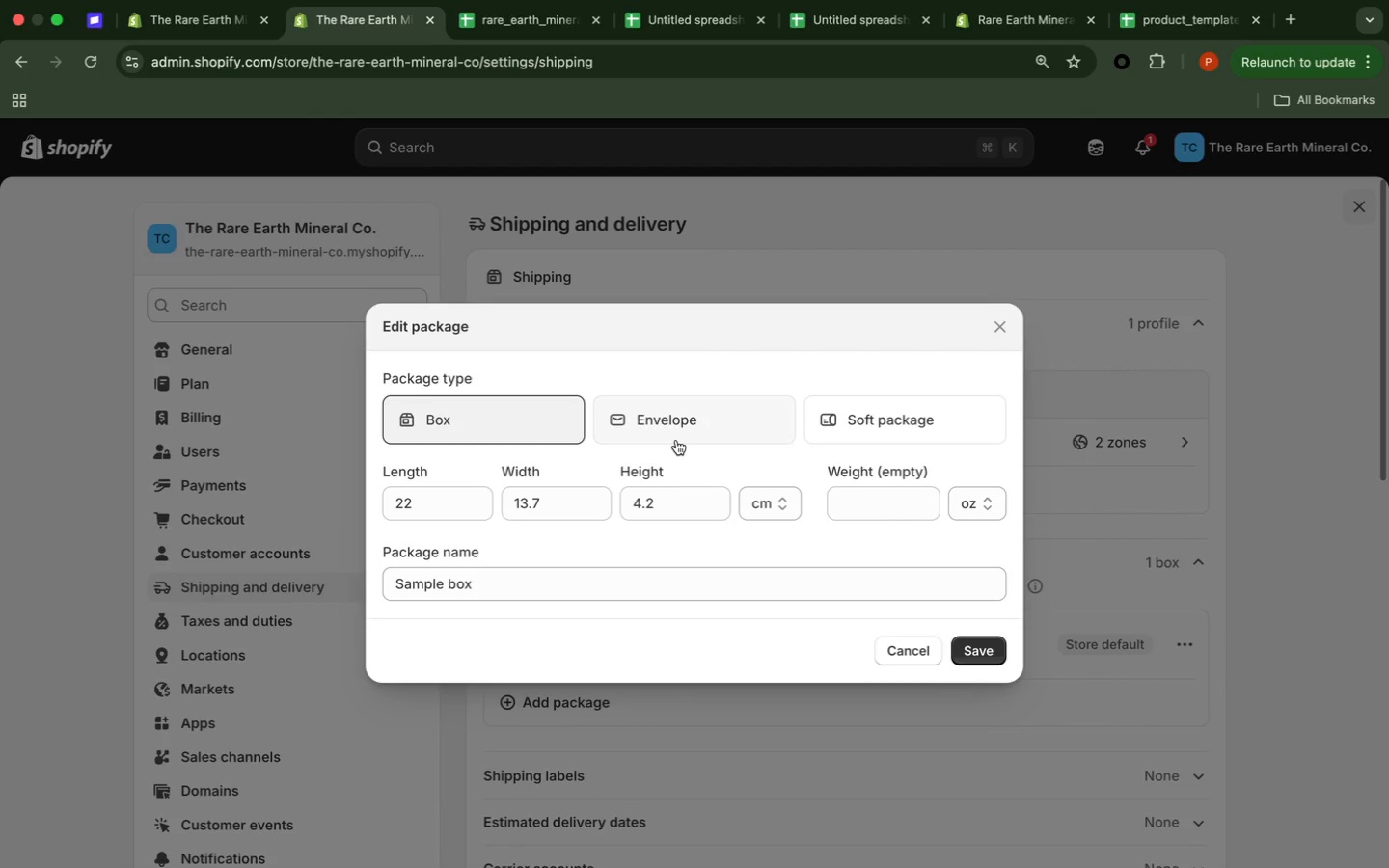 
left_click([934, 502])
 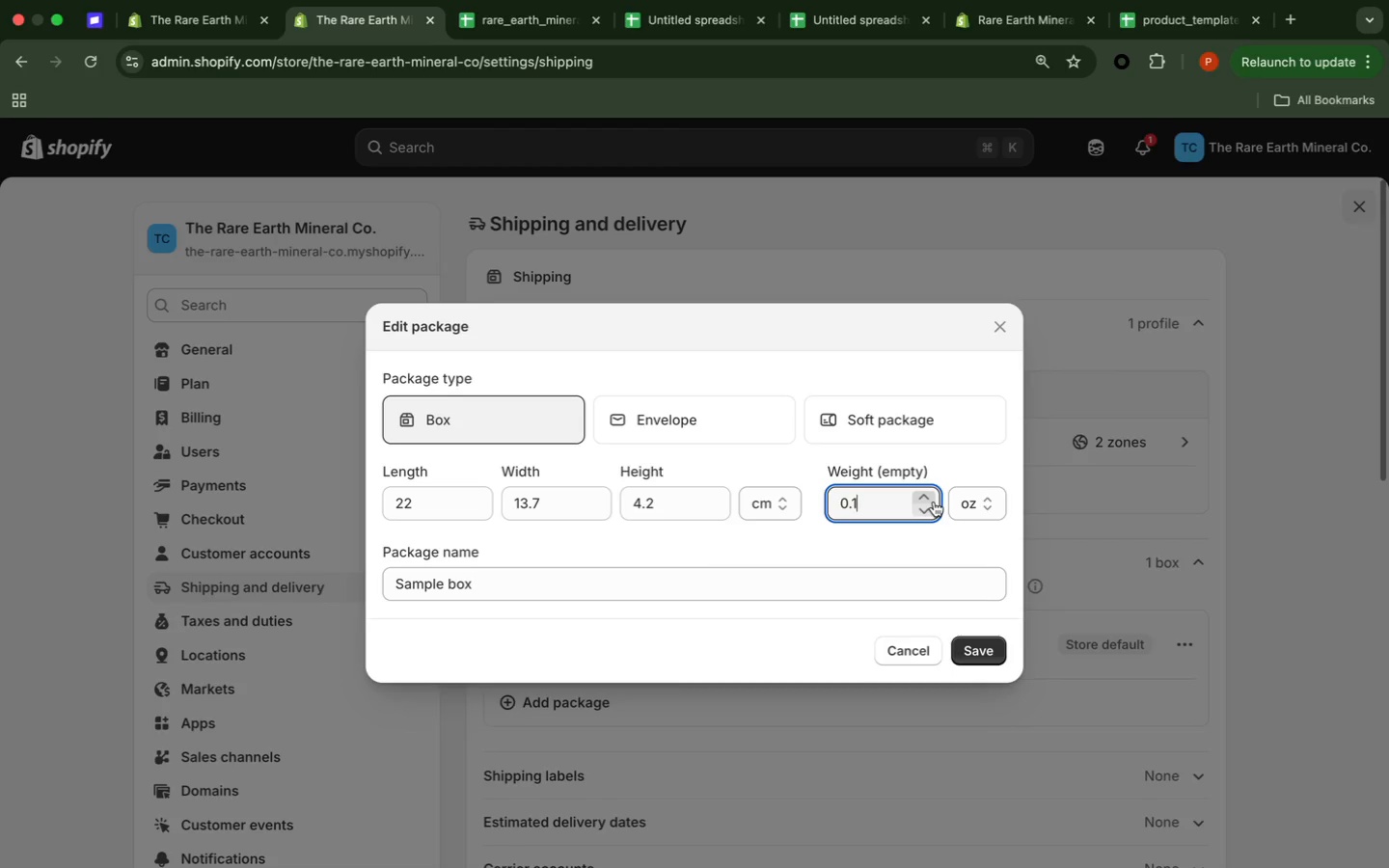 
wait(5.32)
 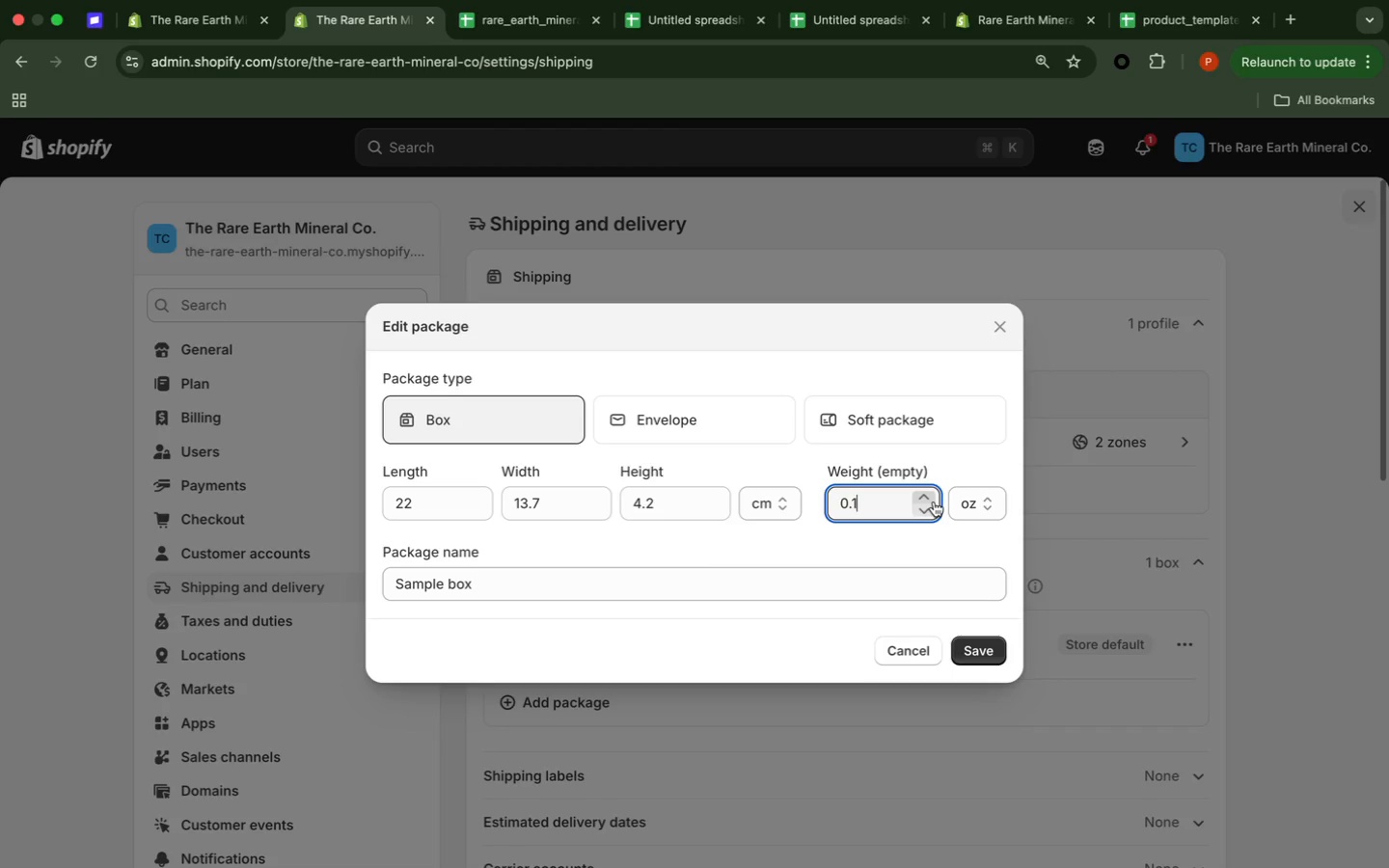 
left_click([934, 502])
 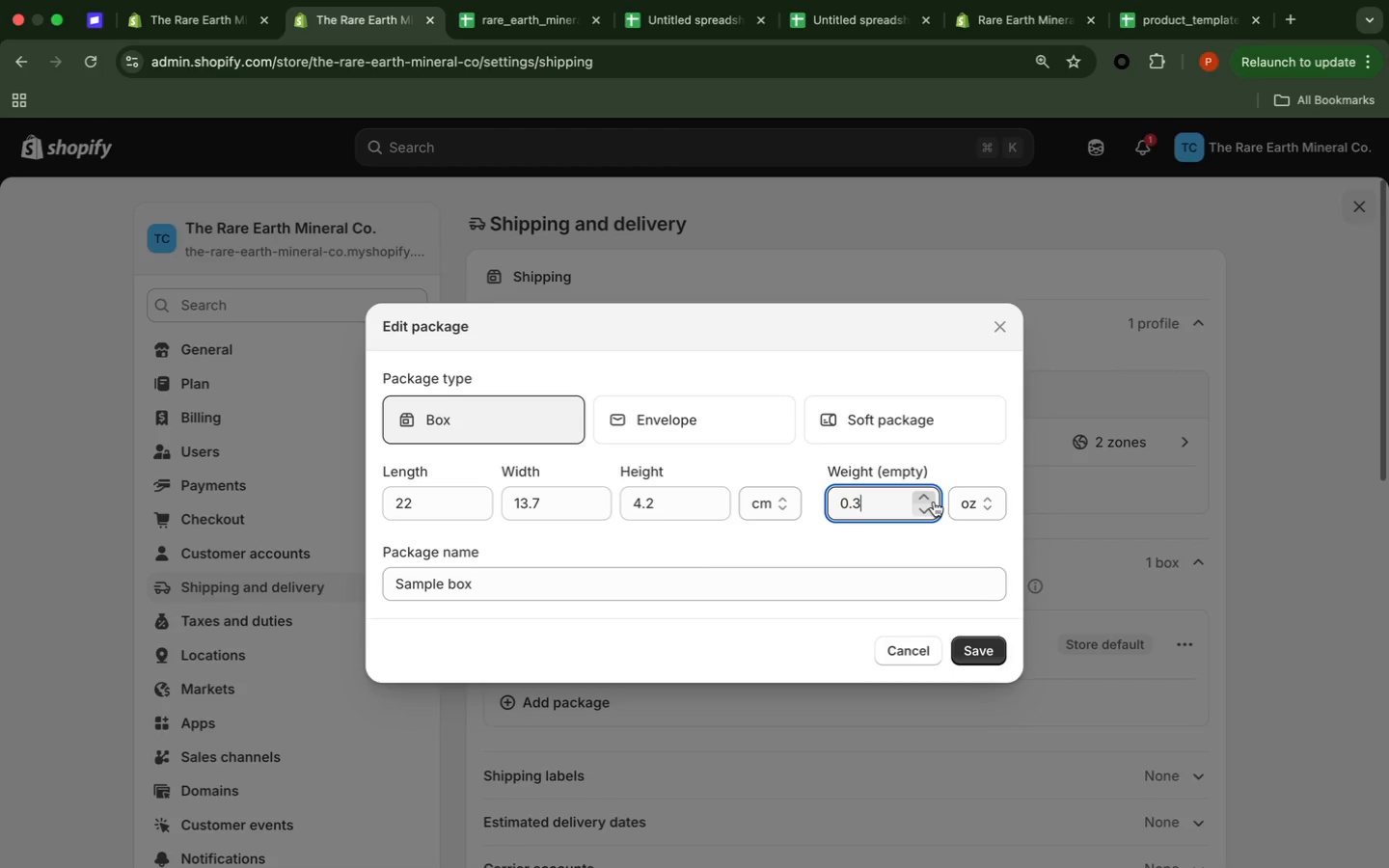 
double_click([934, 502])
 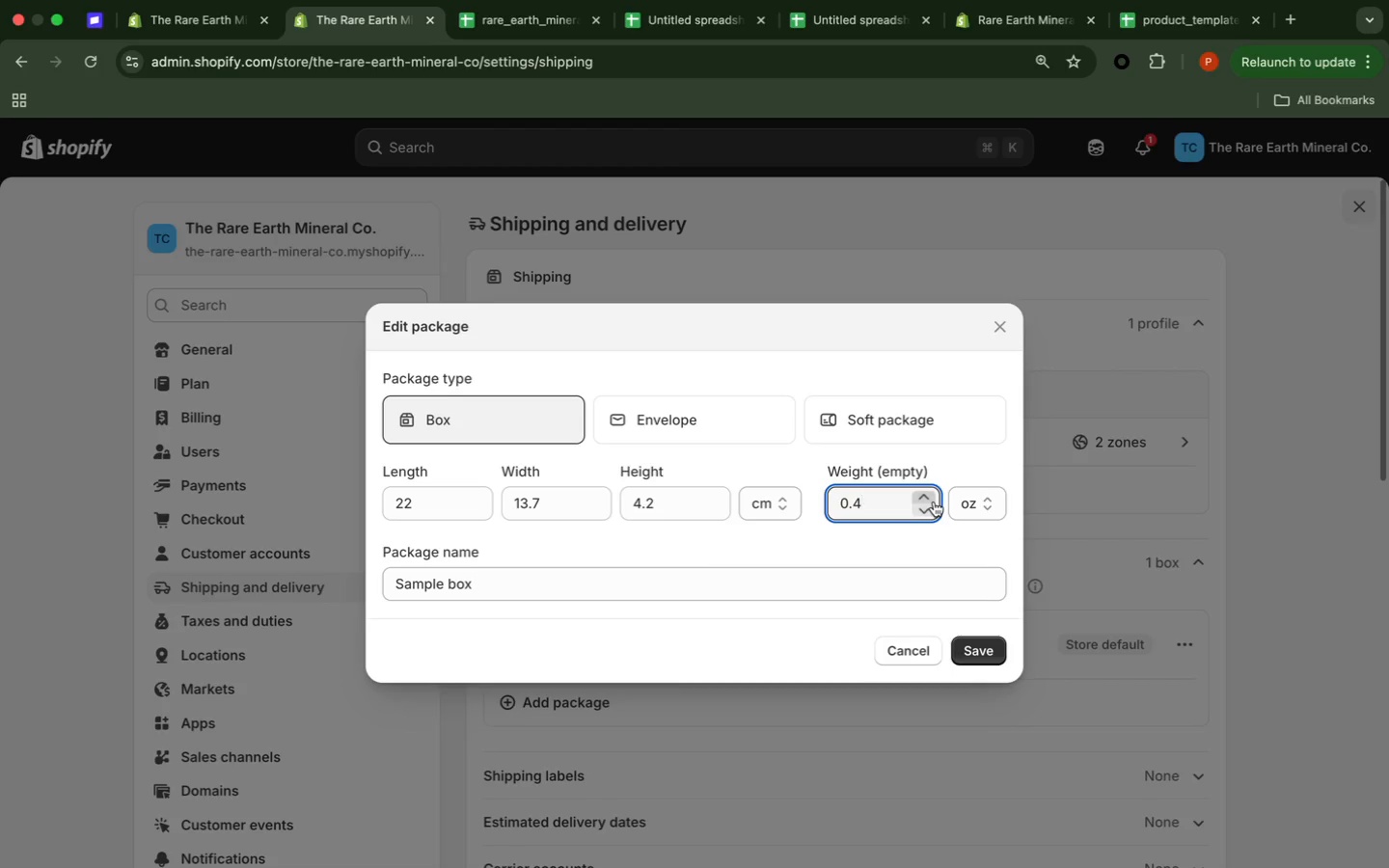 
triple_click([934, 502])
 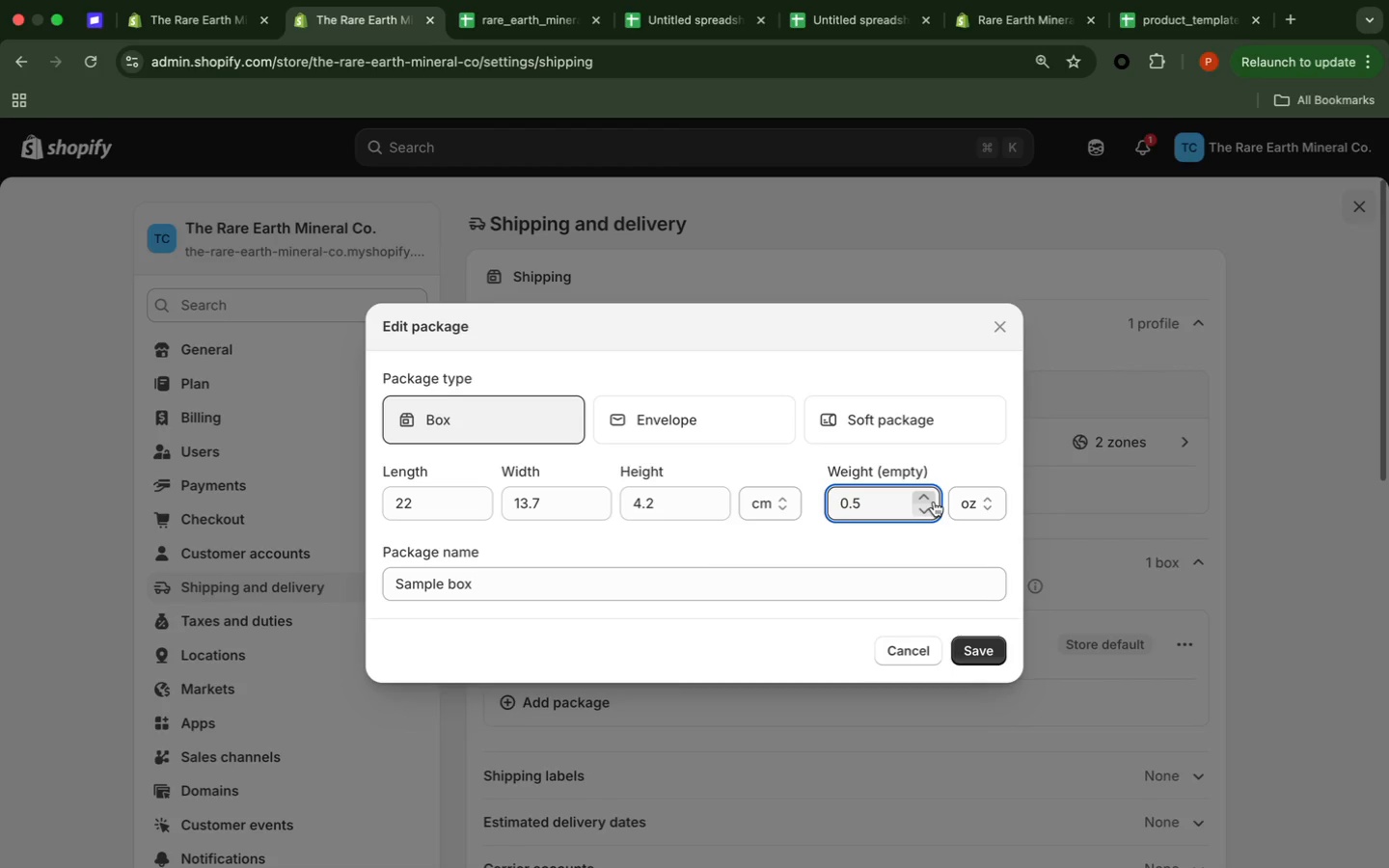 
left_click([934, 502])
 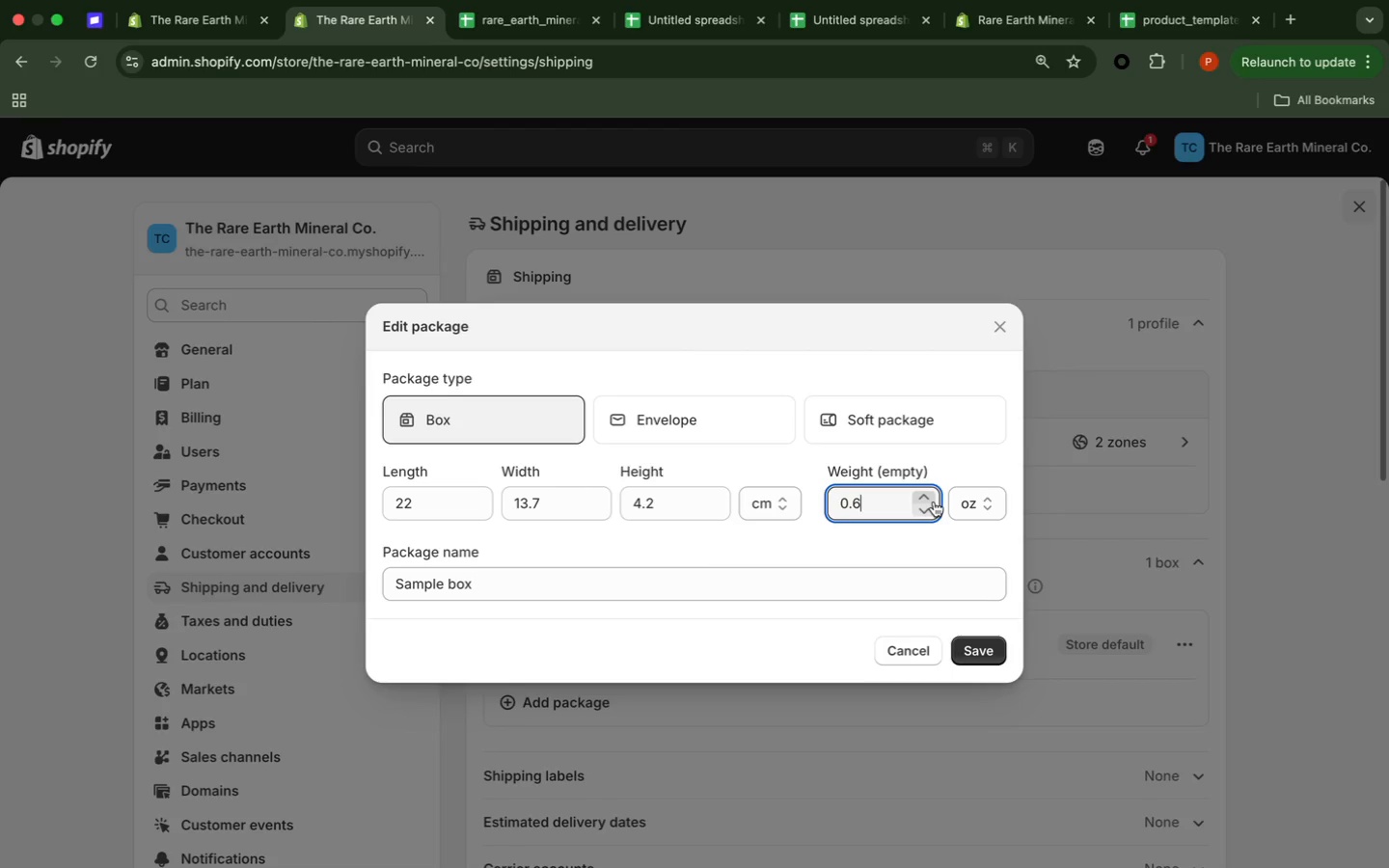 
wait(9.25)
 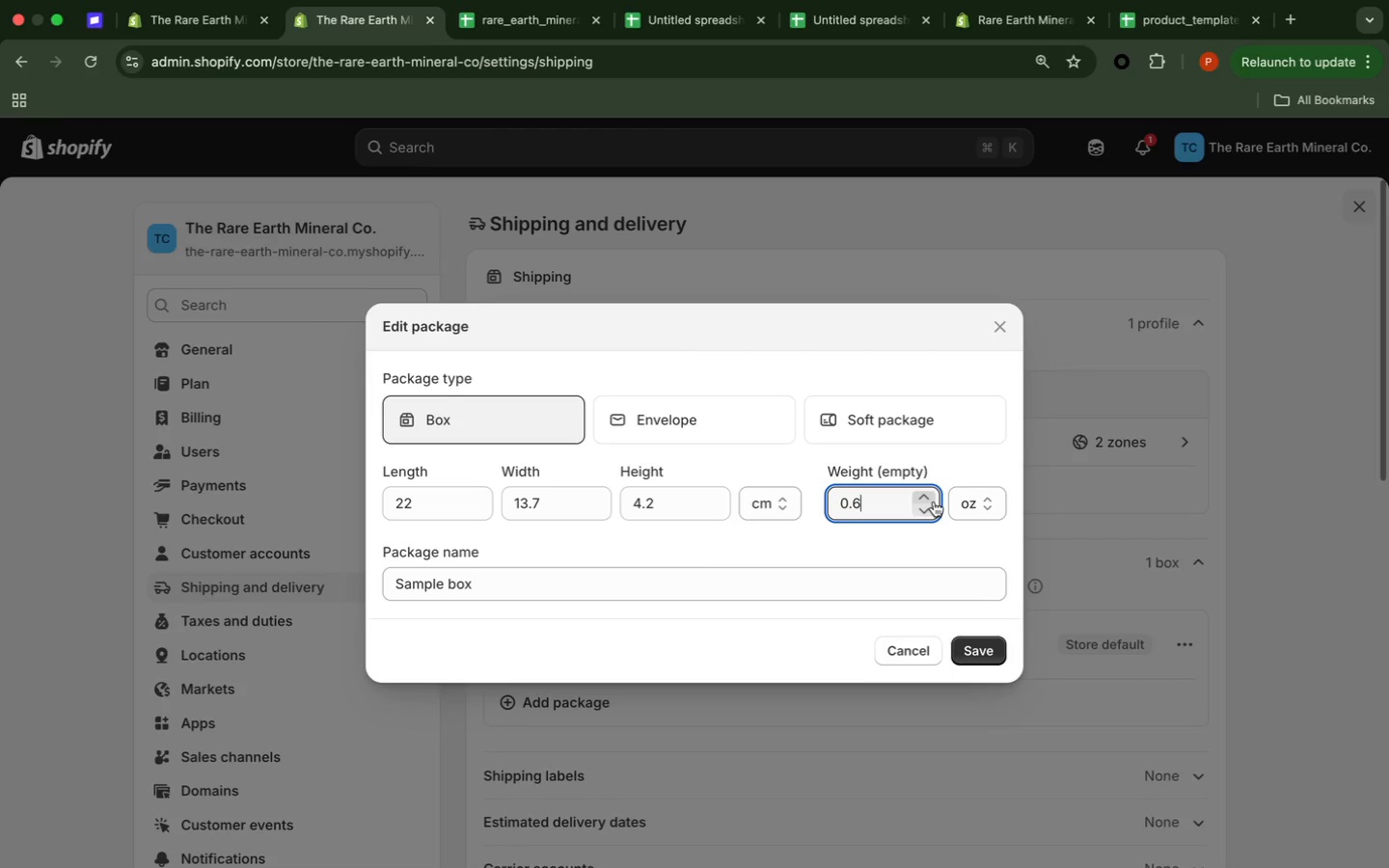 
key(Backspace)
key(Backspace)
key(Backspace)
type(35)
 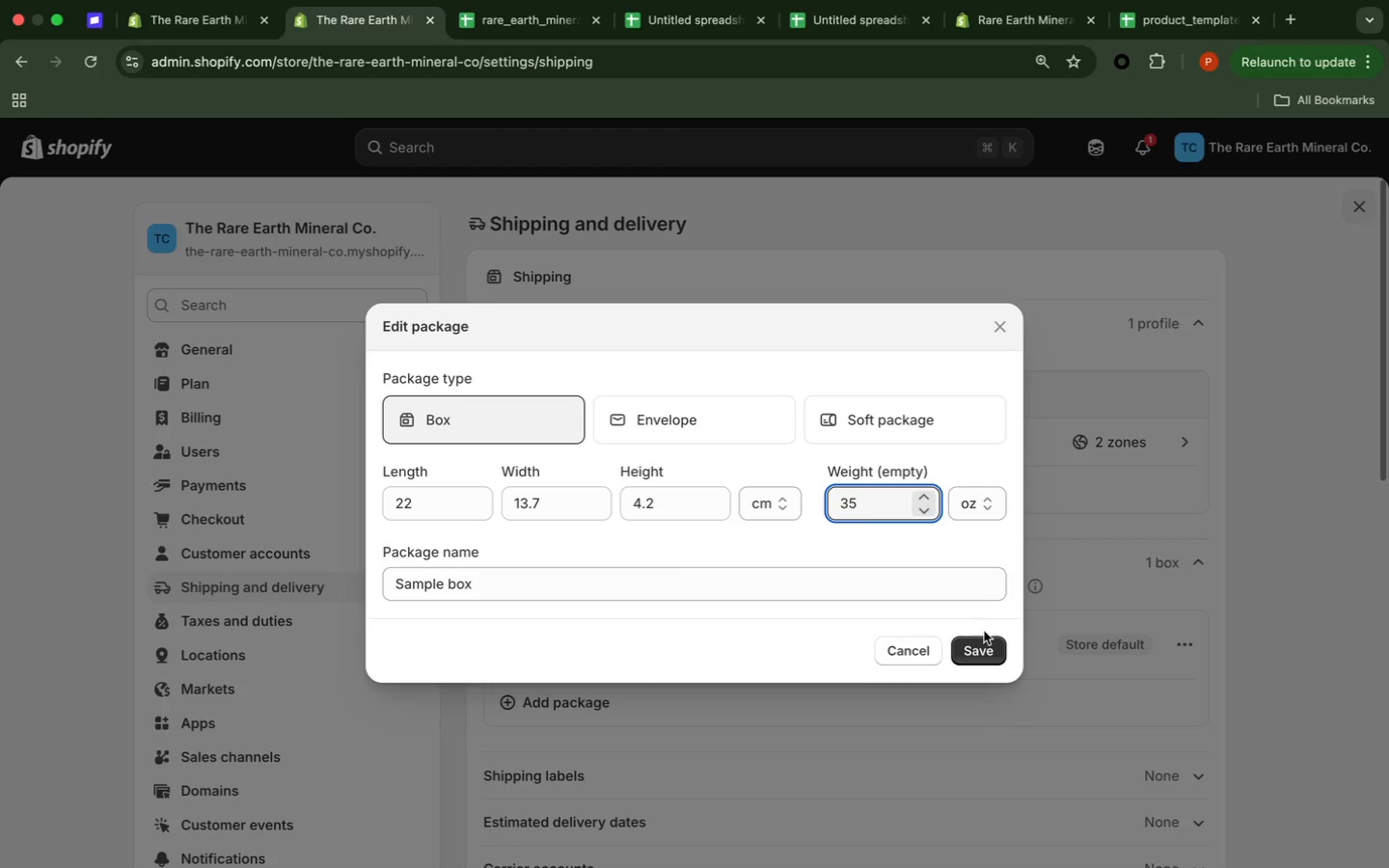 
left_click([984, 645])
 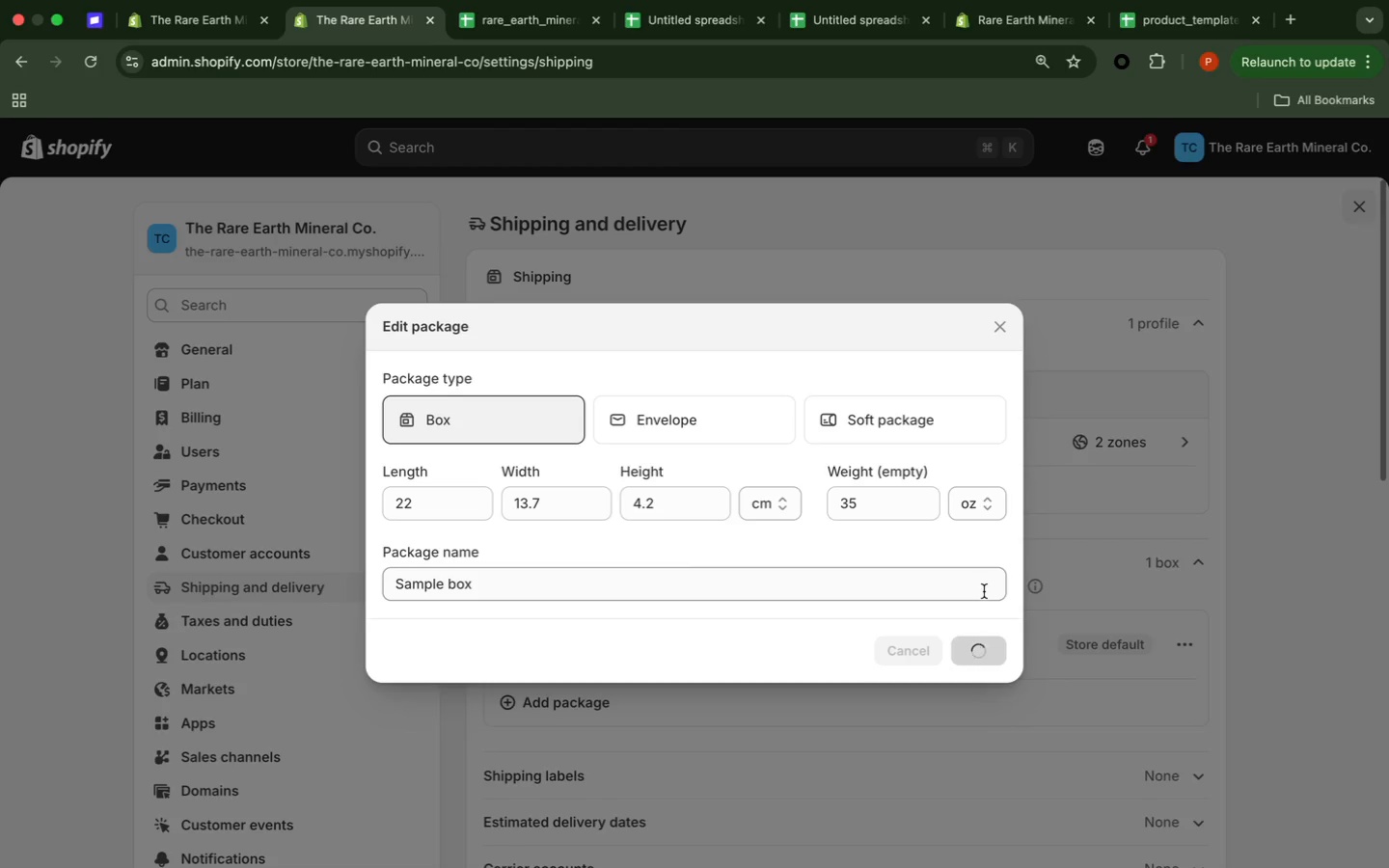 
mouse_move([1011, 556])
 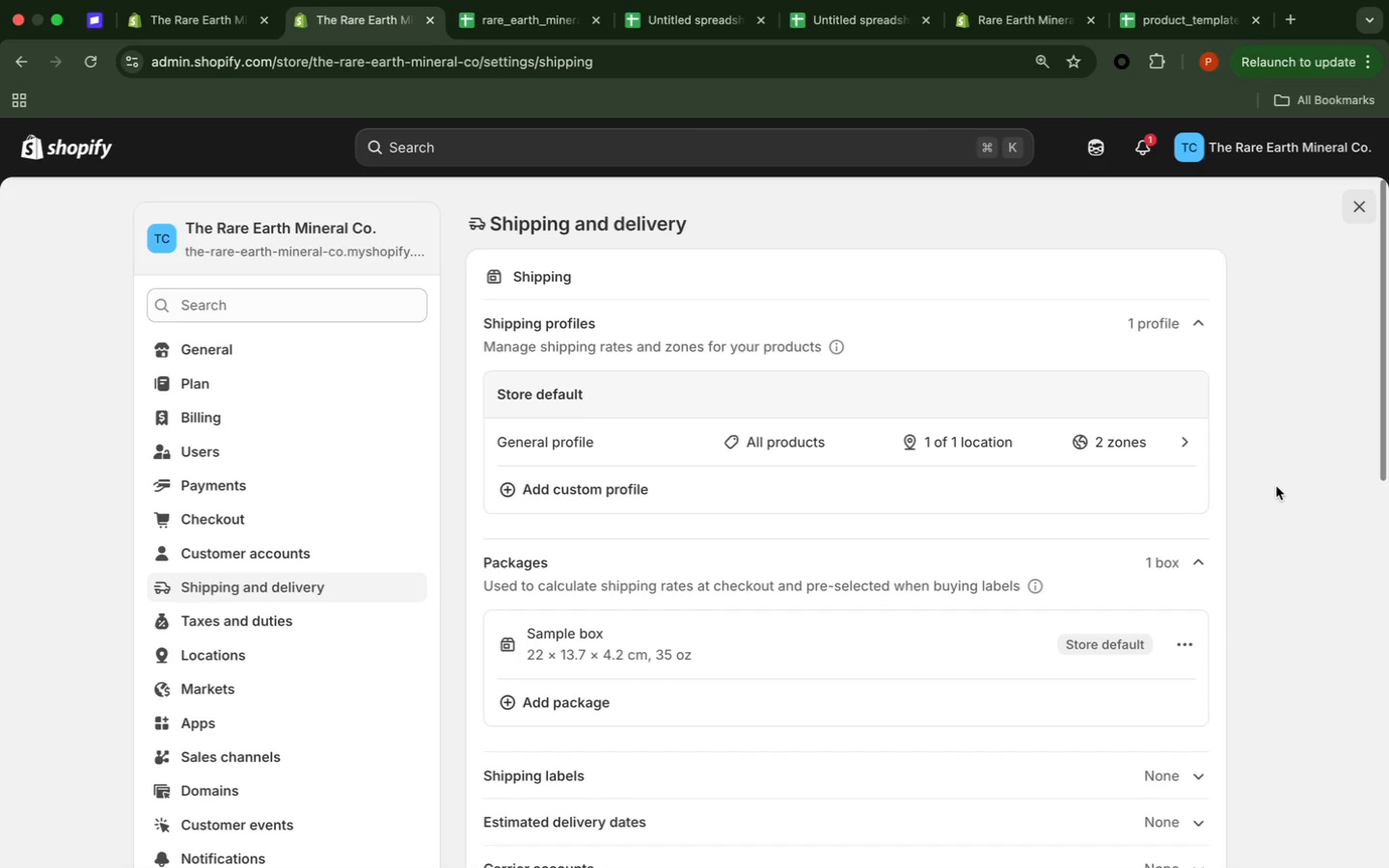 
wait(16.55)
 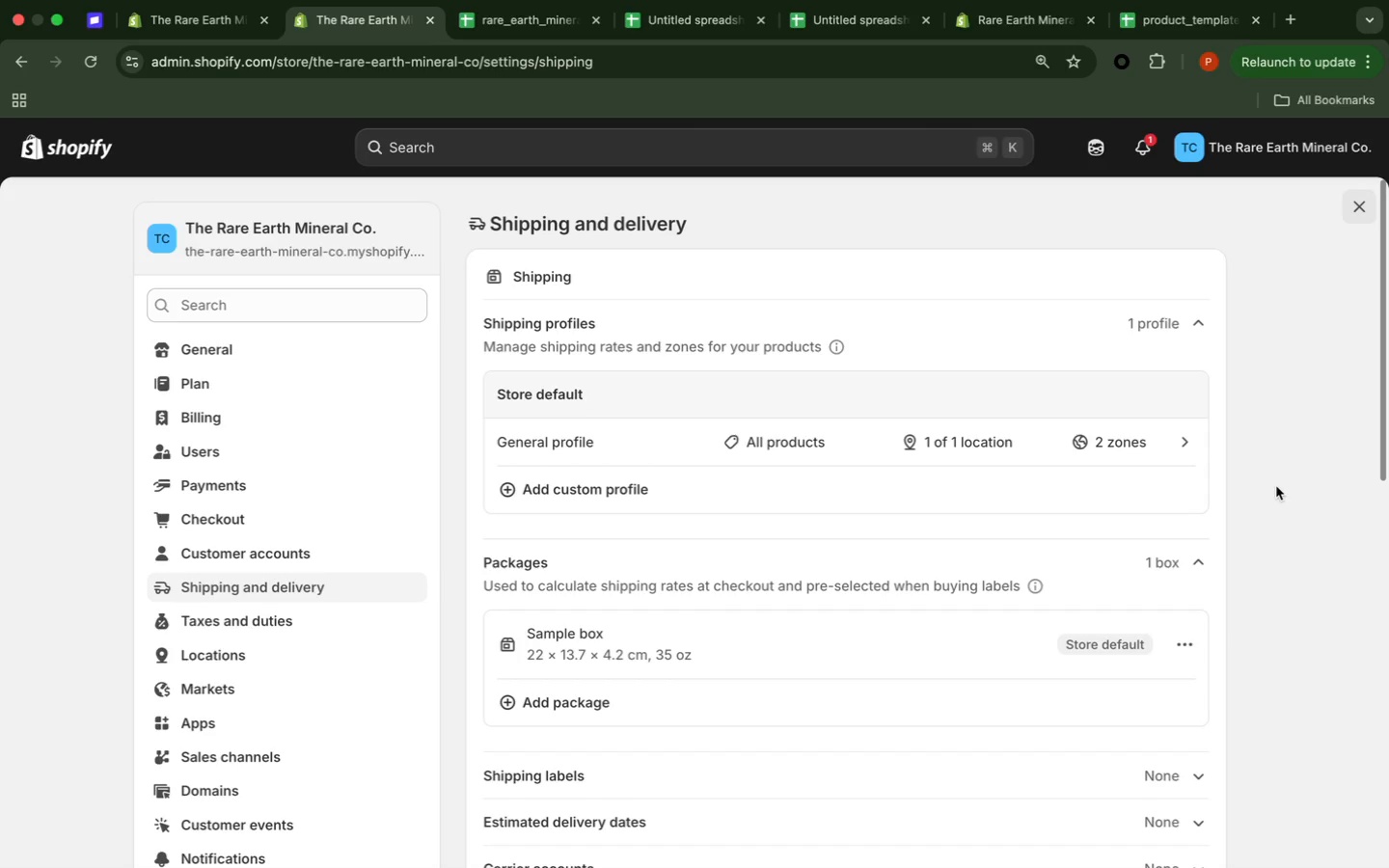 
left_click([1137, 440])
 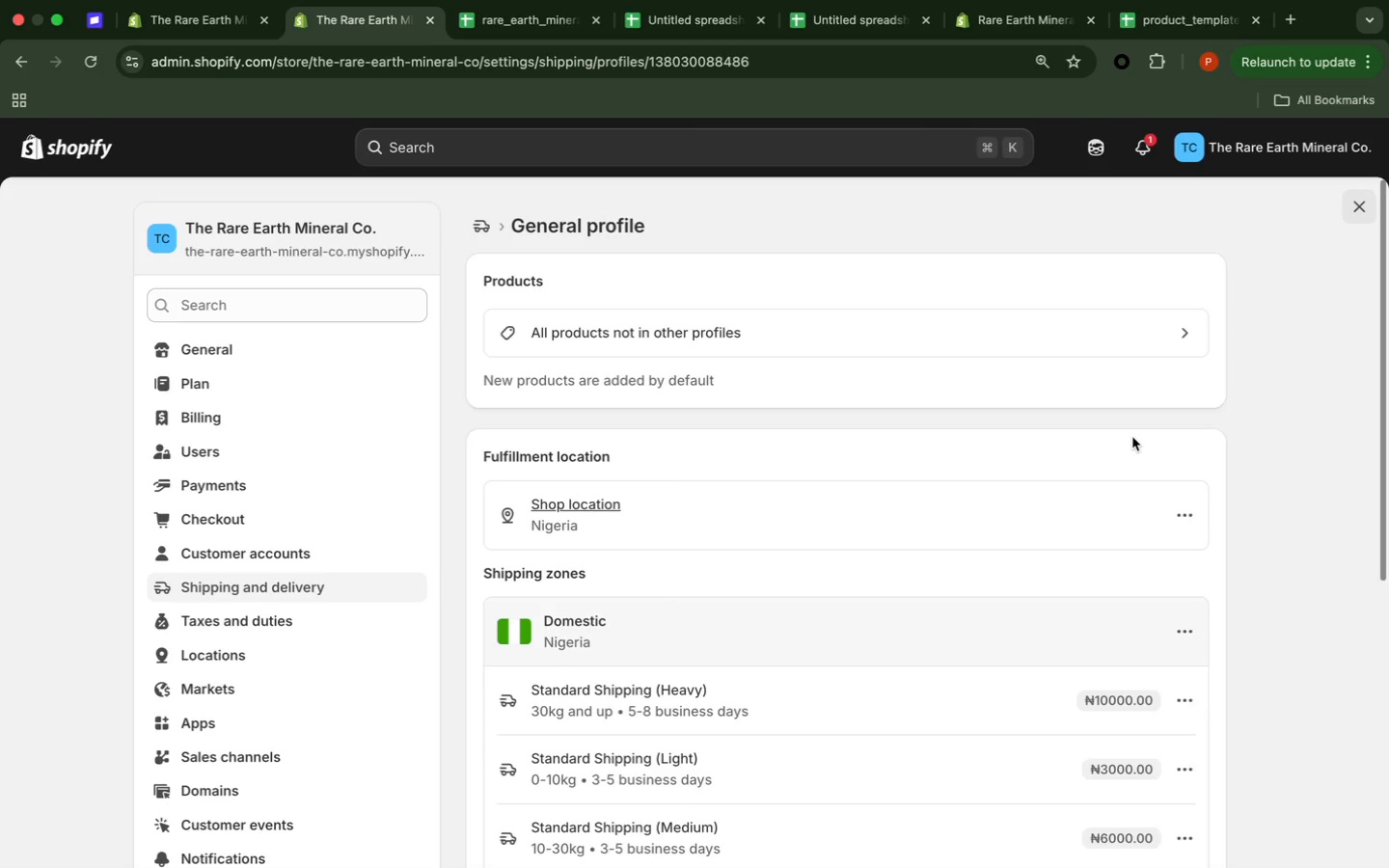 
wait(6.69)
 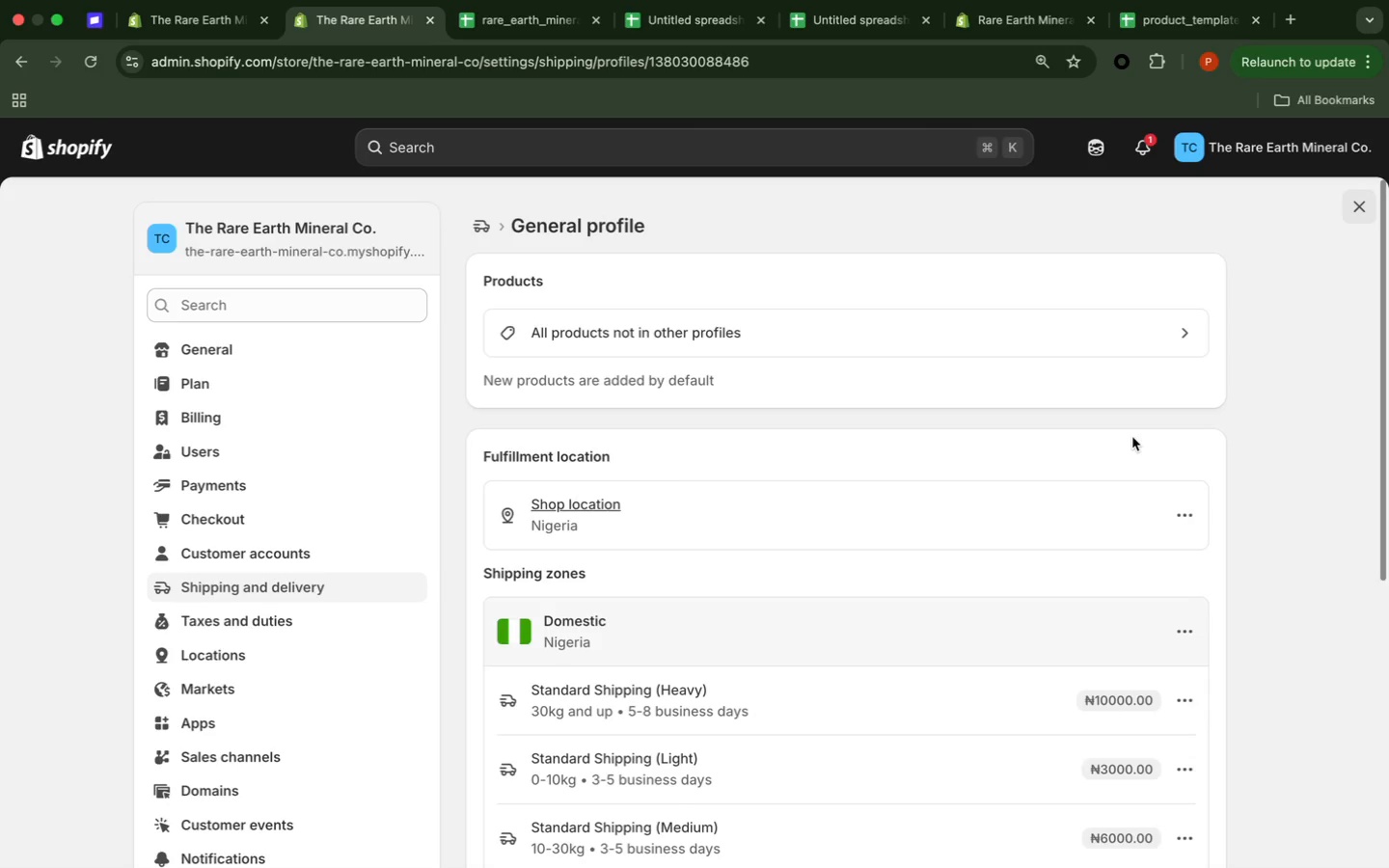 
left_click([1301, 339])
 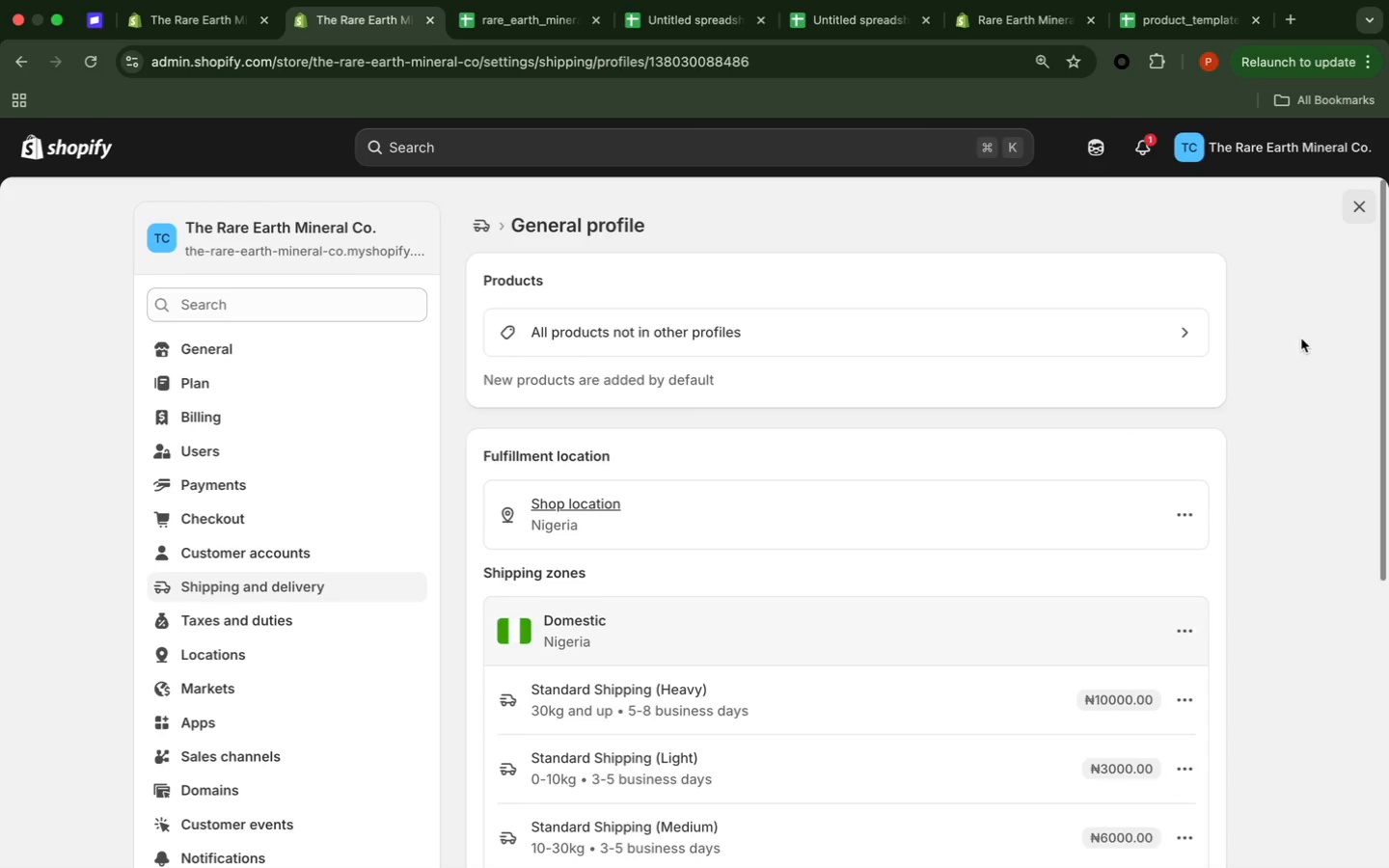 
scroll: coordinate [1301, 339], scroll_direction: down, amount: 8.0
 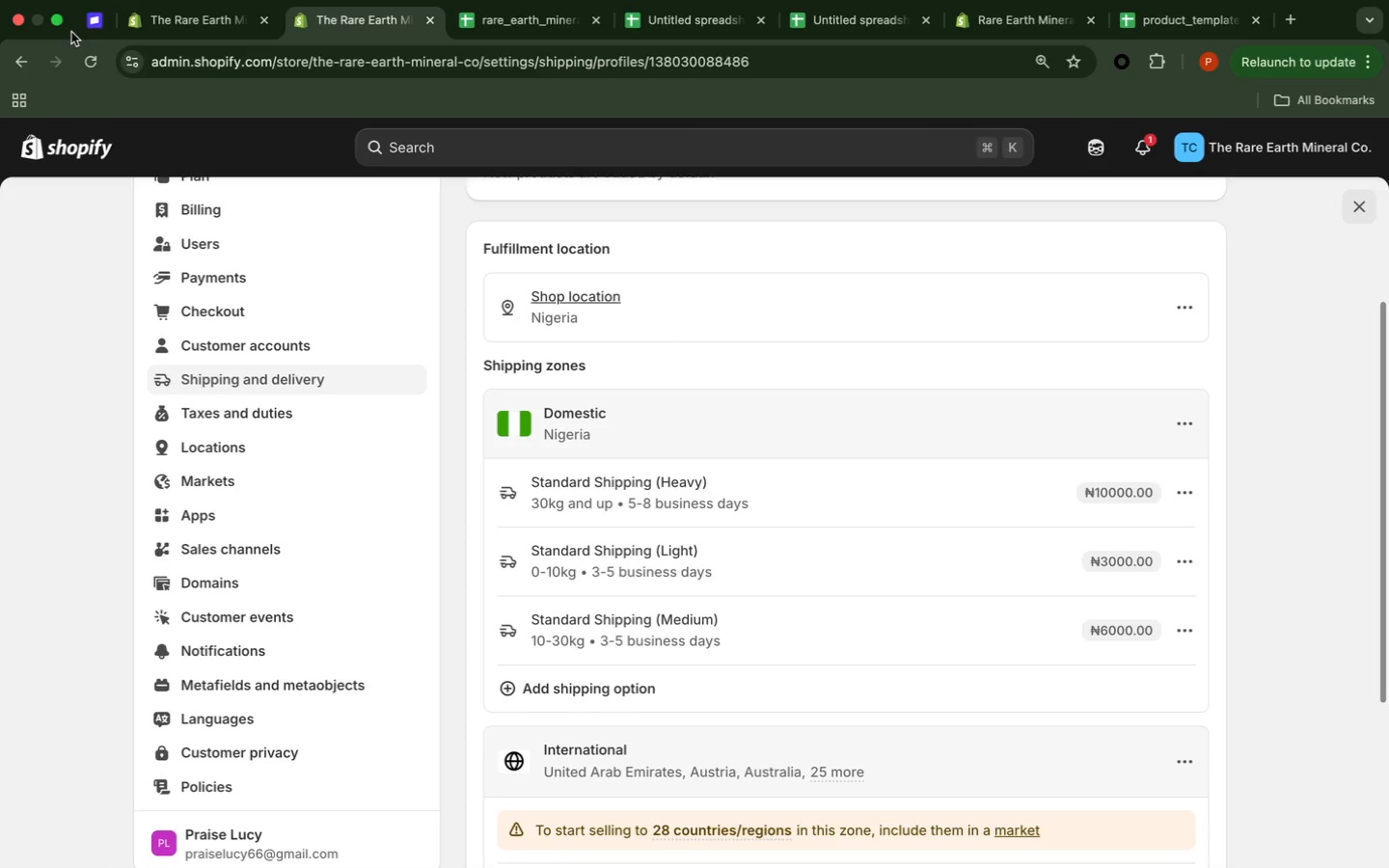 
left_click([97, 59])
 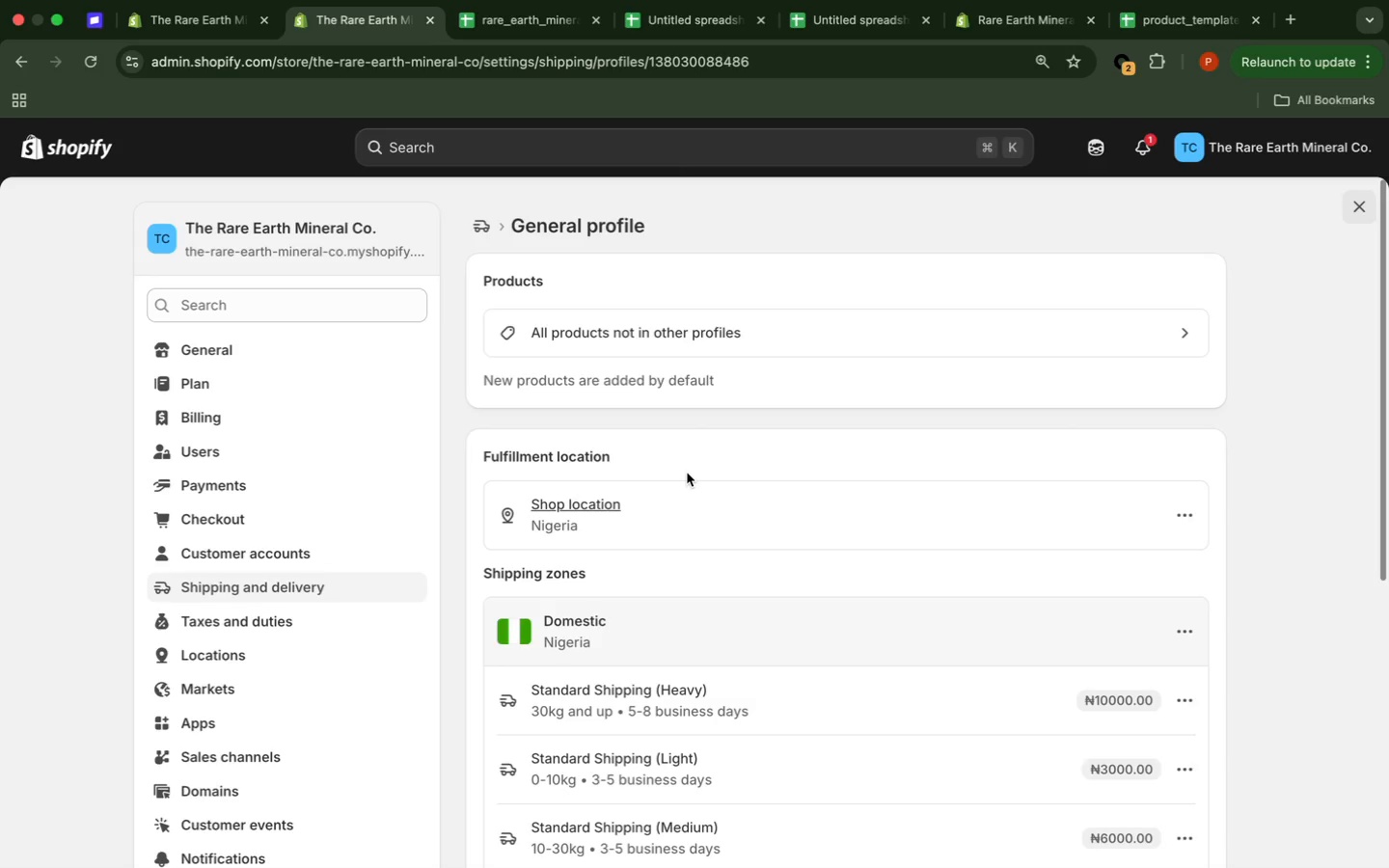 
wait(20.05)
 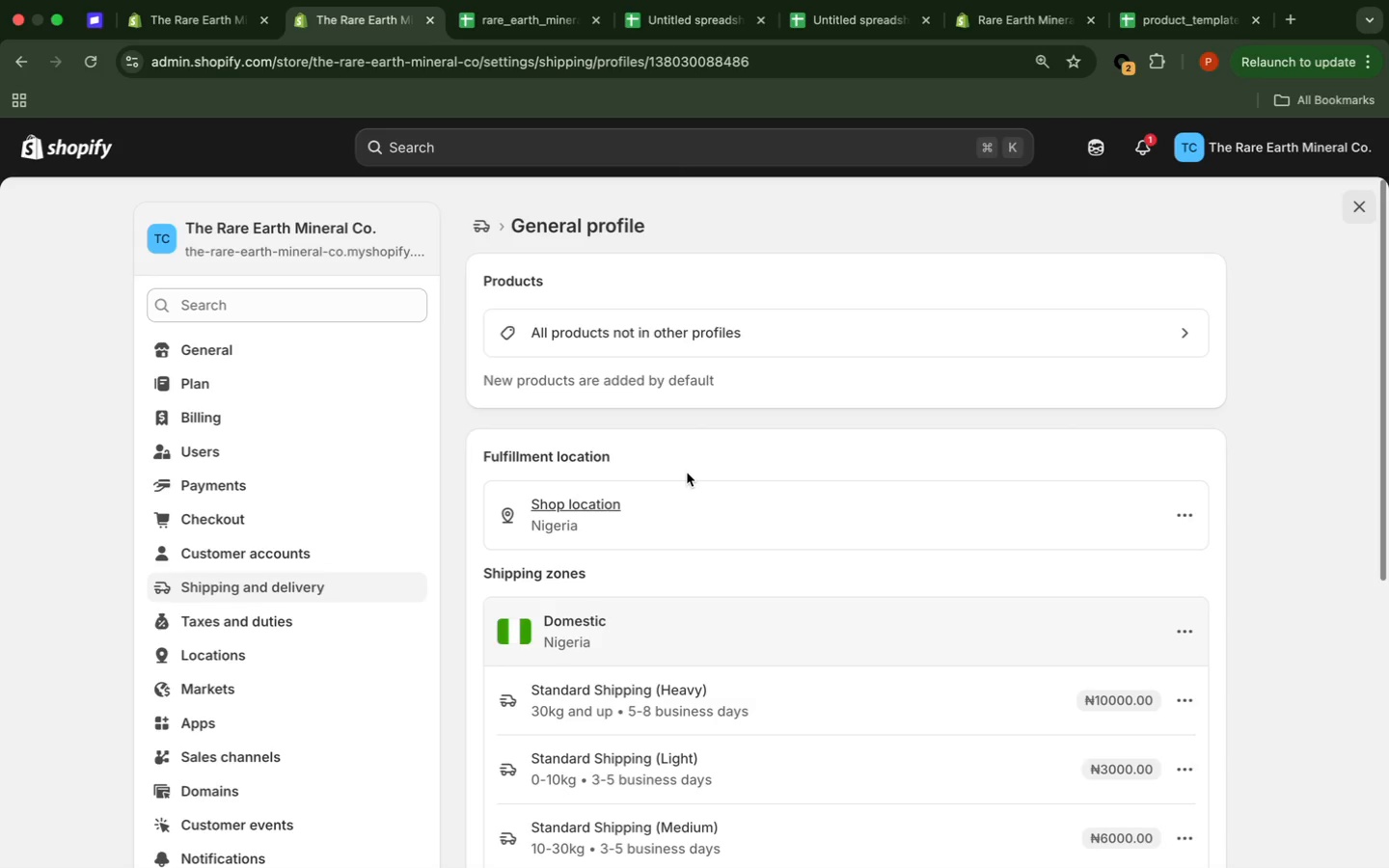 
left_click([95, 67])
 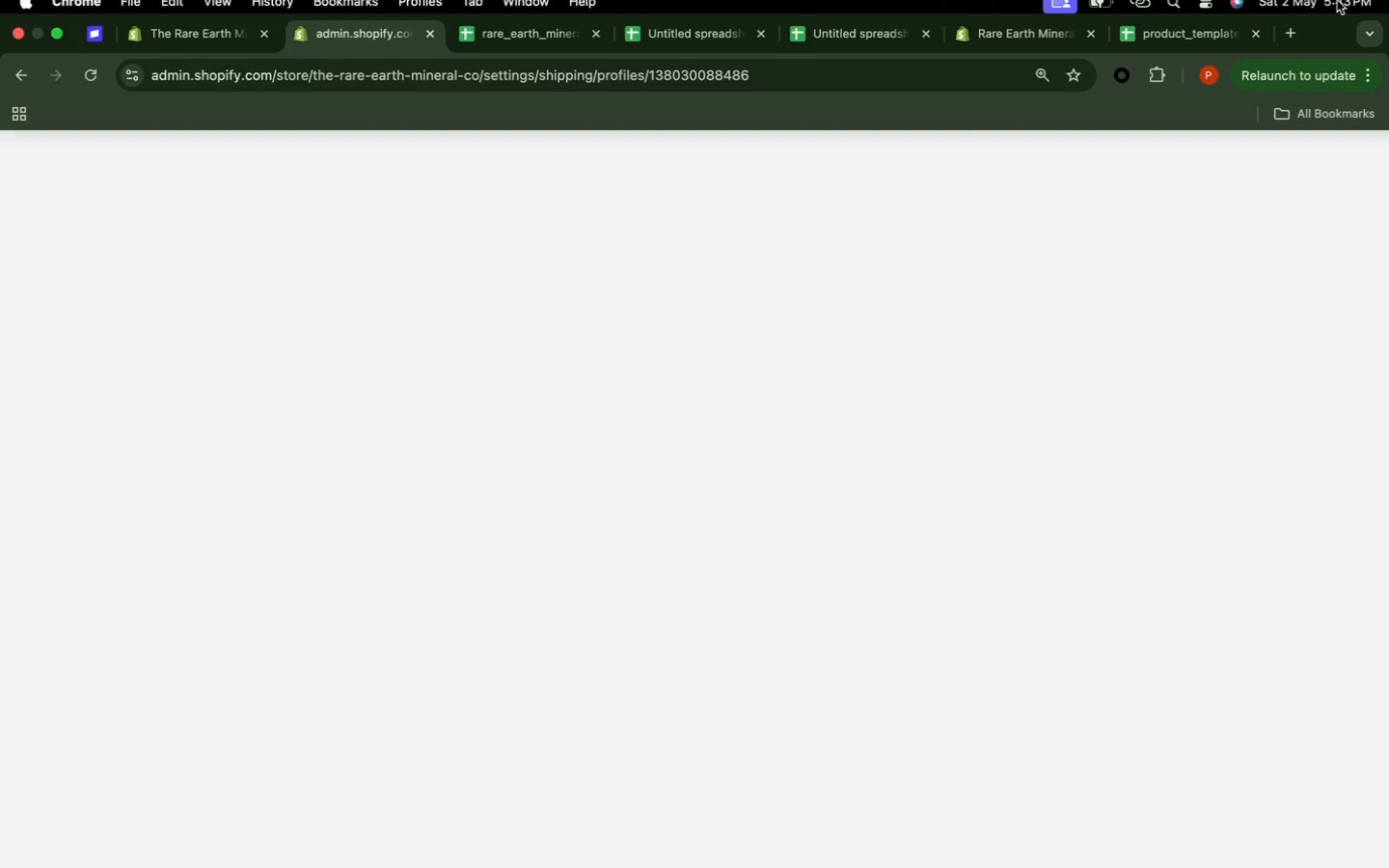 
left_click([1103, 11])
 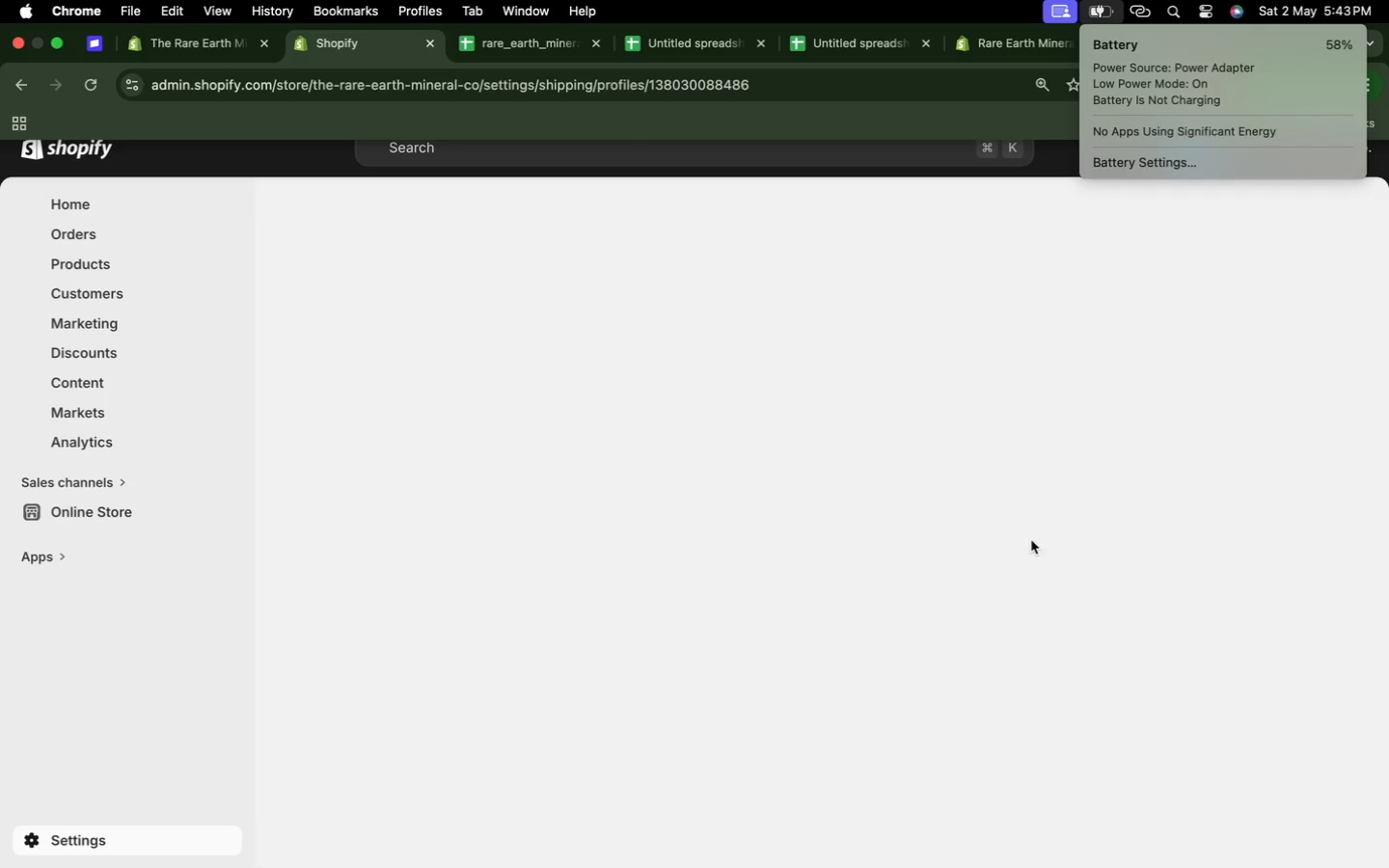 
left_click([1022, 490])
 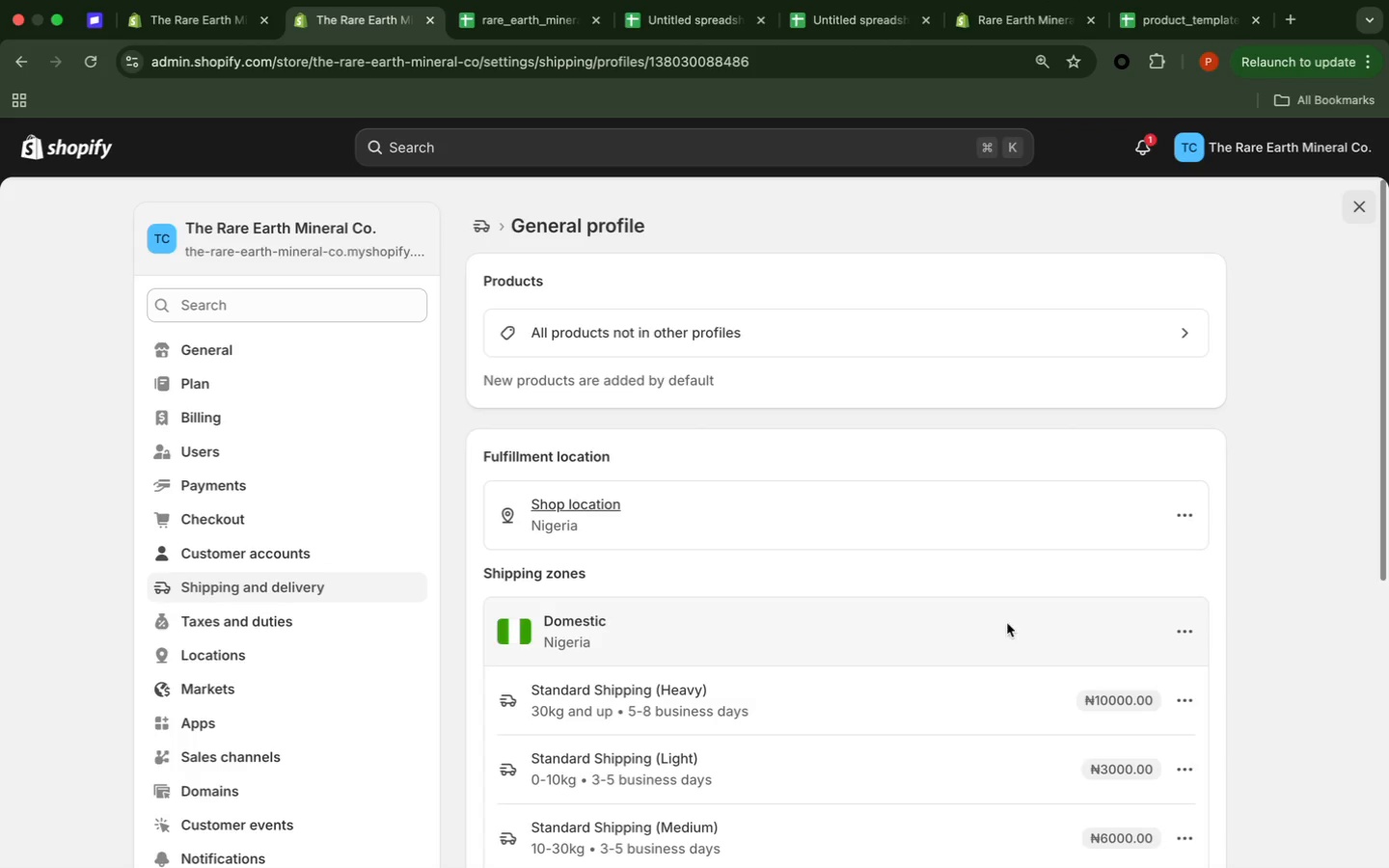 
mouse_move([924, 847])
 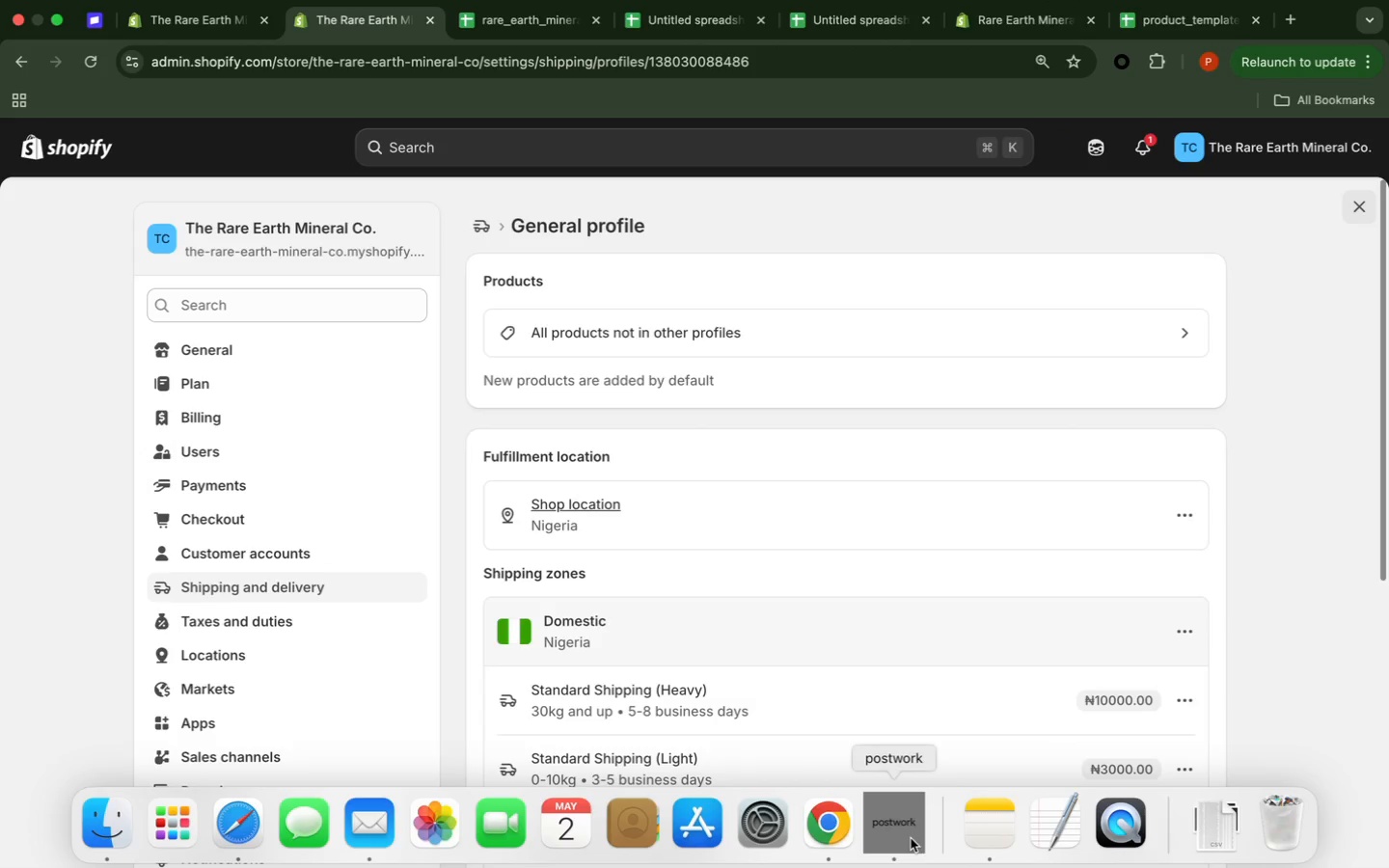 
left_click([911, 838])
 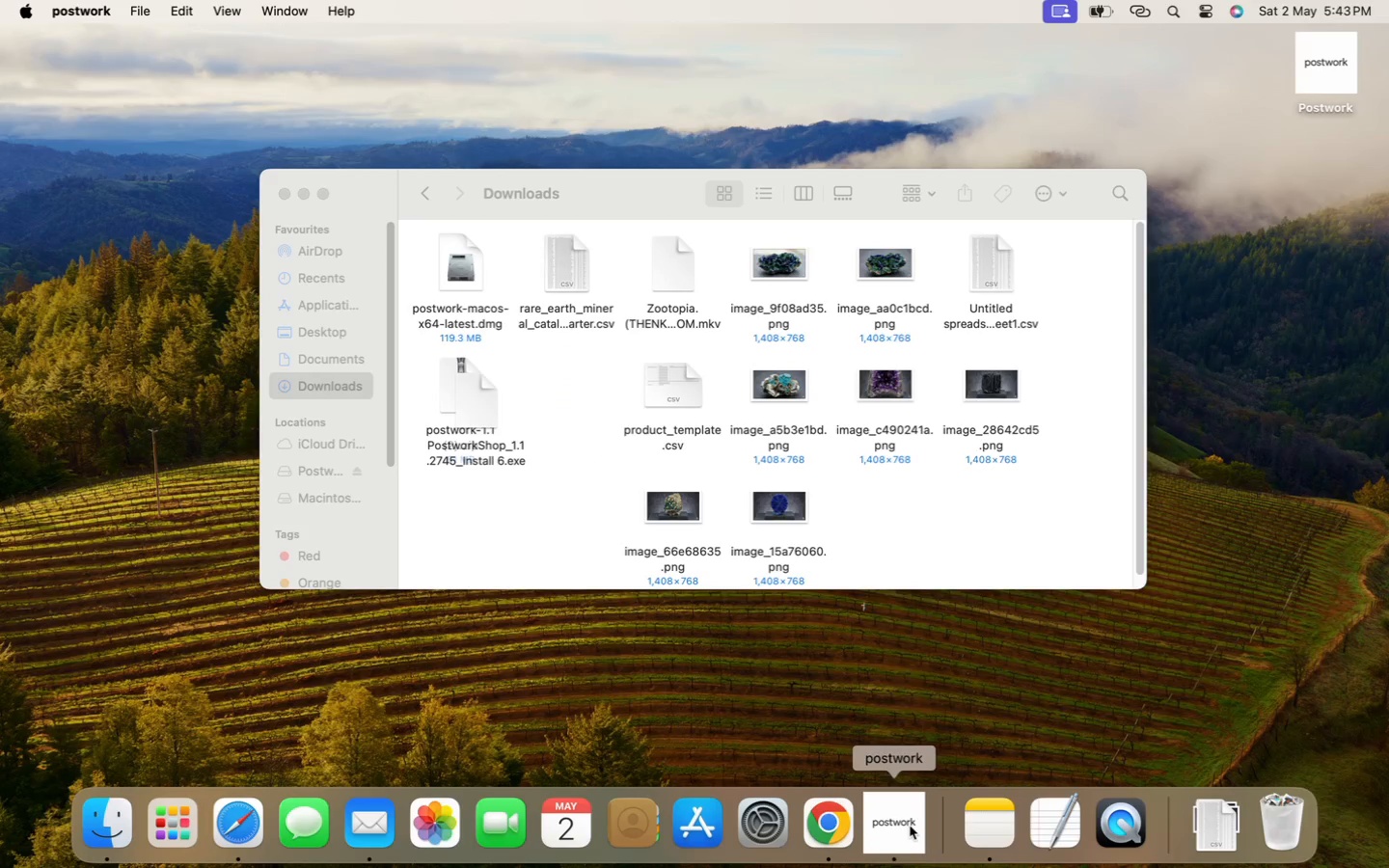 
left_click([910, 826])